 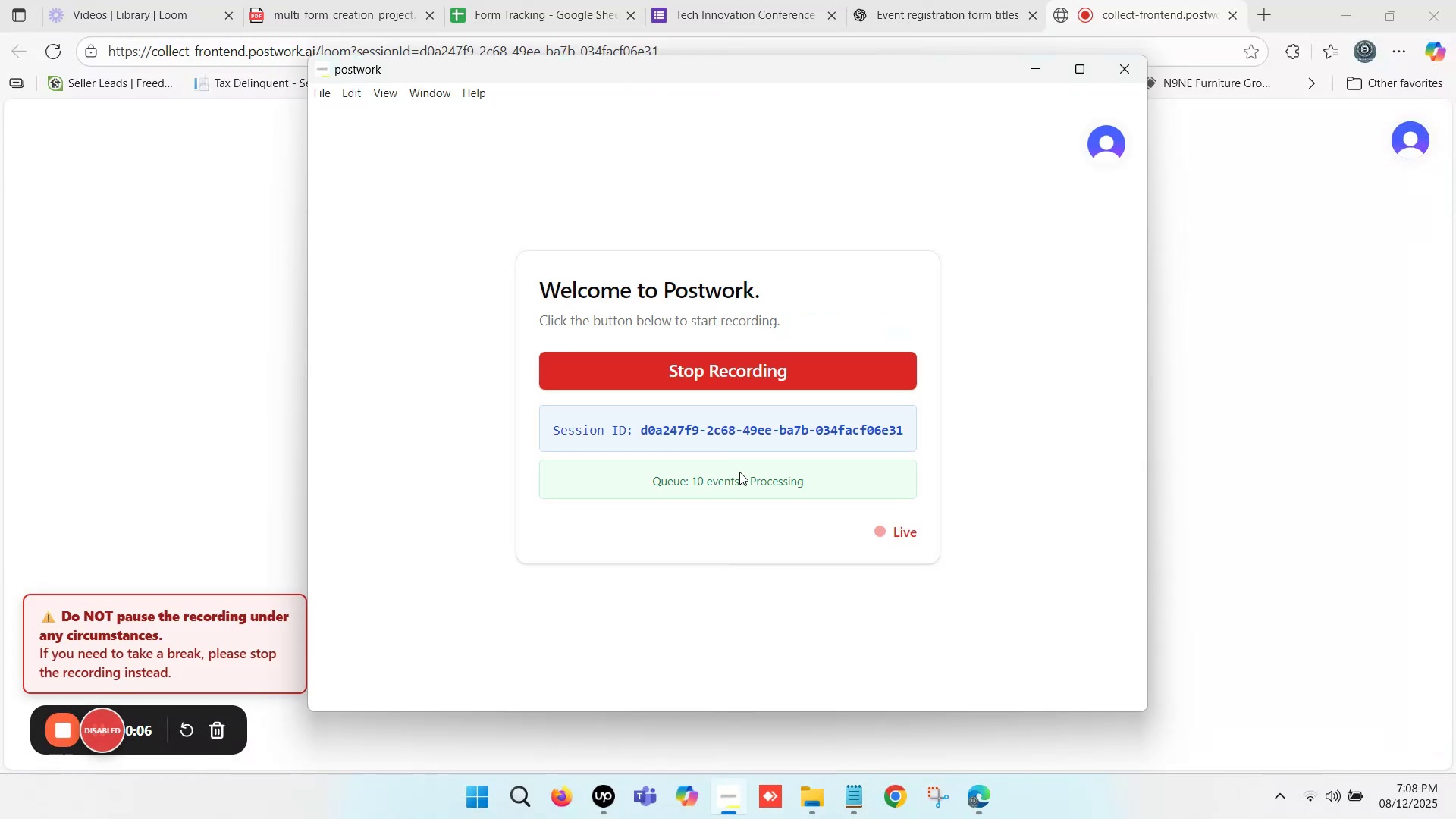 
left_click([1098, 0])
 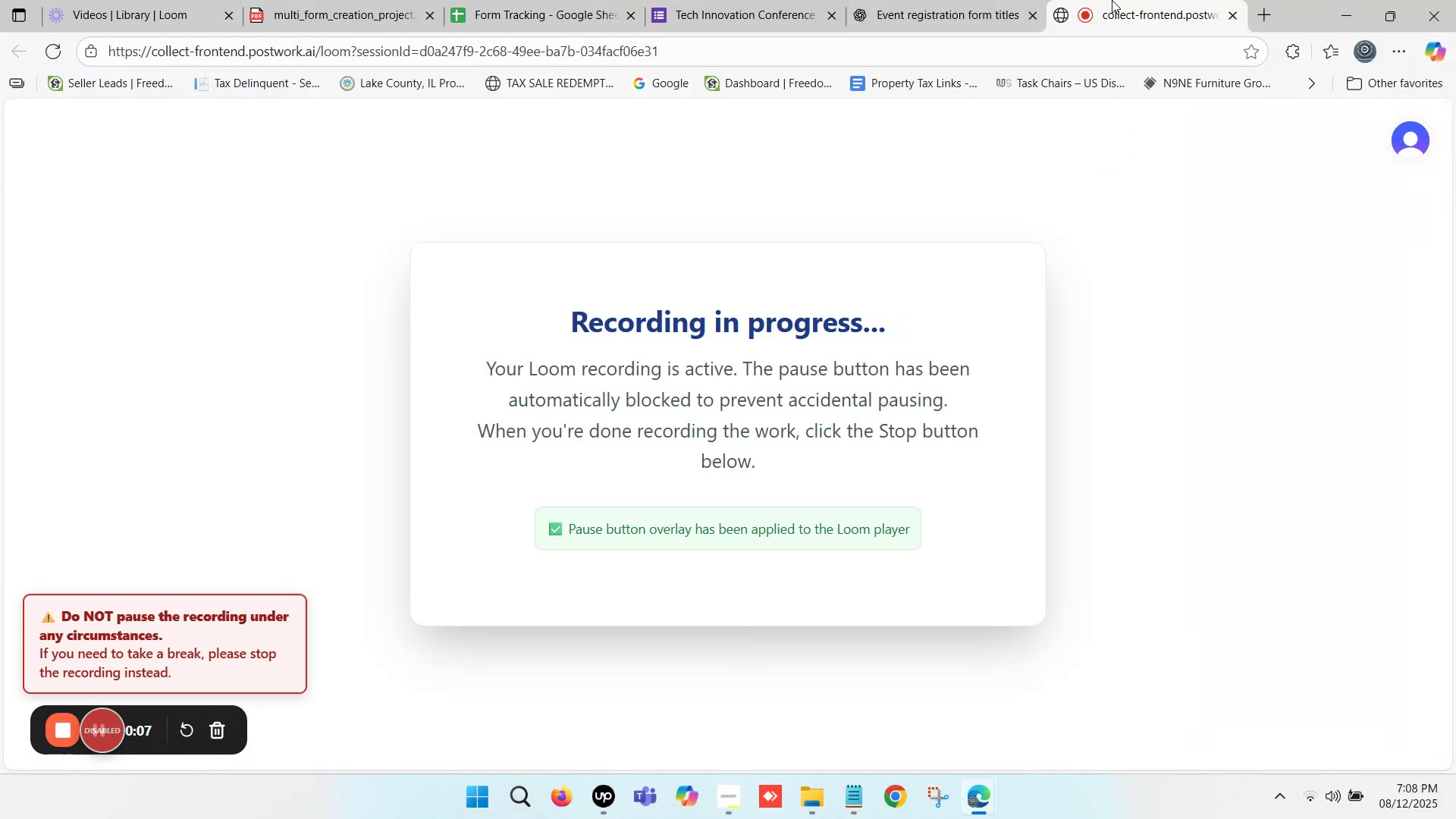 
left_click_drag(start_coordinate=[1117, 0], to_coordinate=[381, 0])
 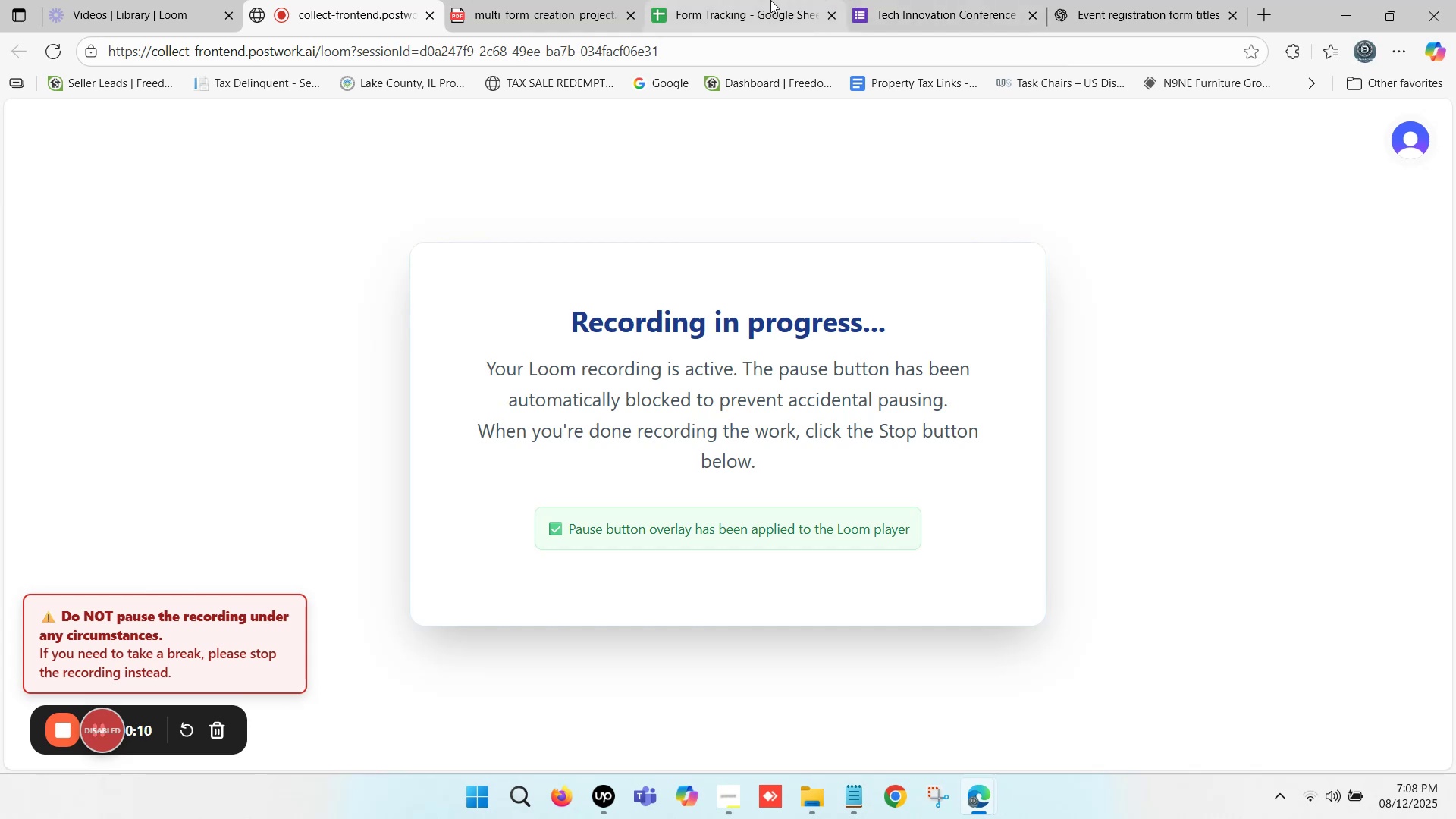 
left_click([871, 0])
 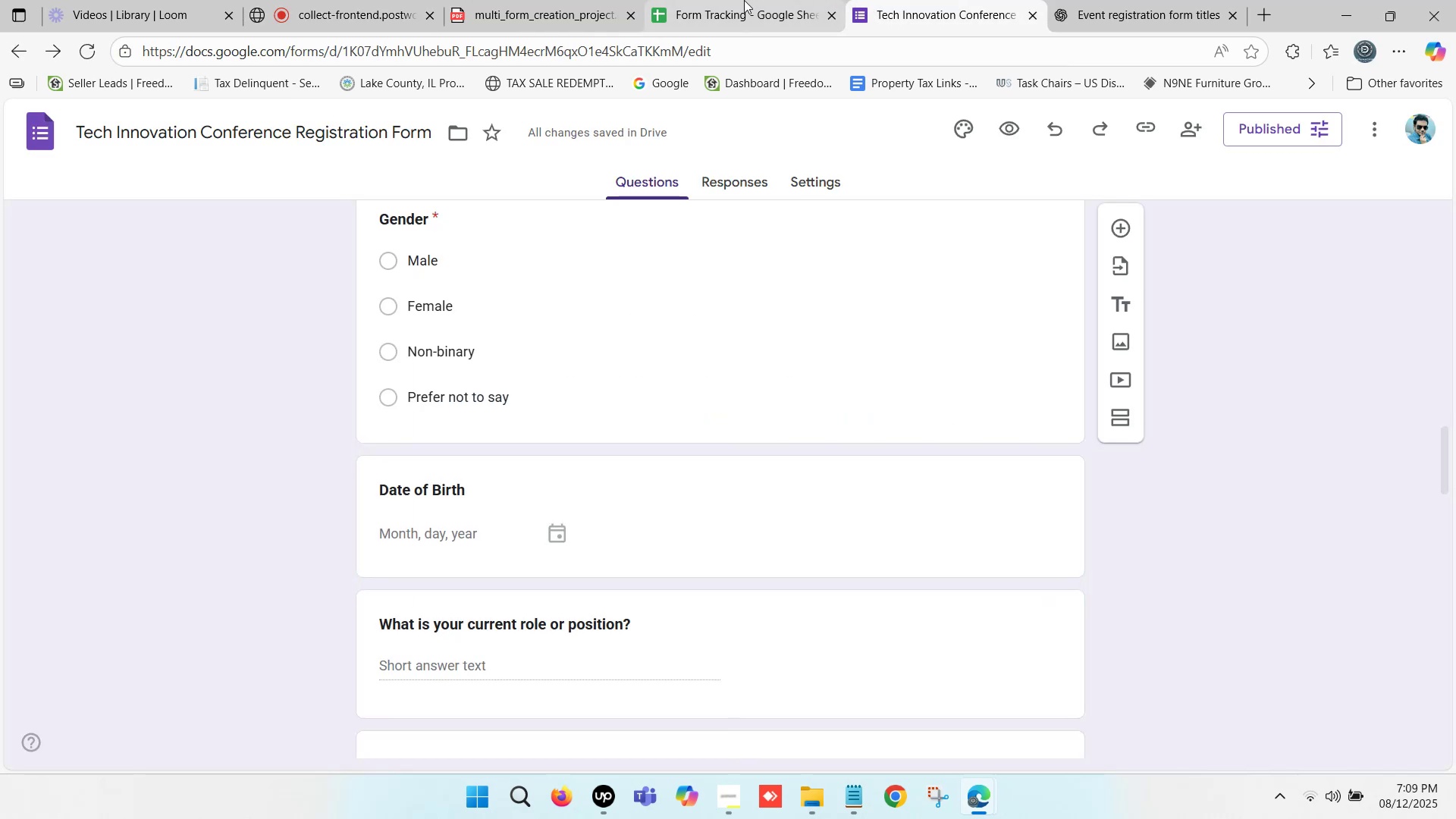 
left_click([744, 0])
 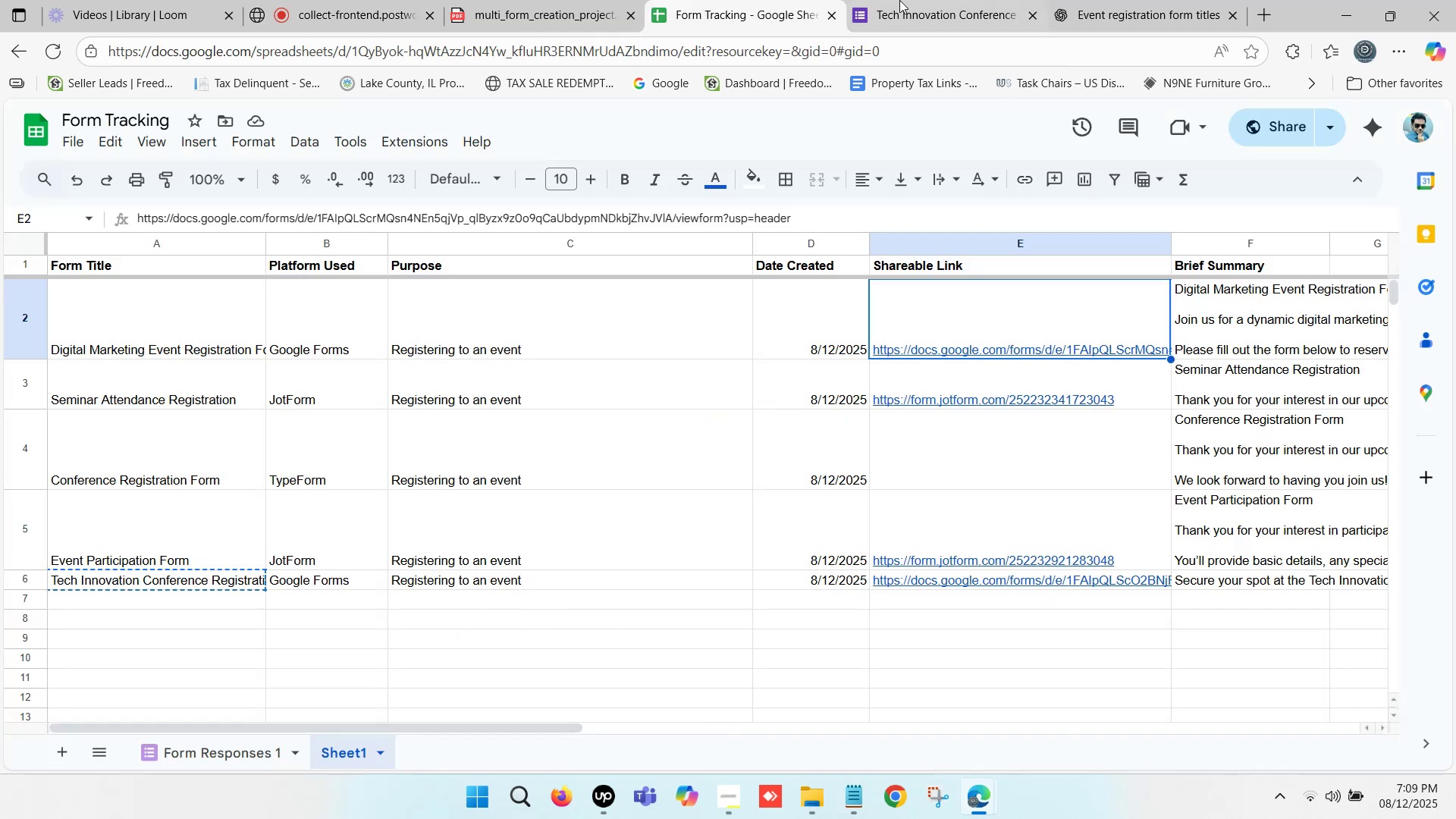 
left_click([902, 0])
 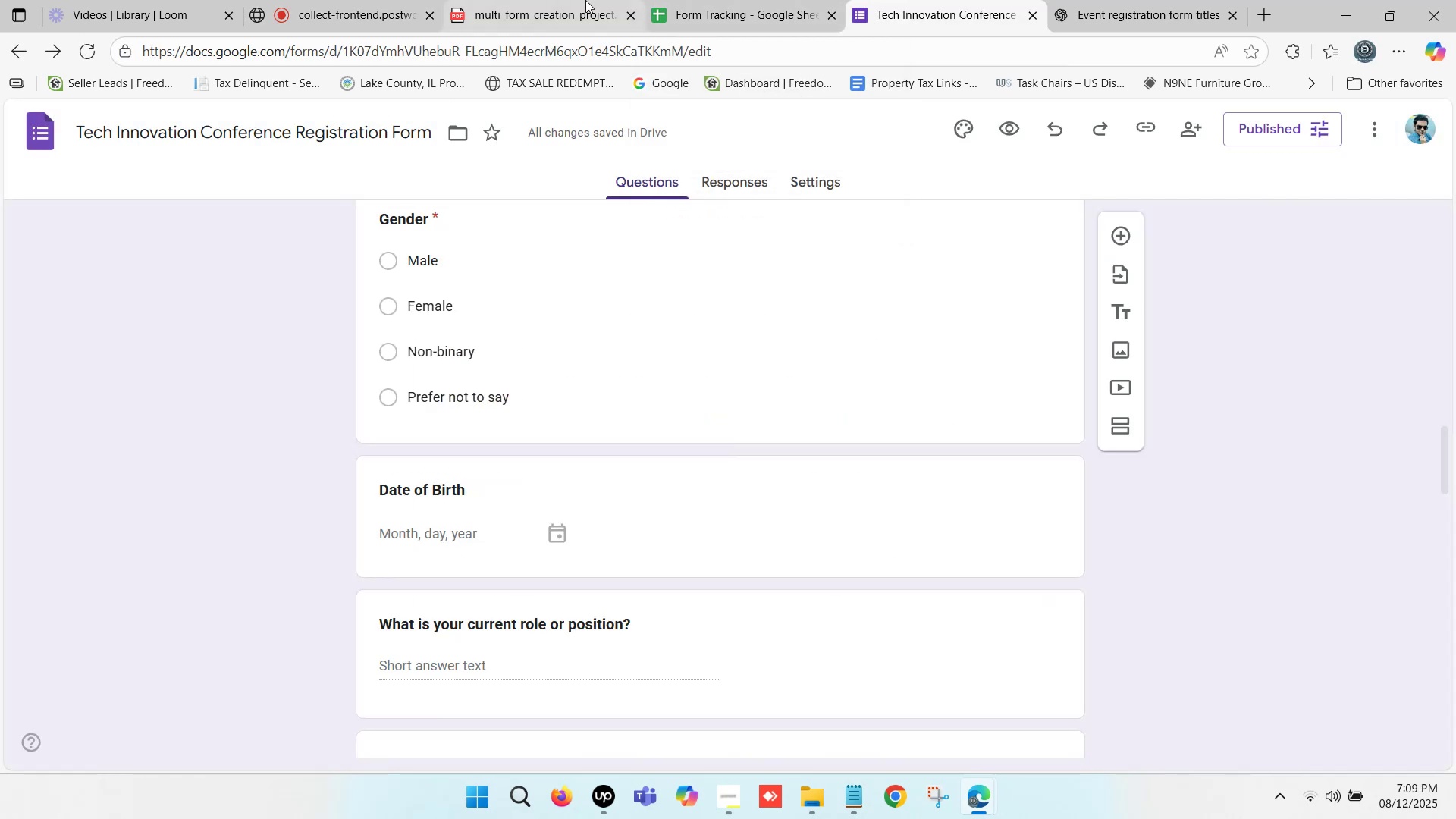 
left_click([908, 0])
 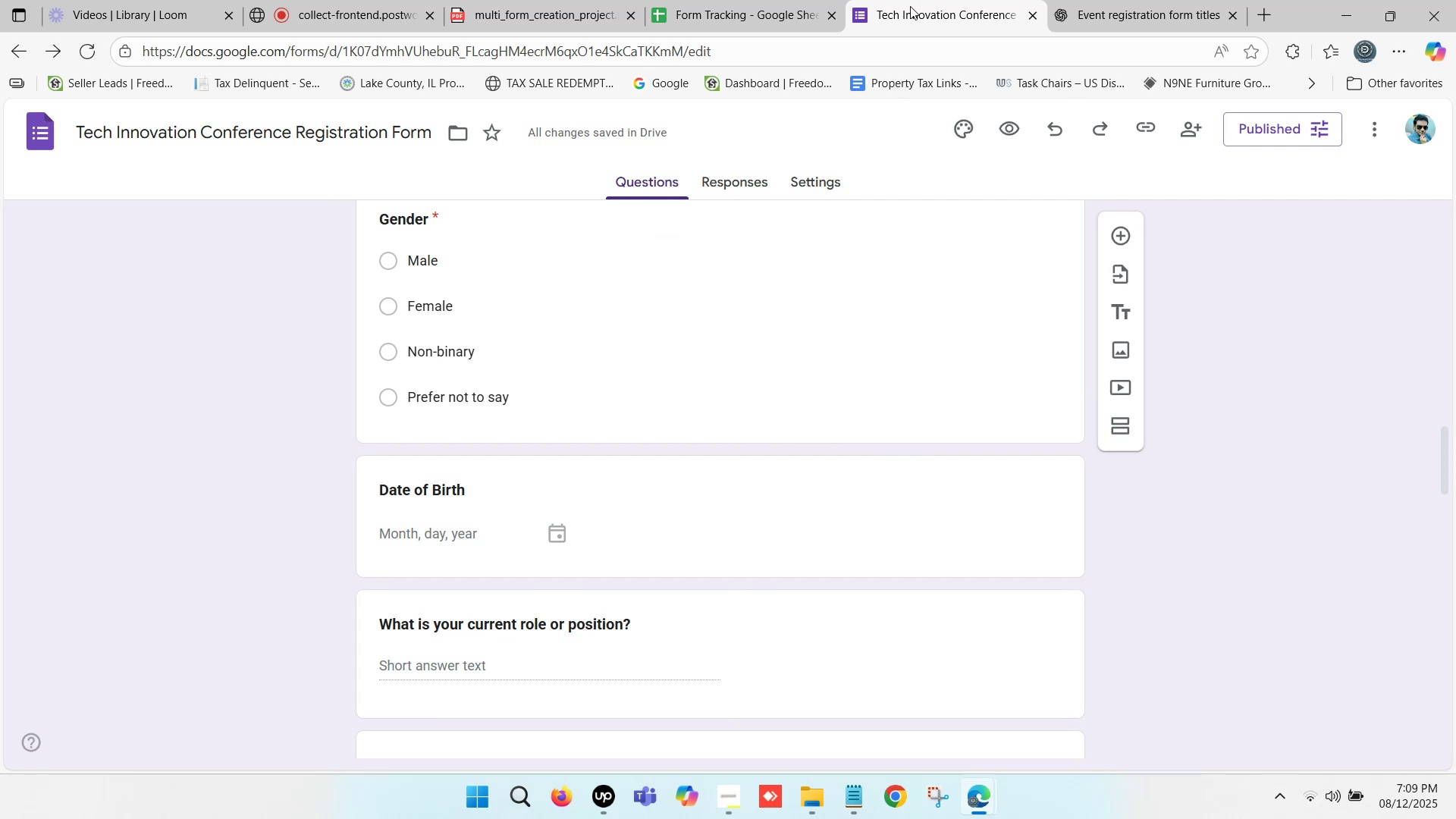 
wait(11.89)
 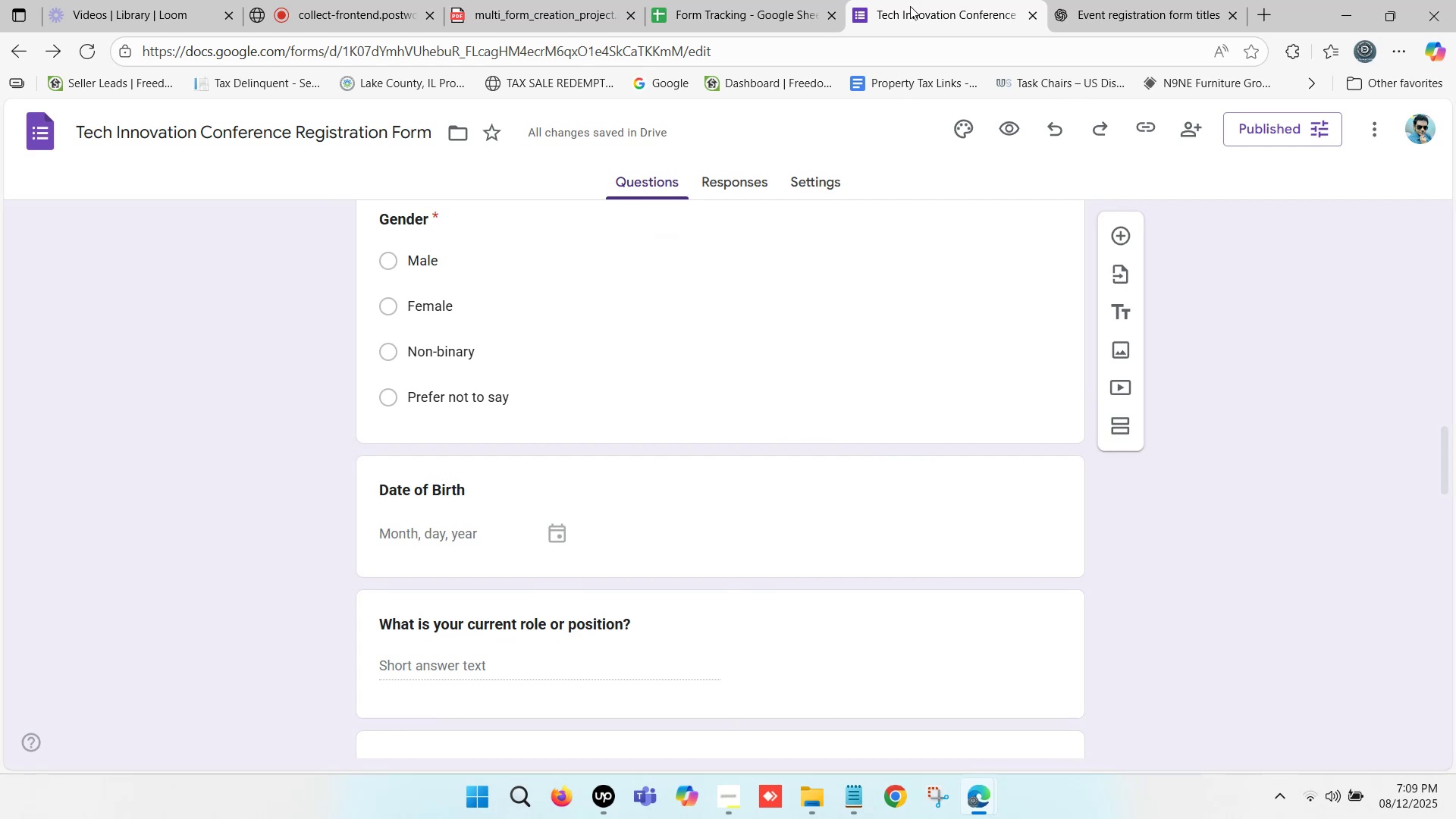 
left_click_drag(start_coordinate=[325, 46], to_coordinate=[29, 46])
 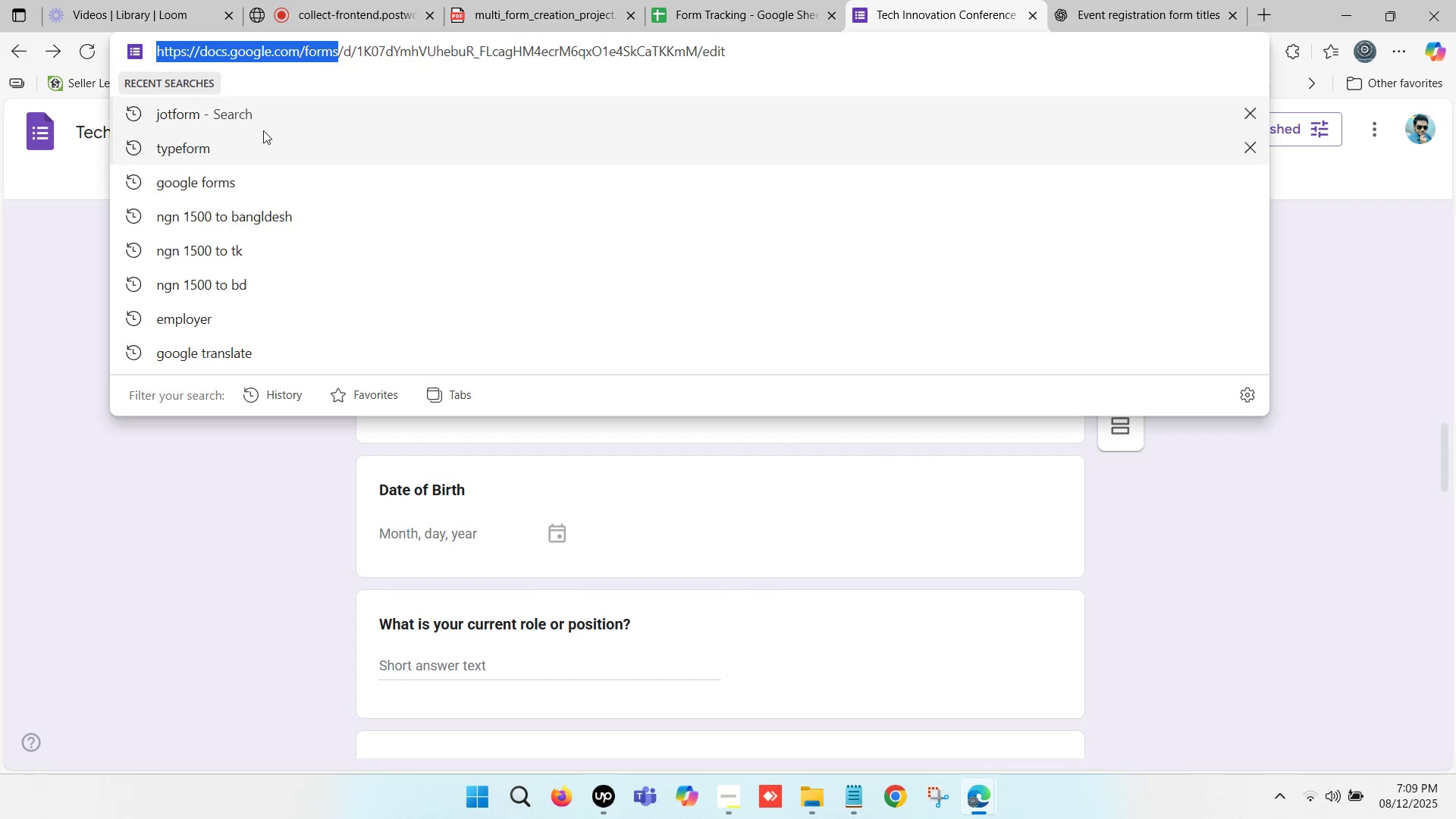 
key(Control+C)
 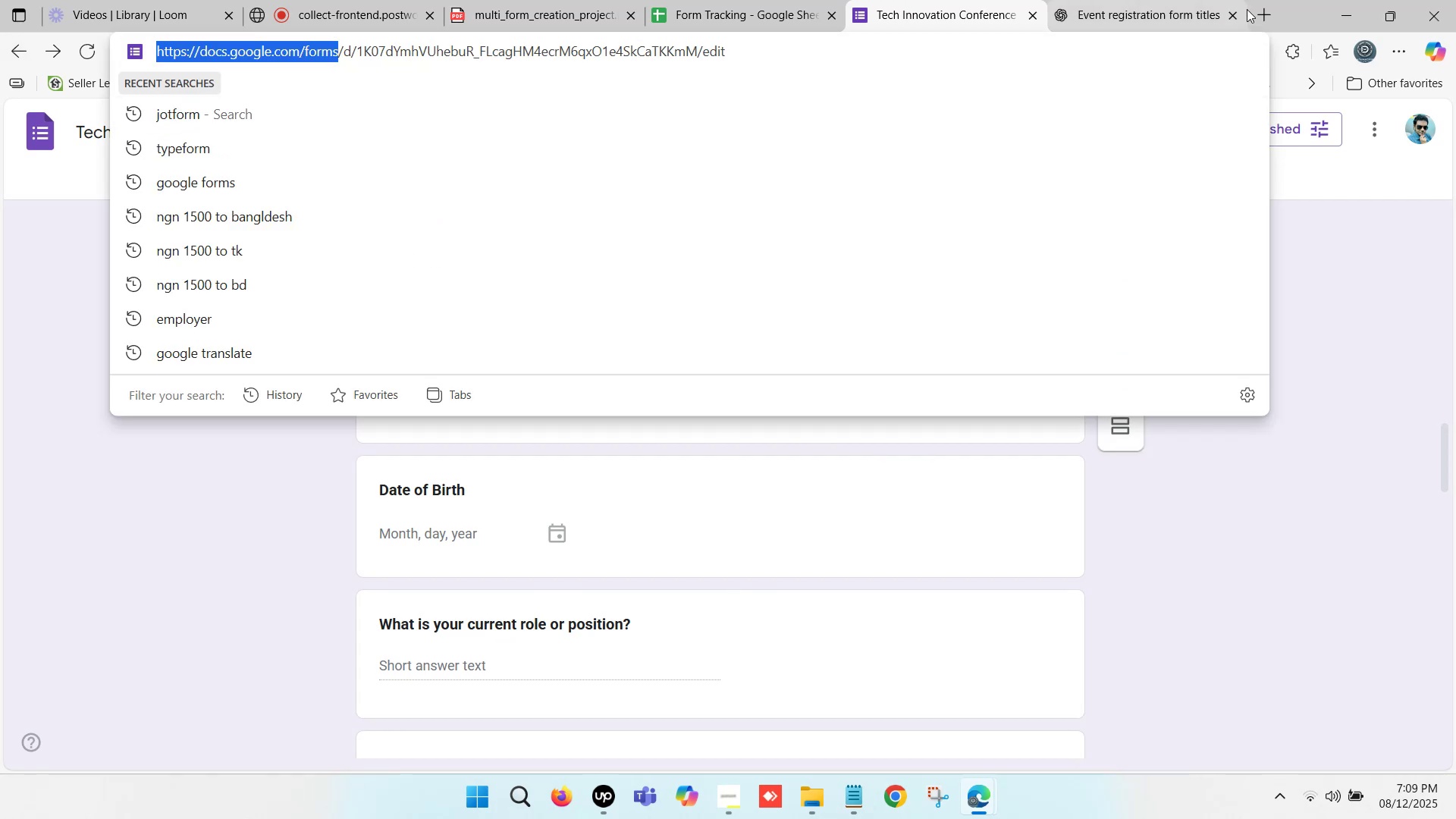 
left_click([1259, 9])
 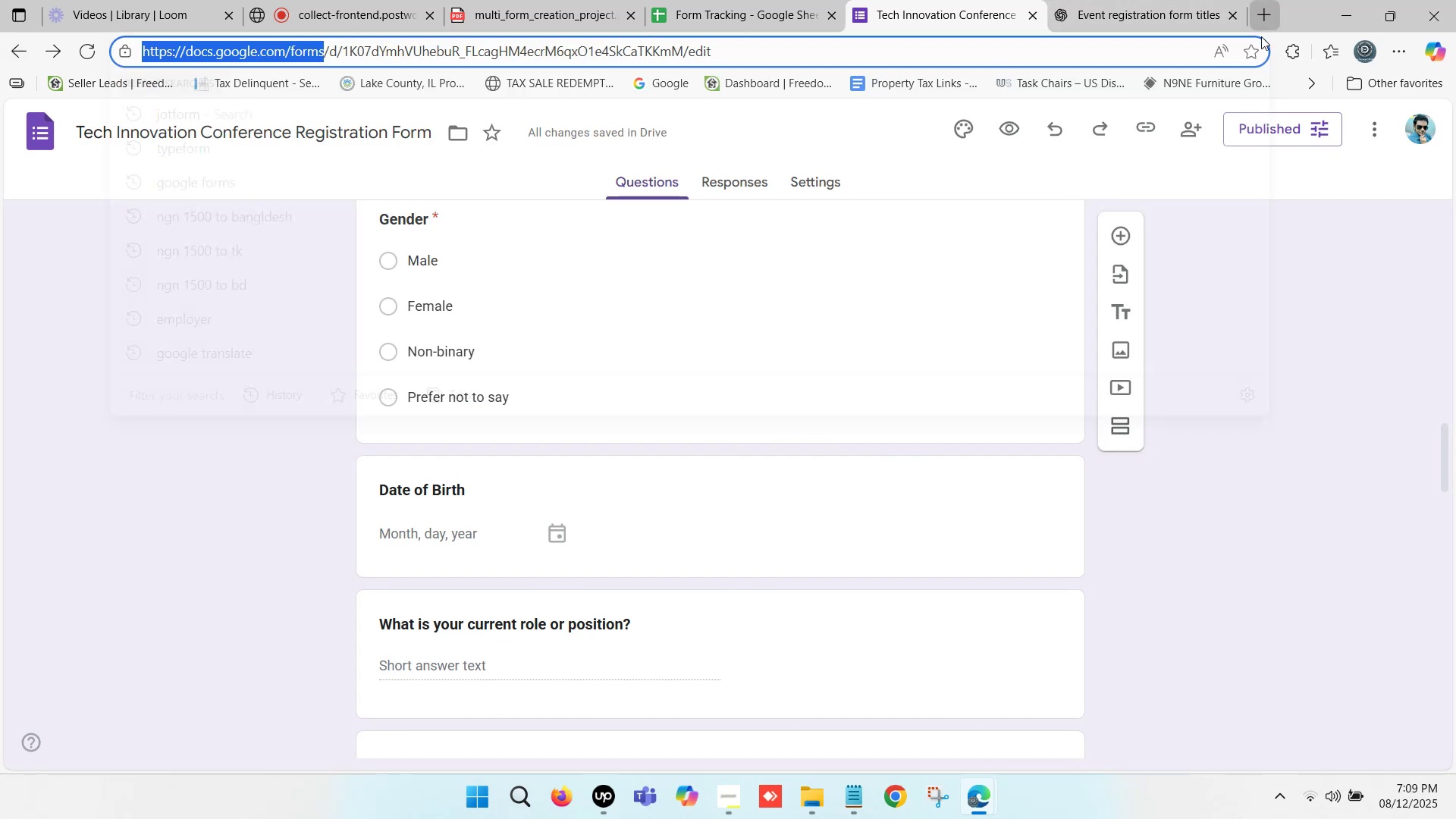 
key(Control+ControlLeft)
 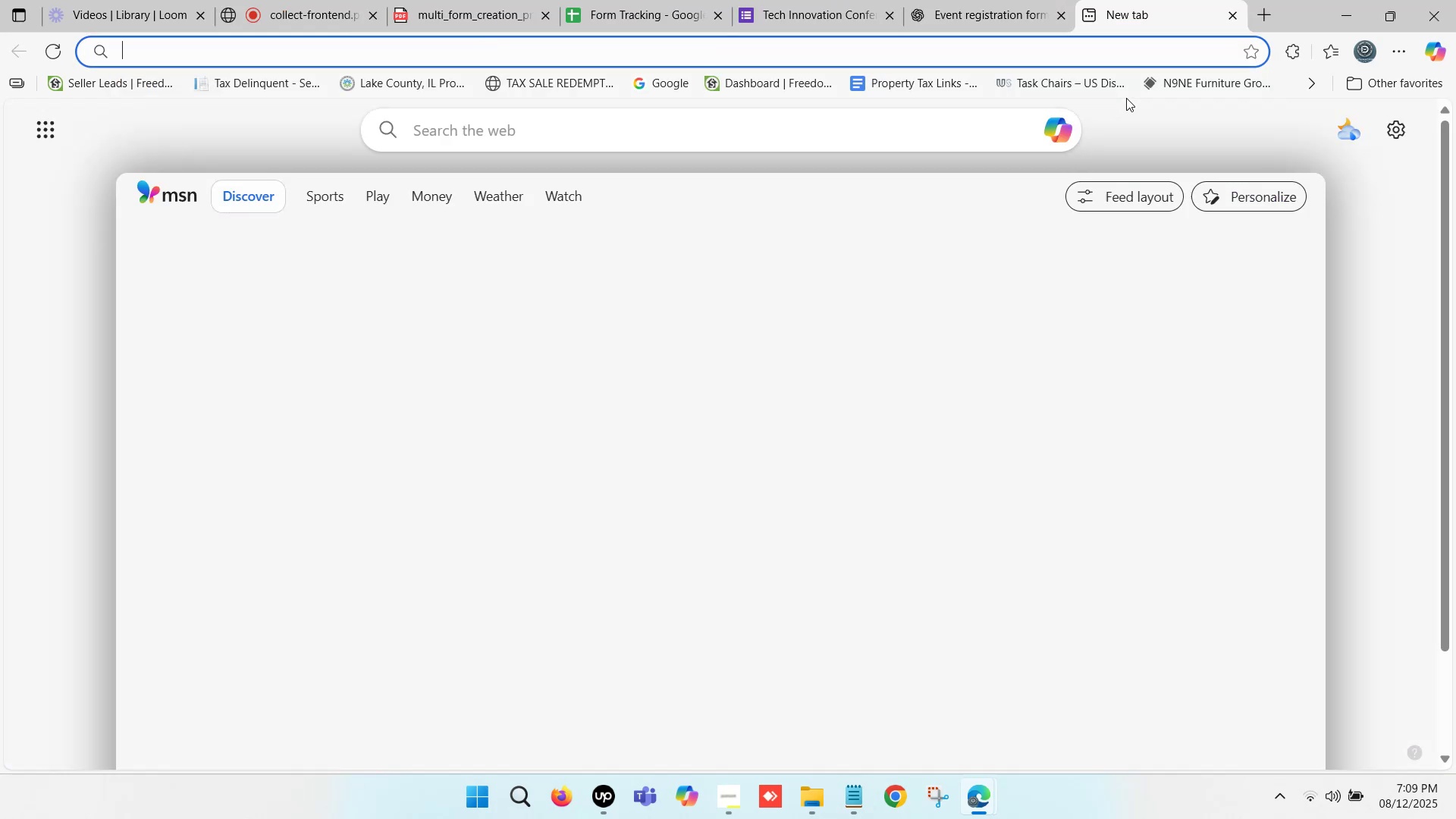 
key(Control+V)
 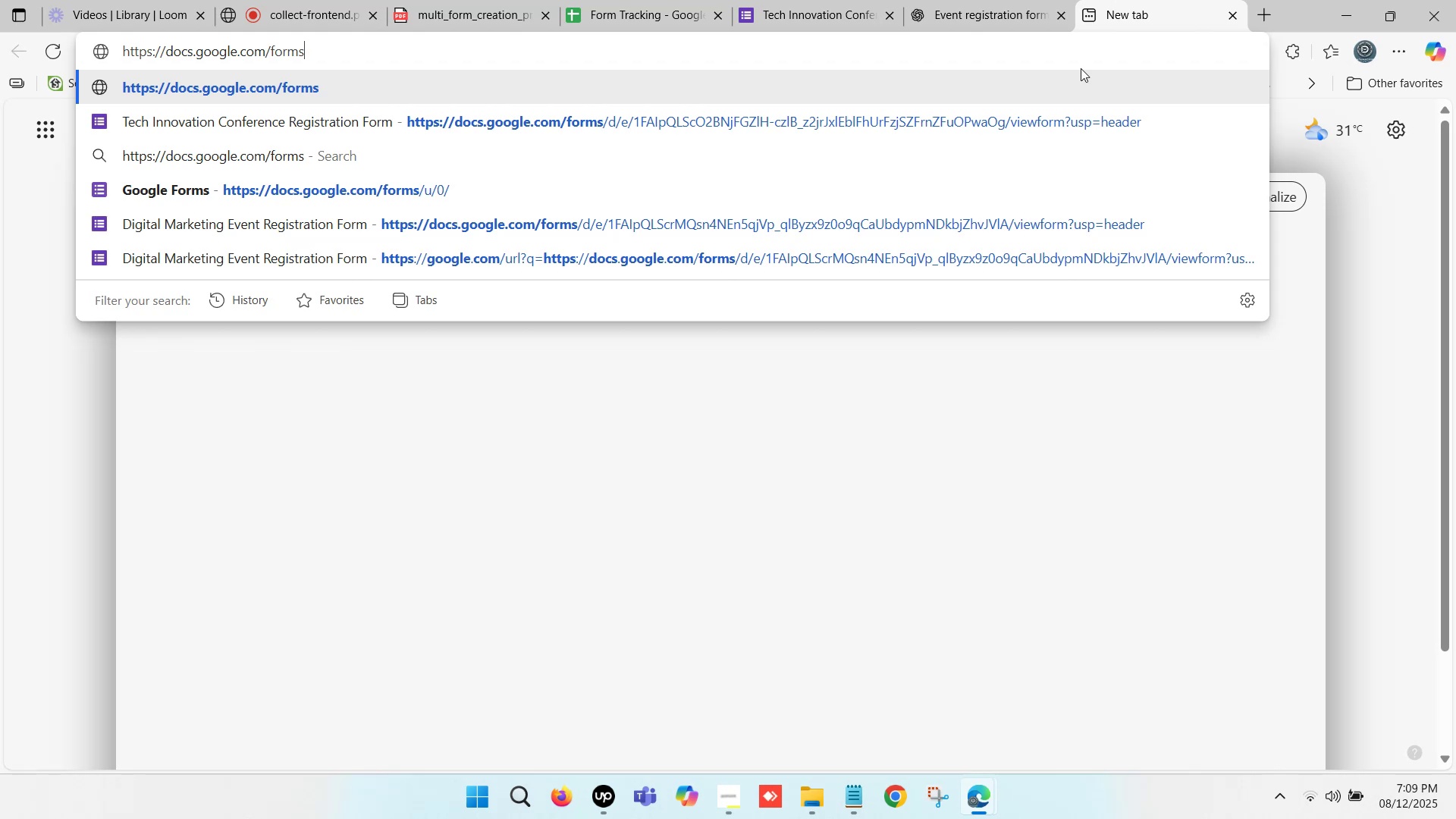 
key(Enter)
 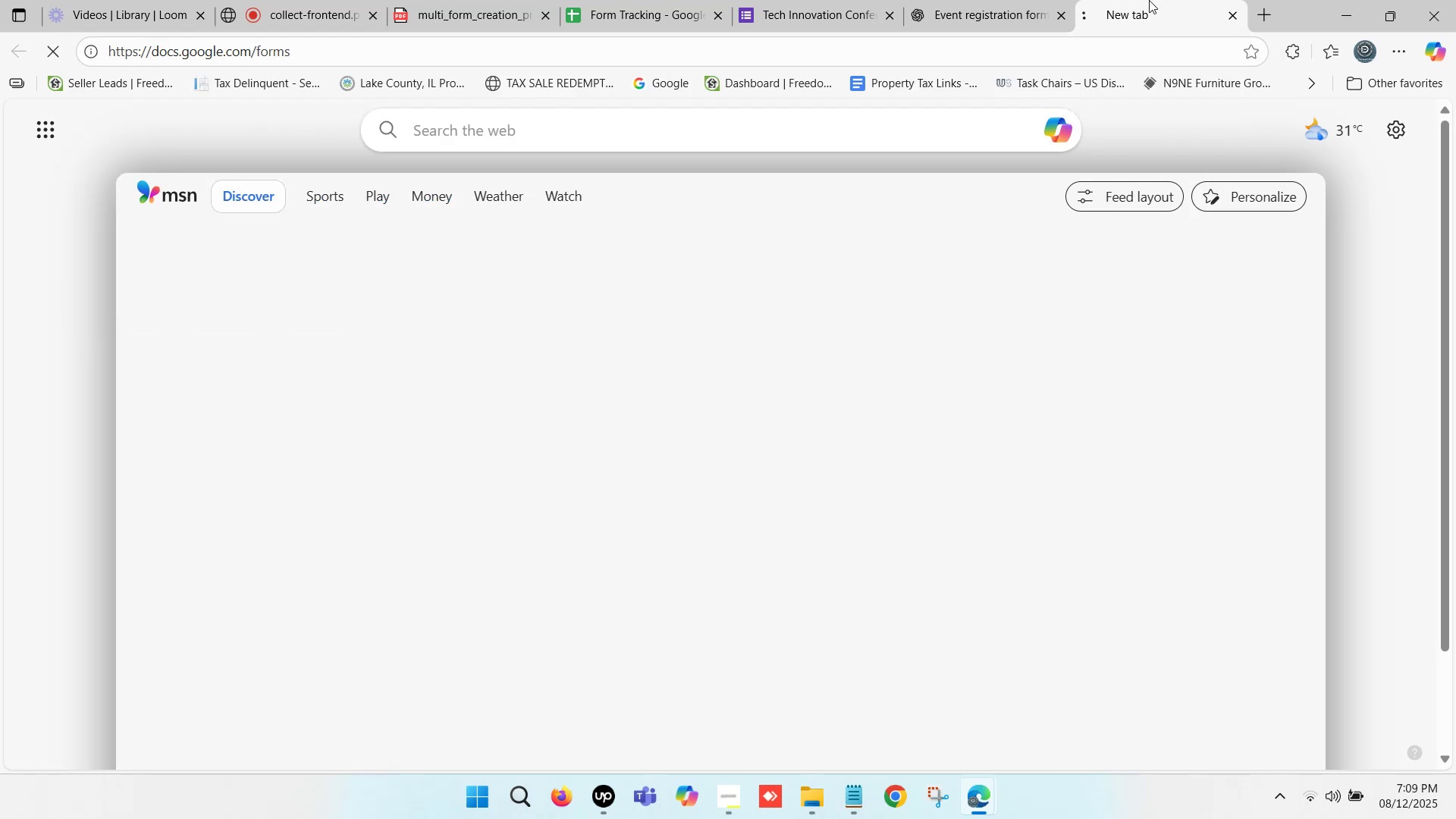 
double_click([1132, 0])
 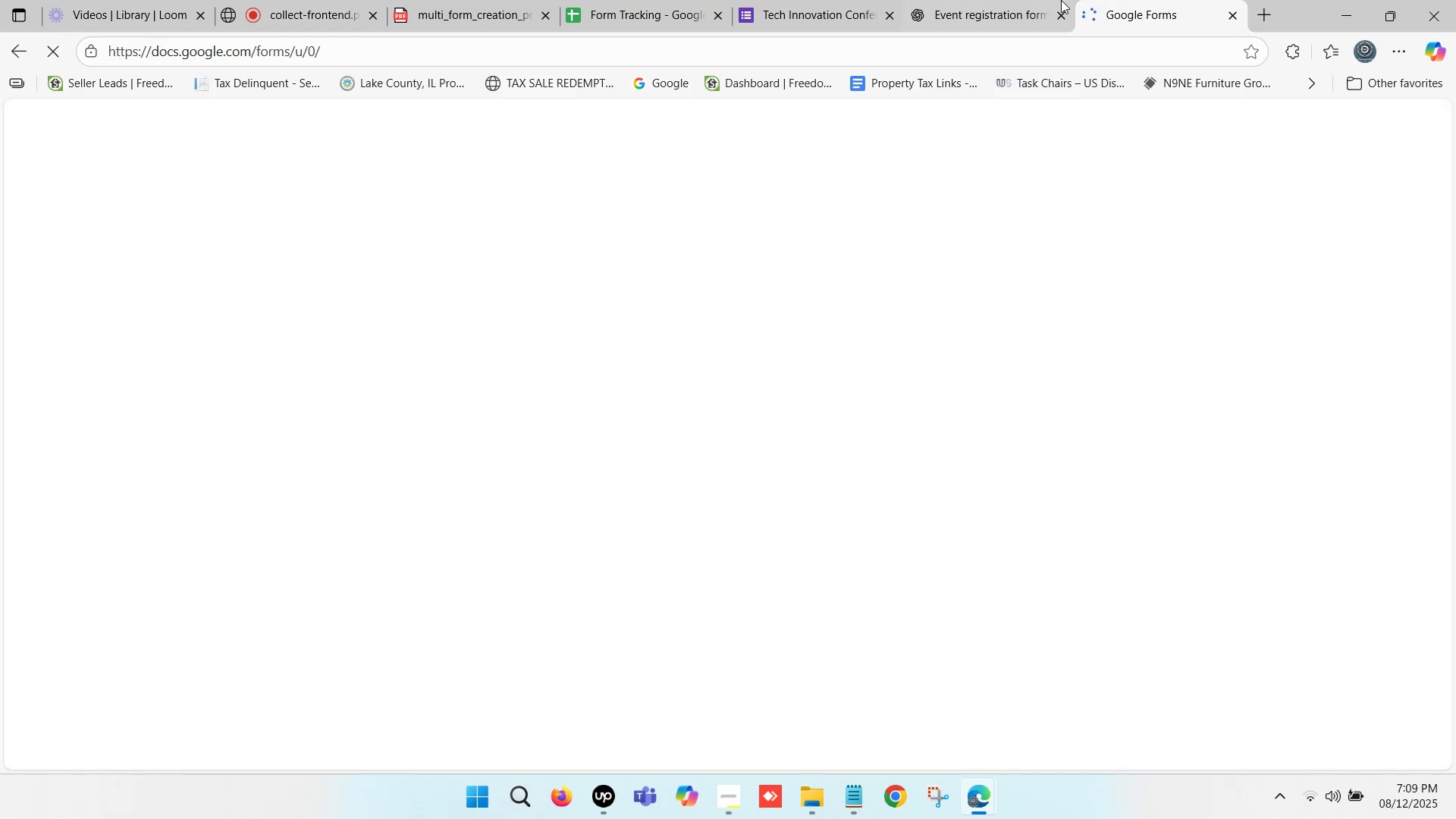 
left_click([994, 0])
 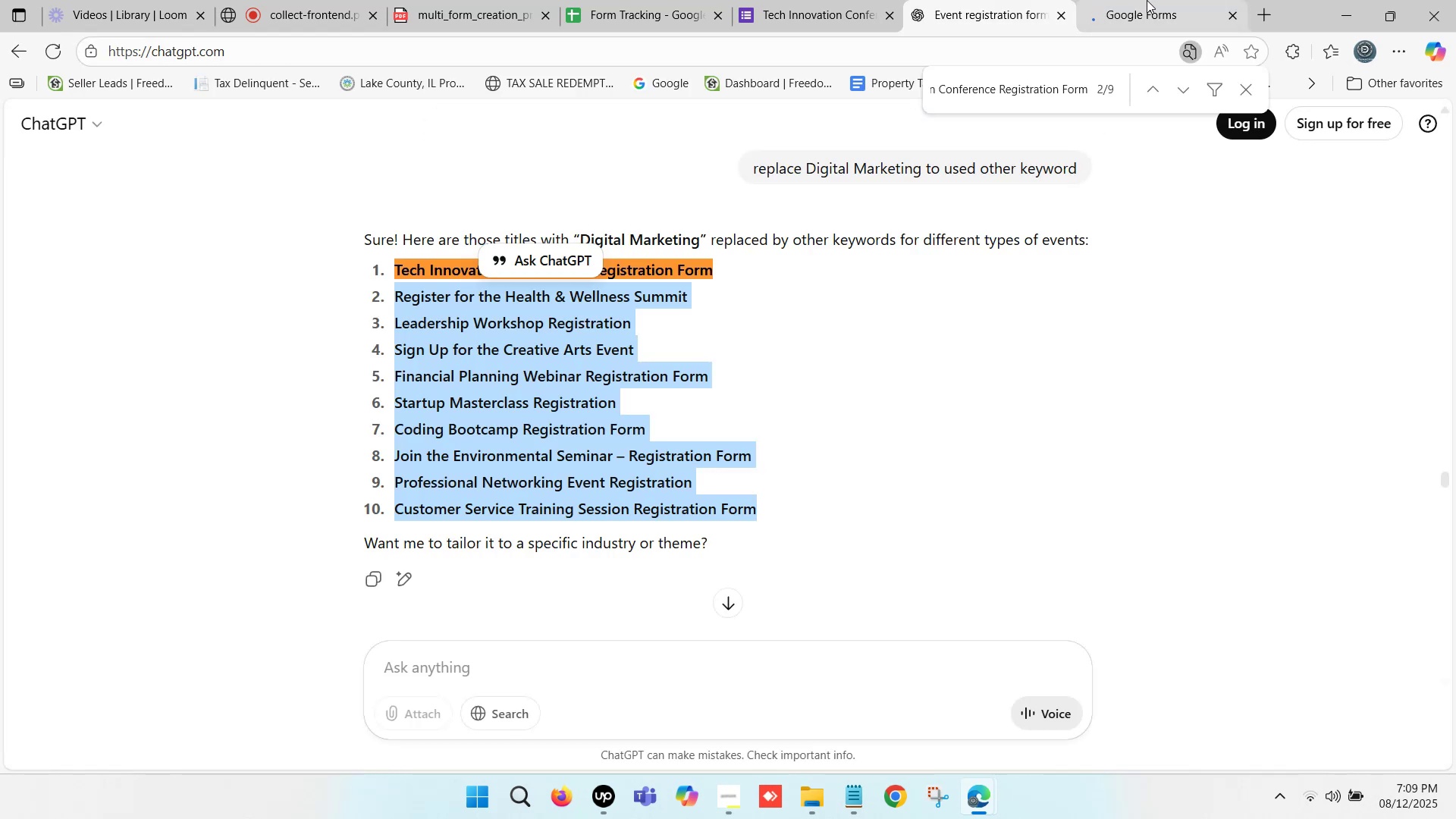 
key(Control+C)
 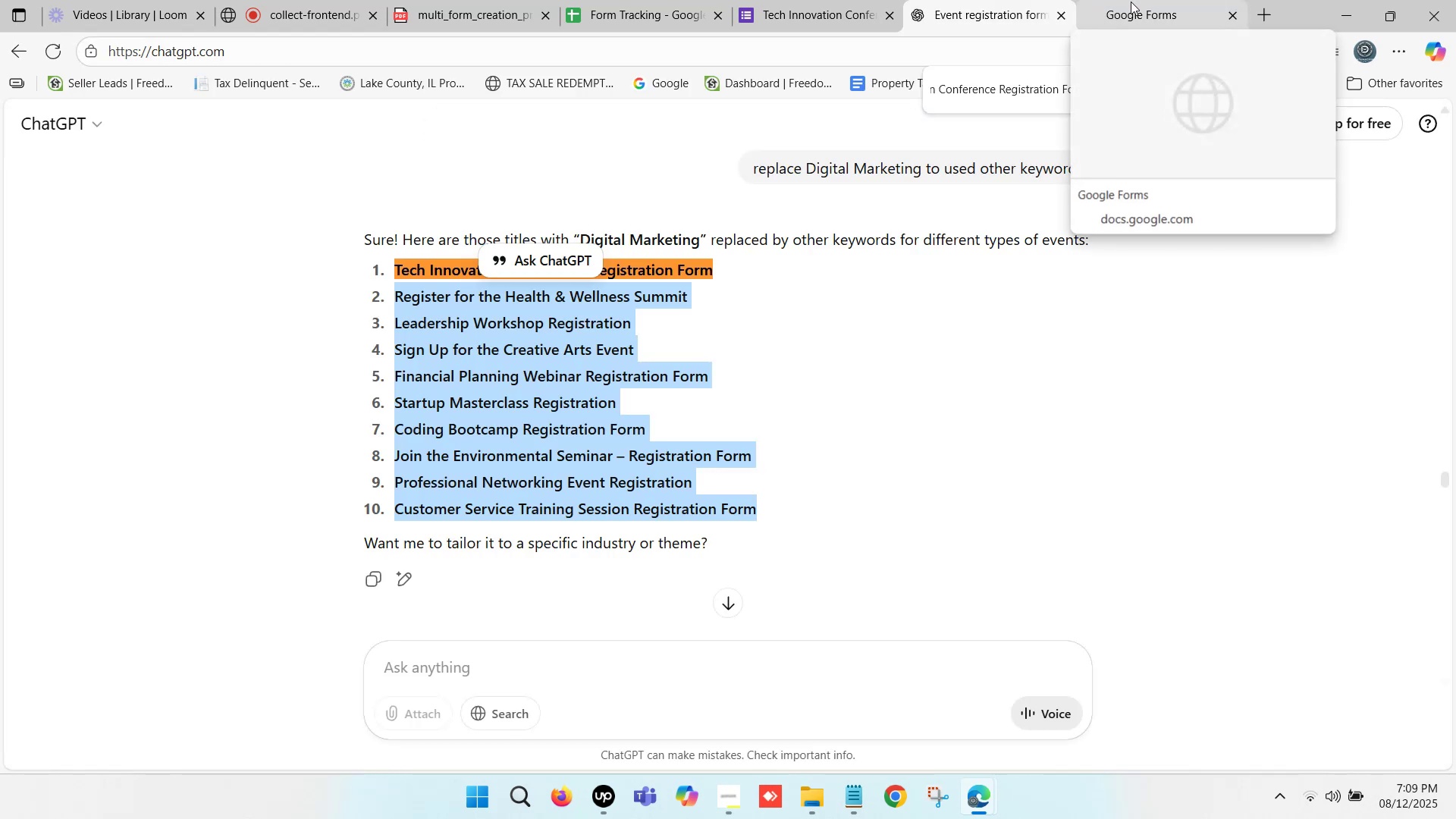 
left_click([1131, 2])
 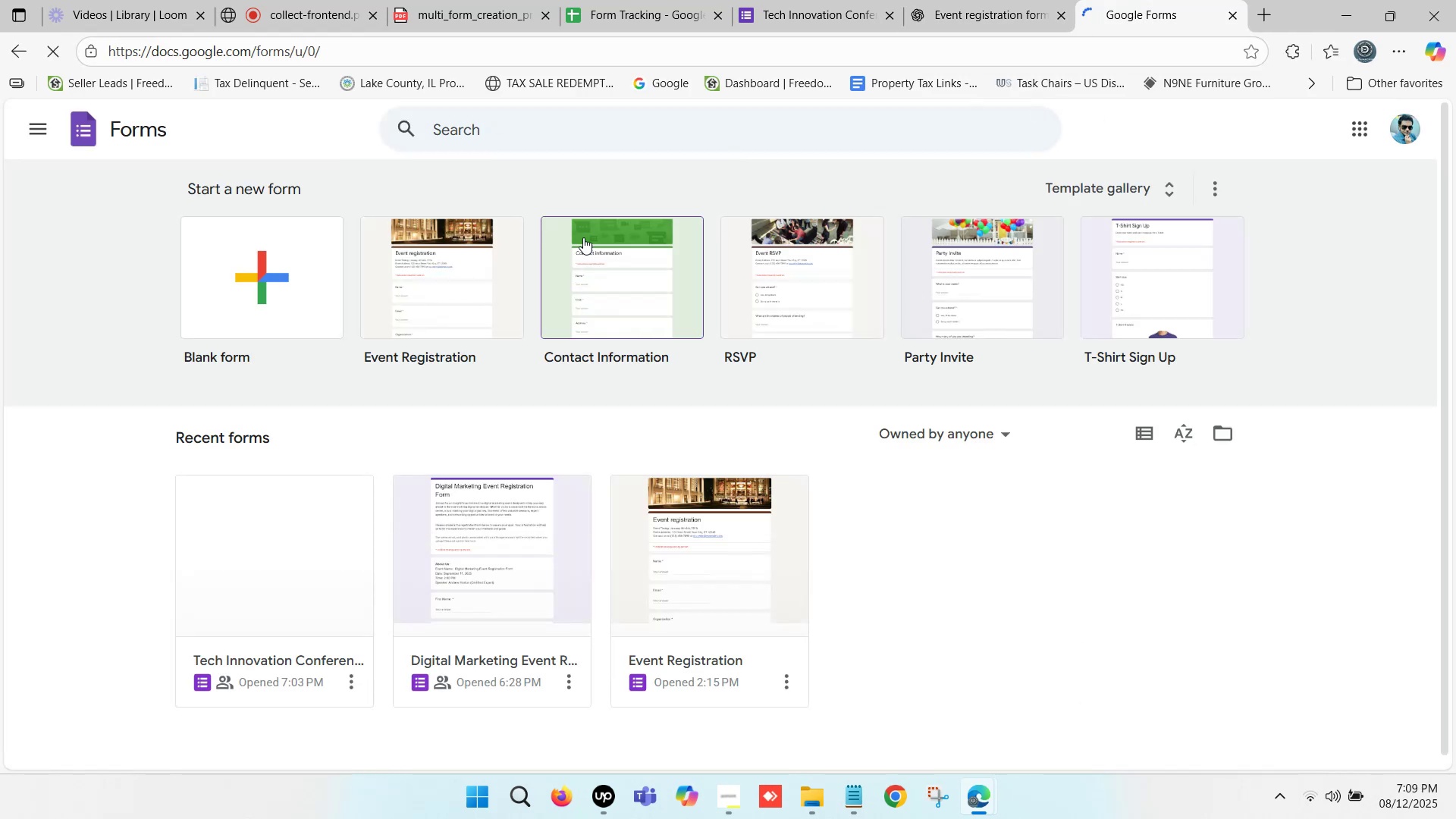 
left_click([582, 0])
 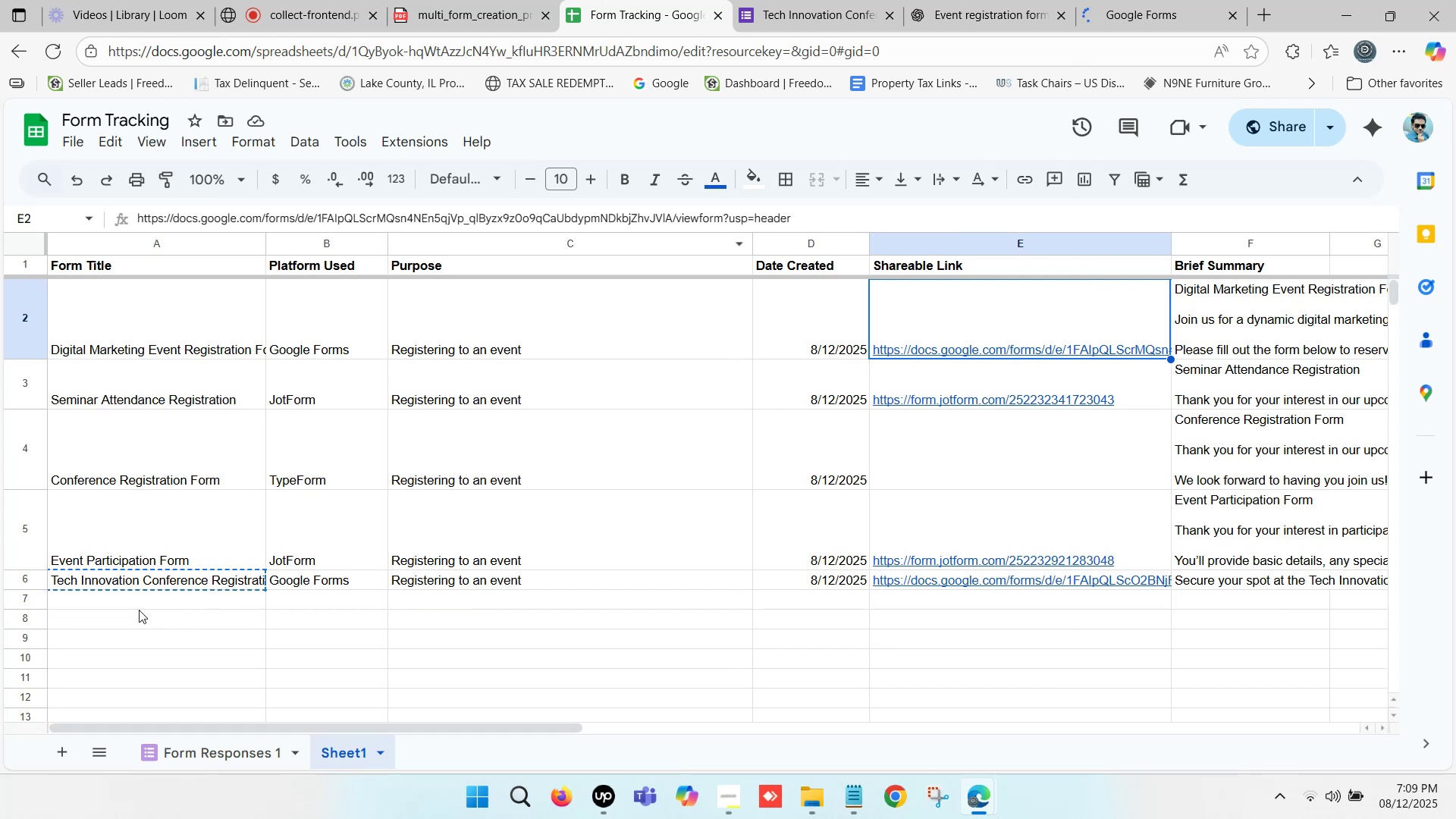 
double_click([131, 606])
 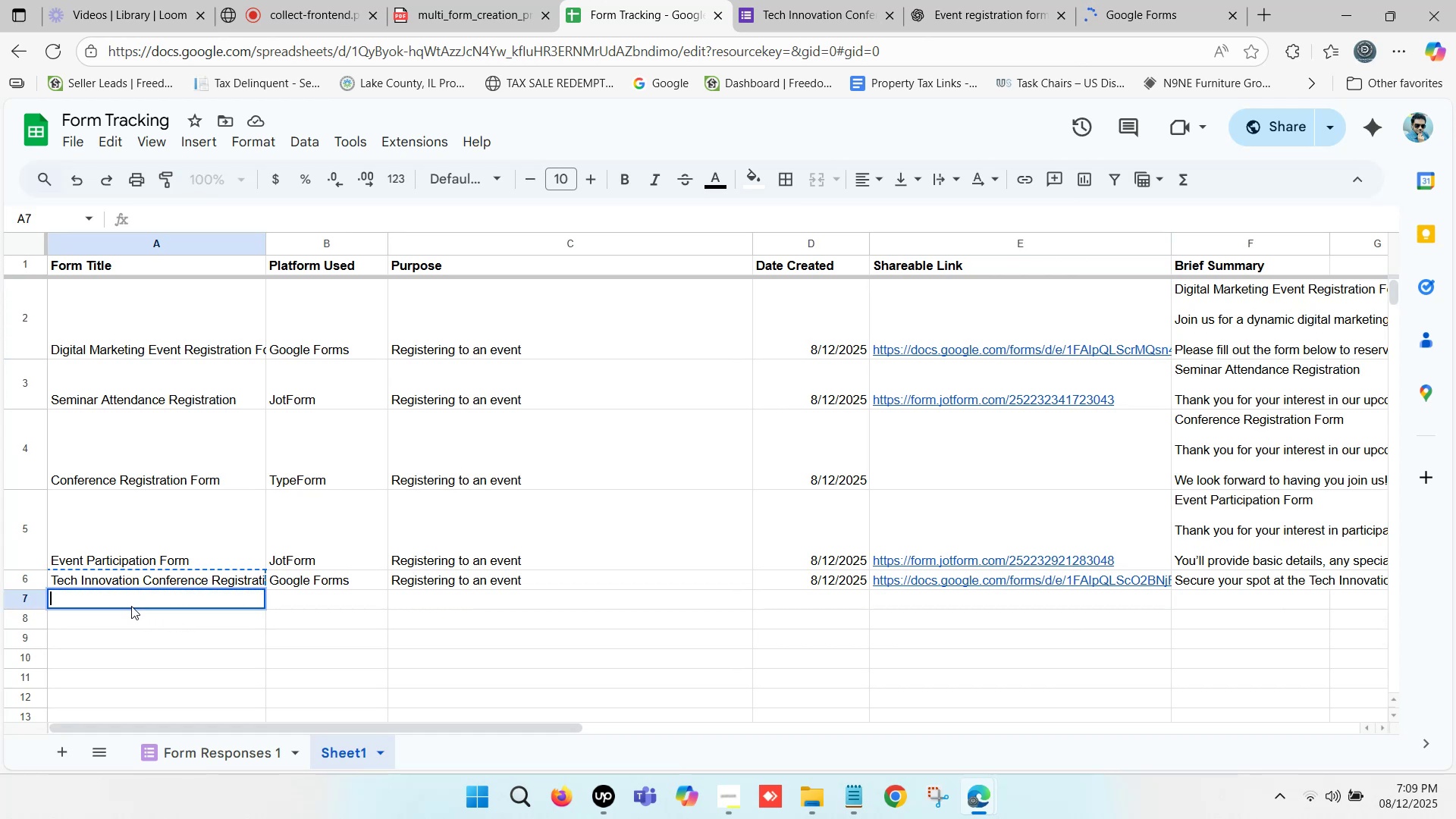 
key(Control+ControlLeft)
 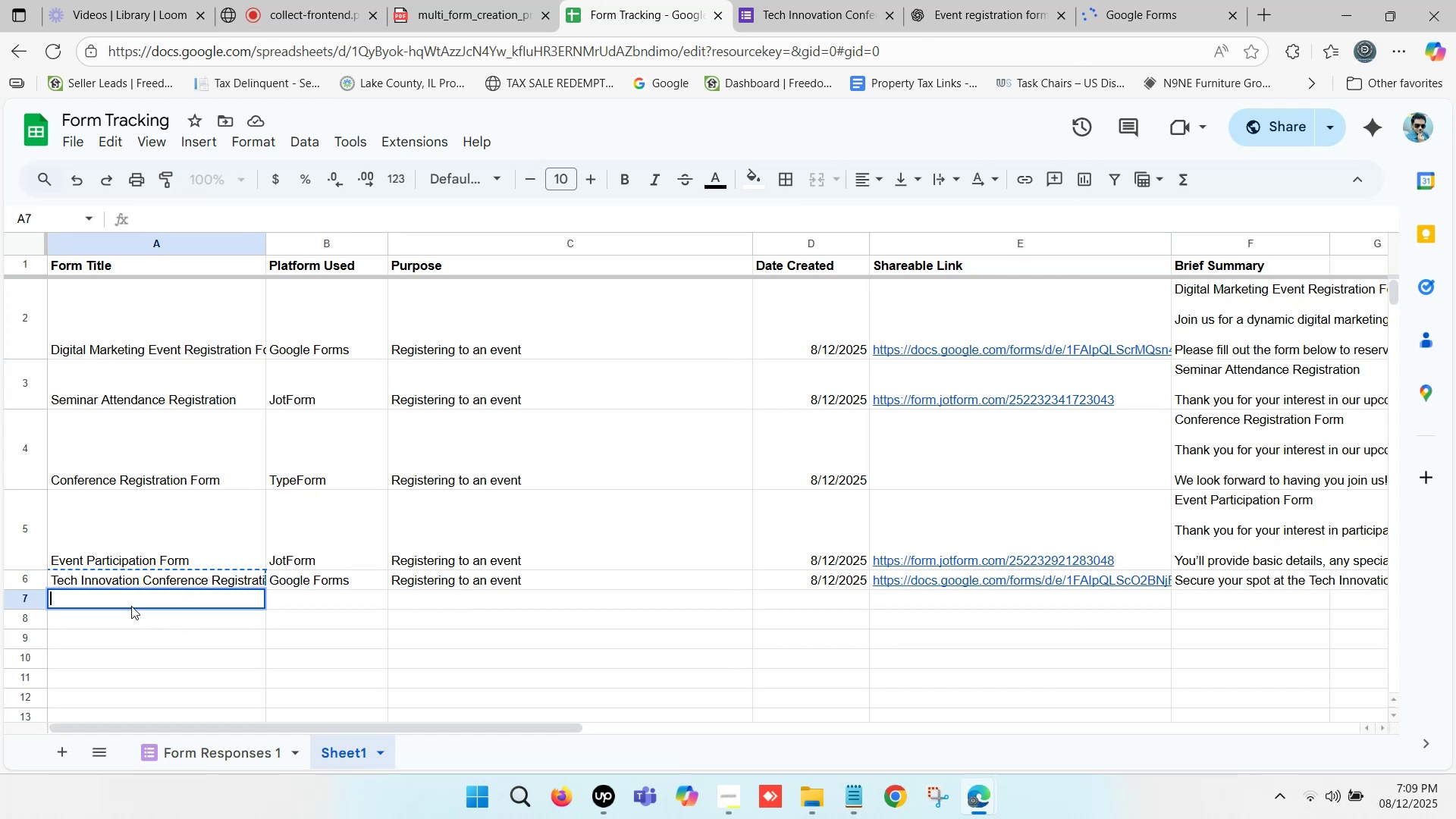 
key(Control+V)
 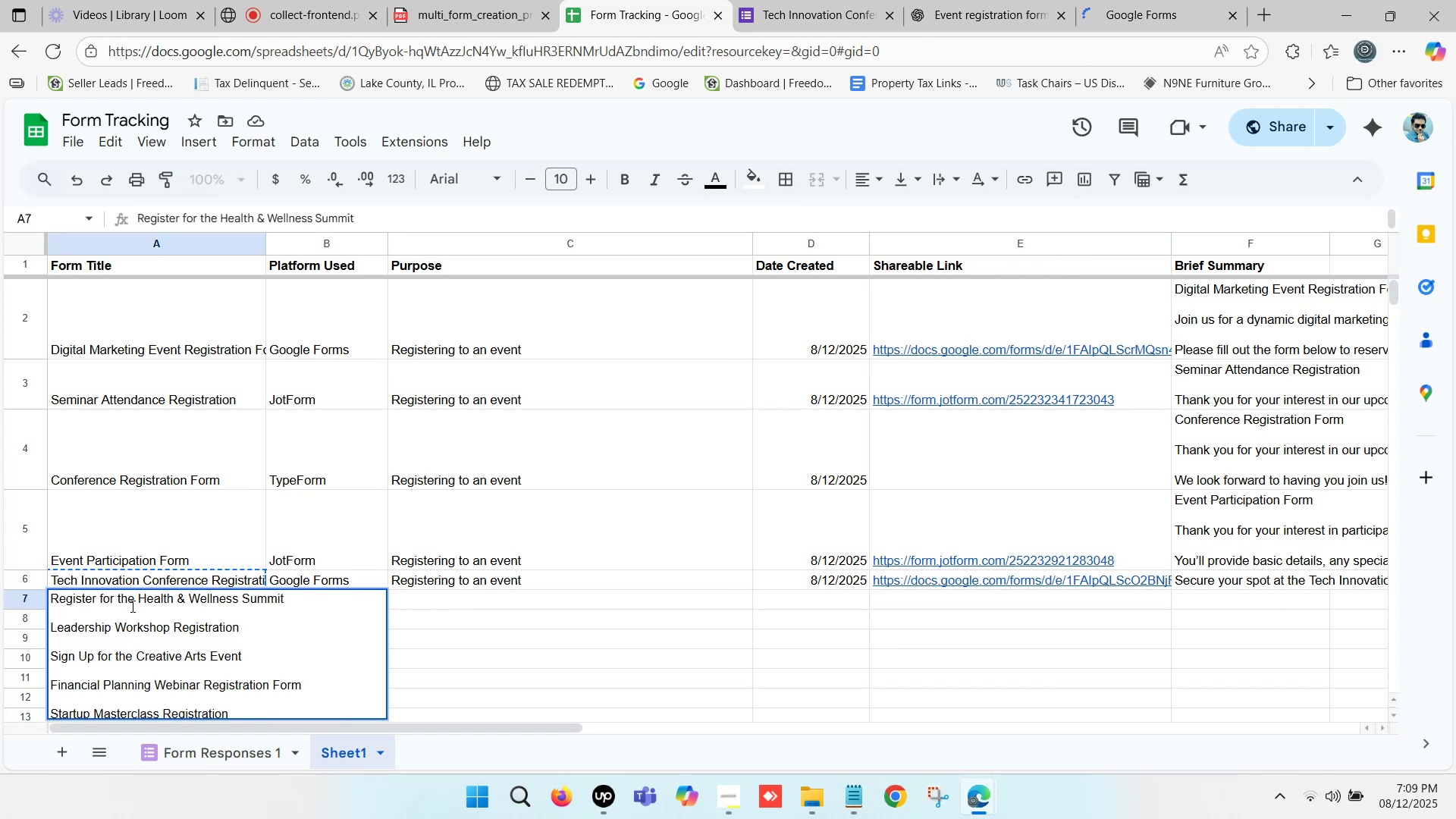 
key(Control+Z)
 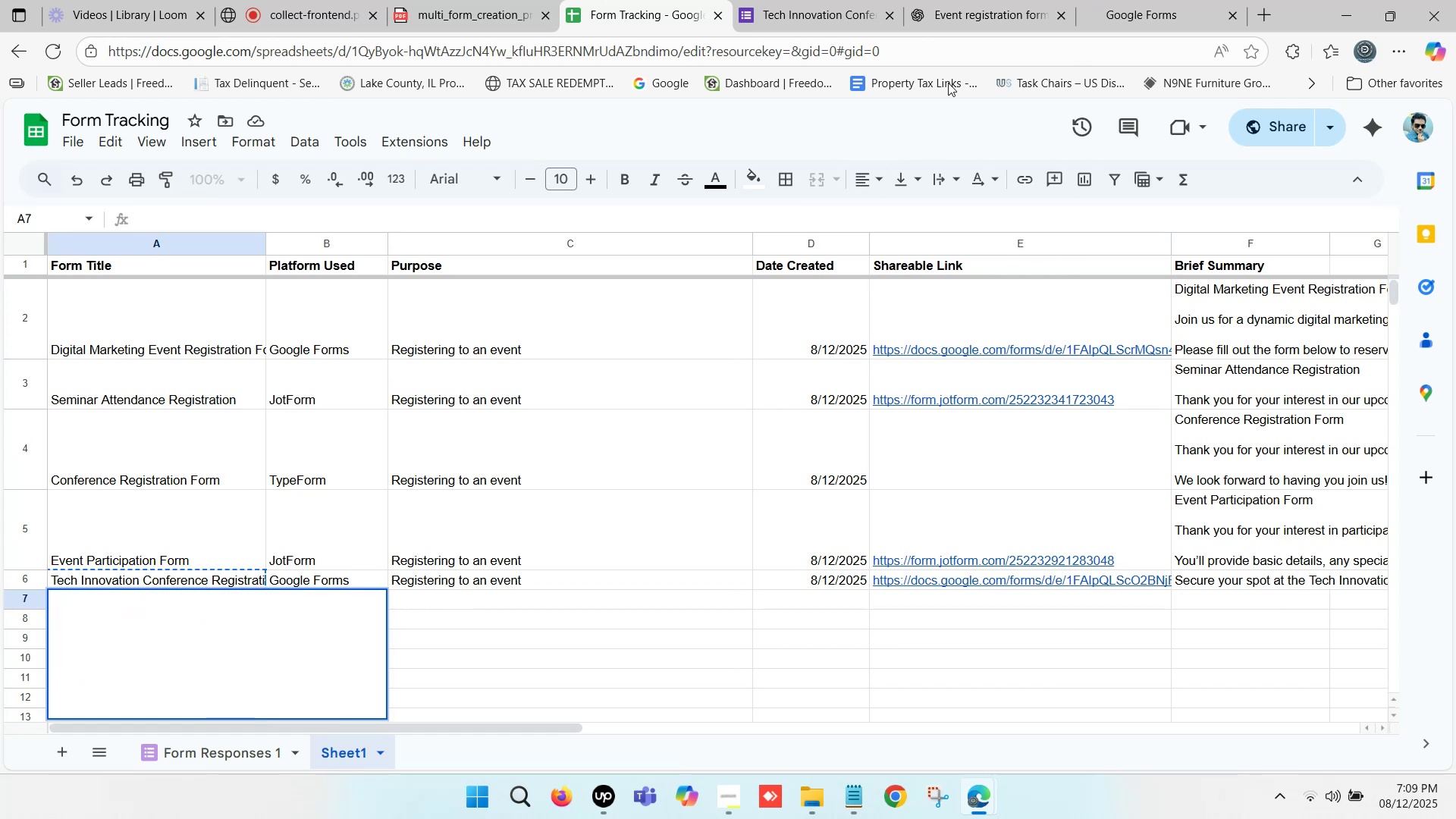 
left_click([989, 0])
 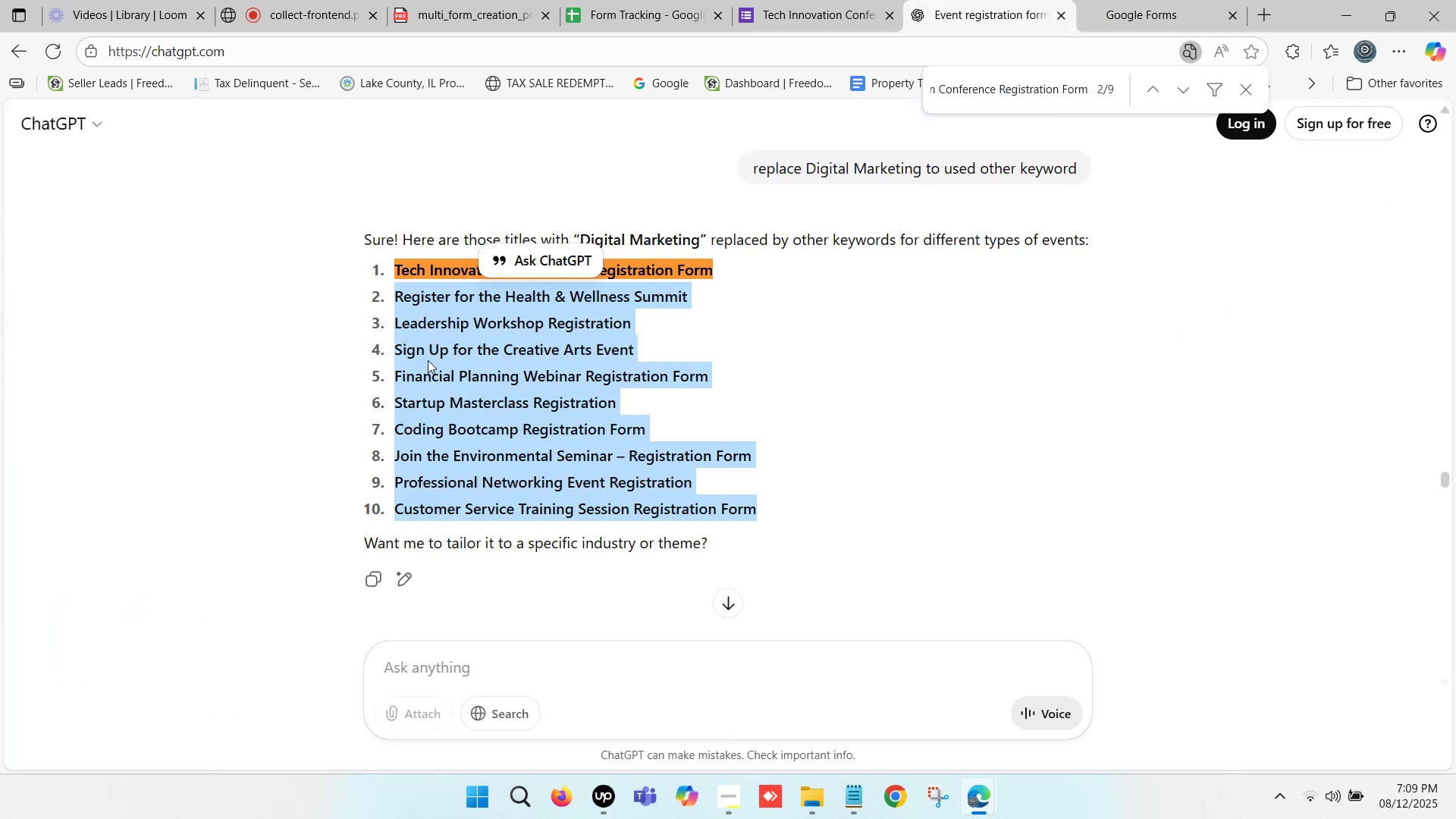 
wait(5.3)
 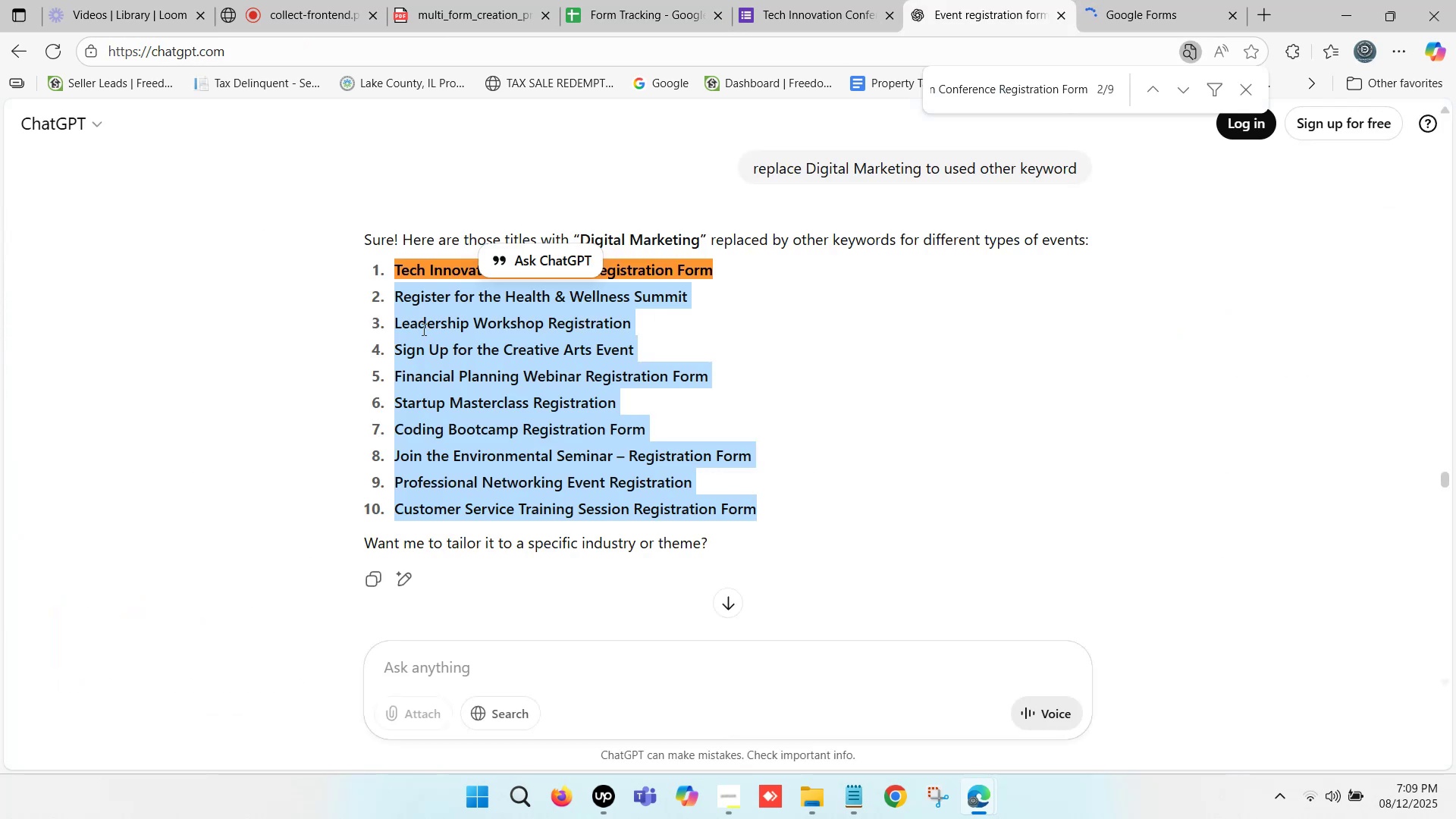 
left_click([403, 325])
 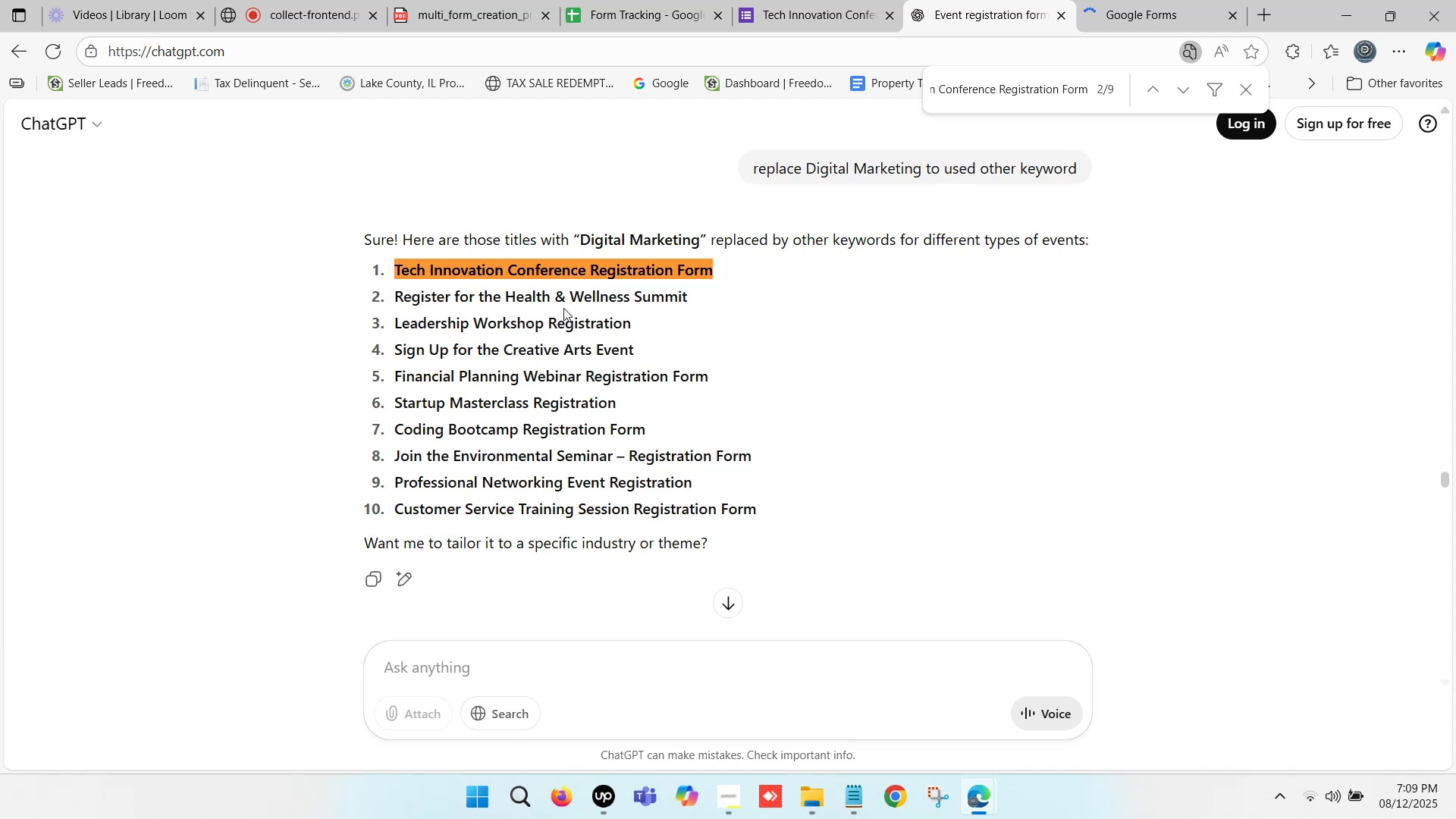 
wait(5.94)
 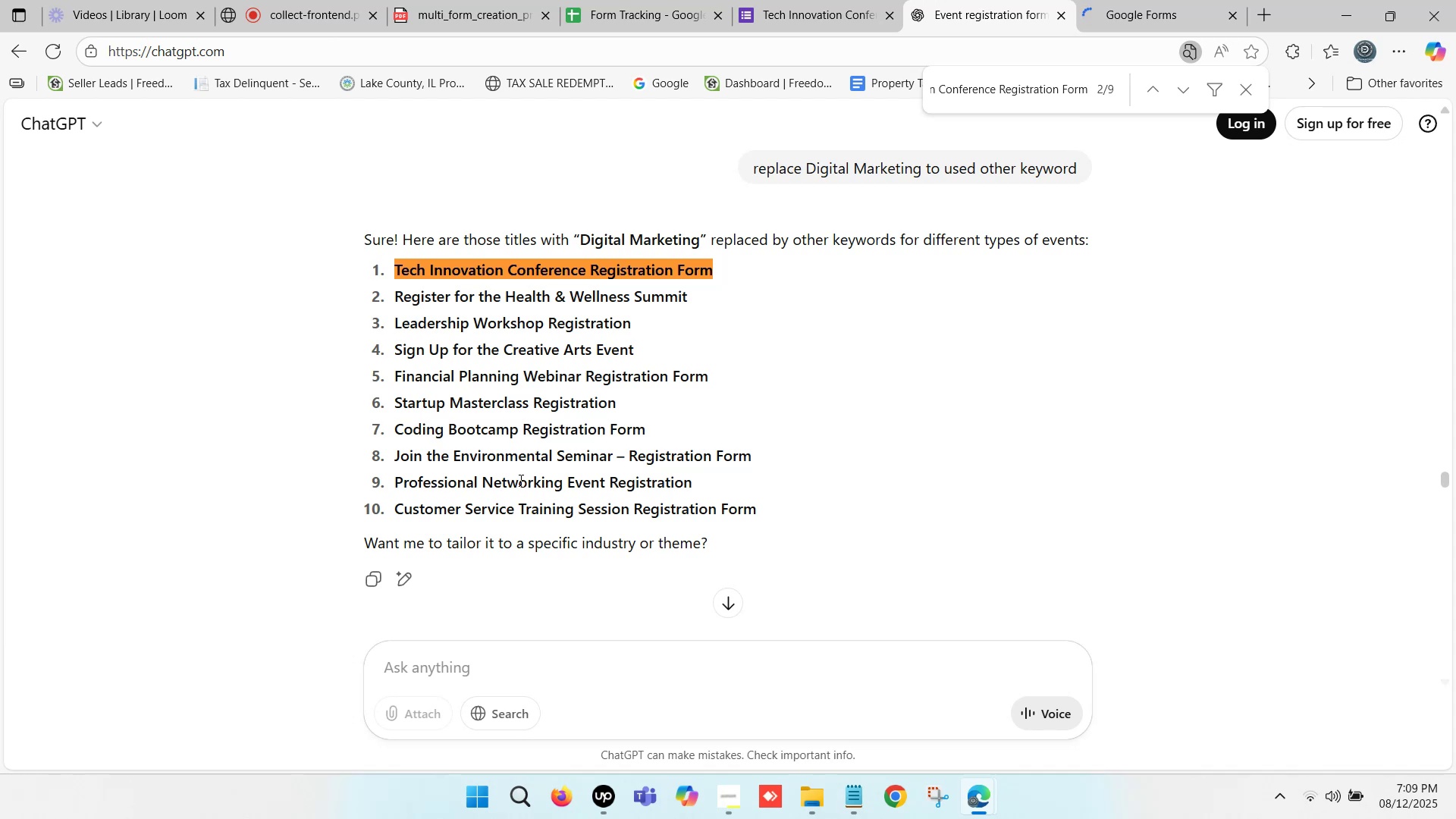 
scroll: coordinate [398, 351], scroll_direction: down, amount: 2.0
 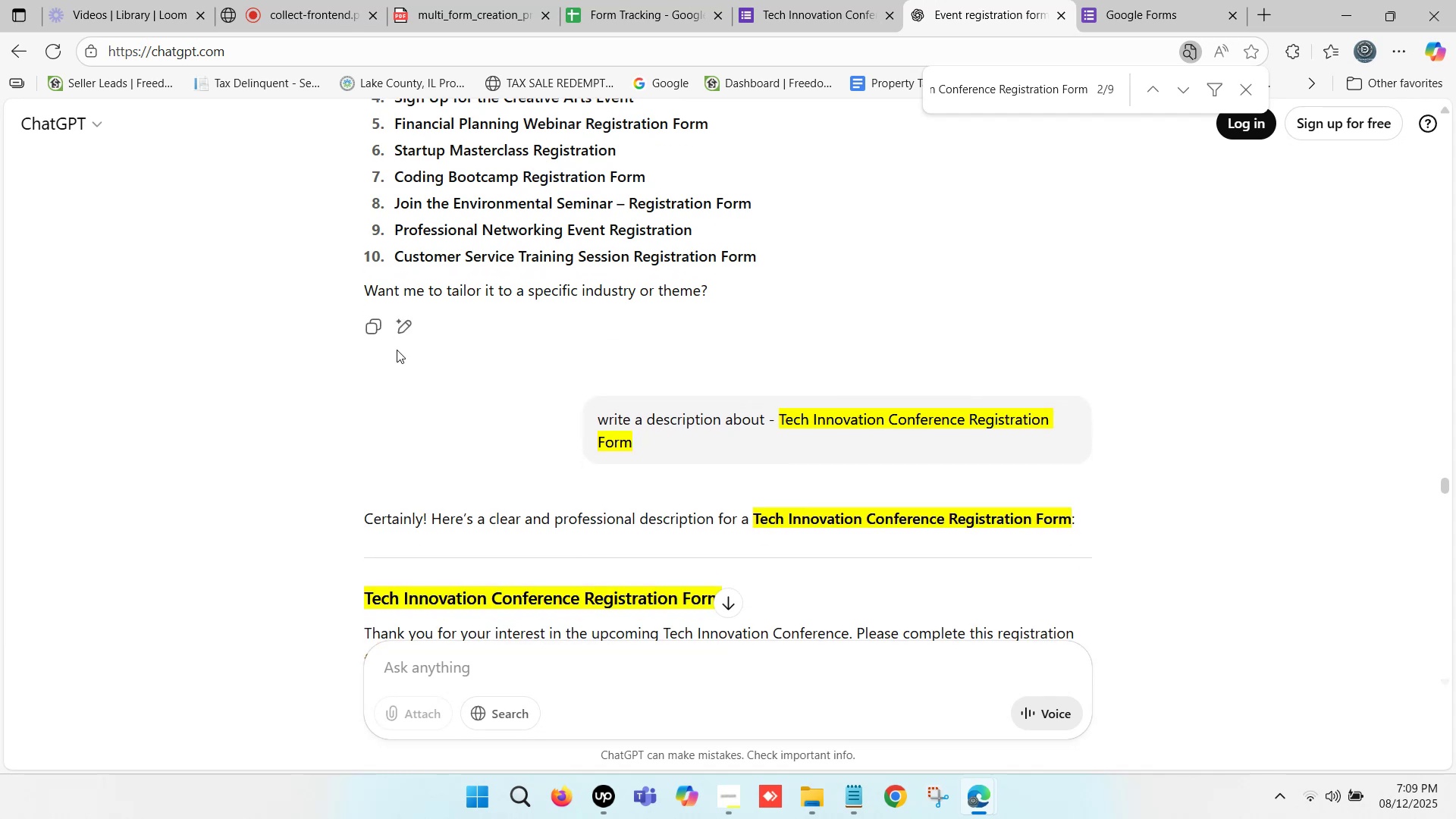 
scroll: coordinate [397, 349], scroll_direction: up, amount: 1.0
 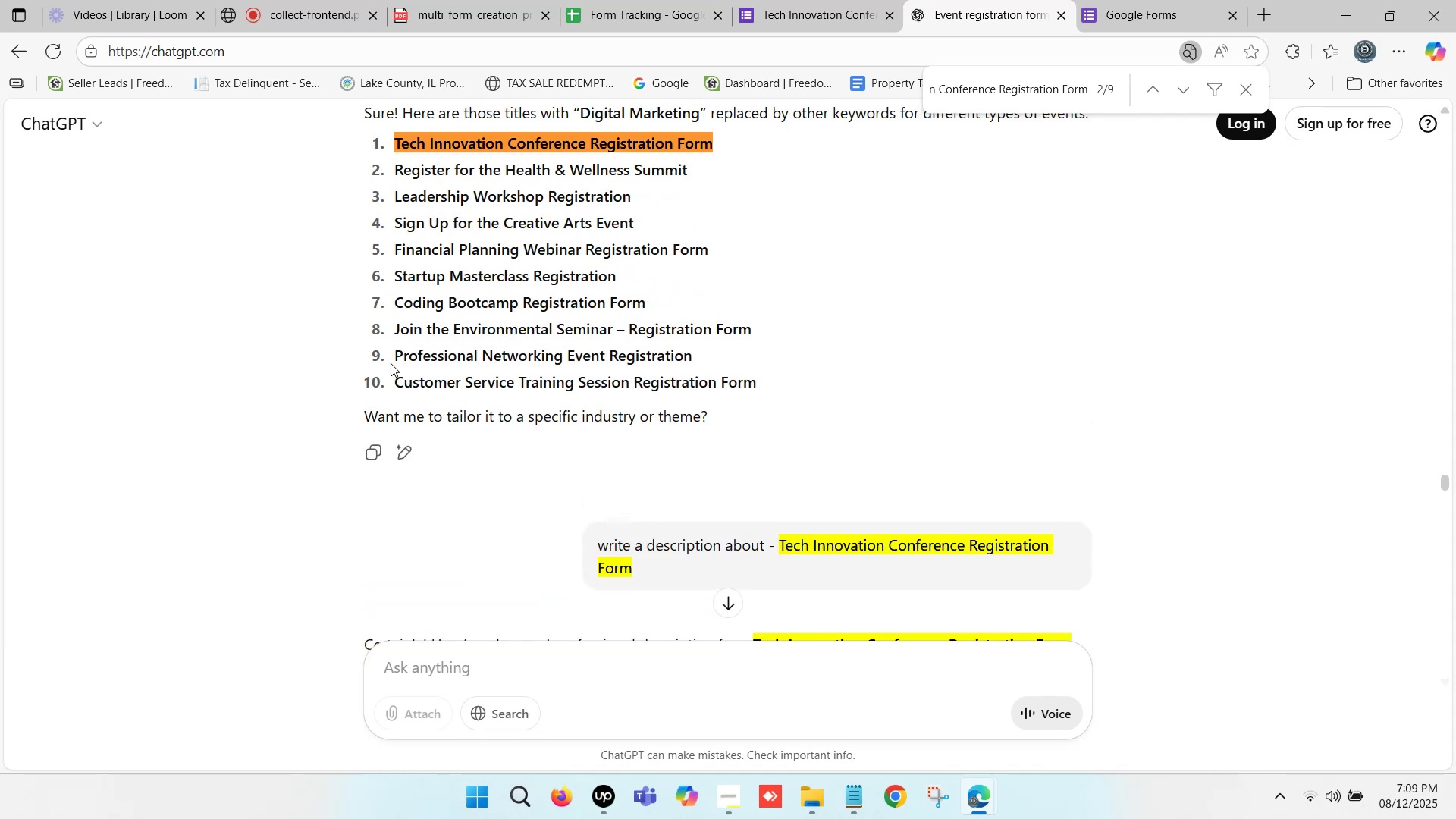 
left_click_drag(start_coordinate=[395, 350], to_coordinate=[692, 353])
 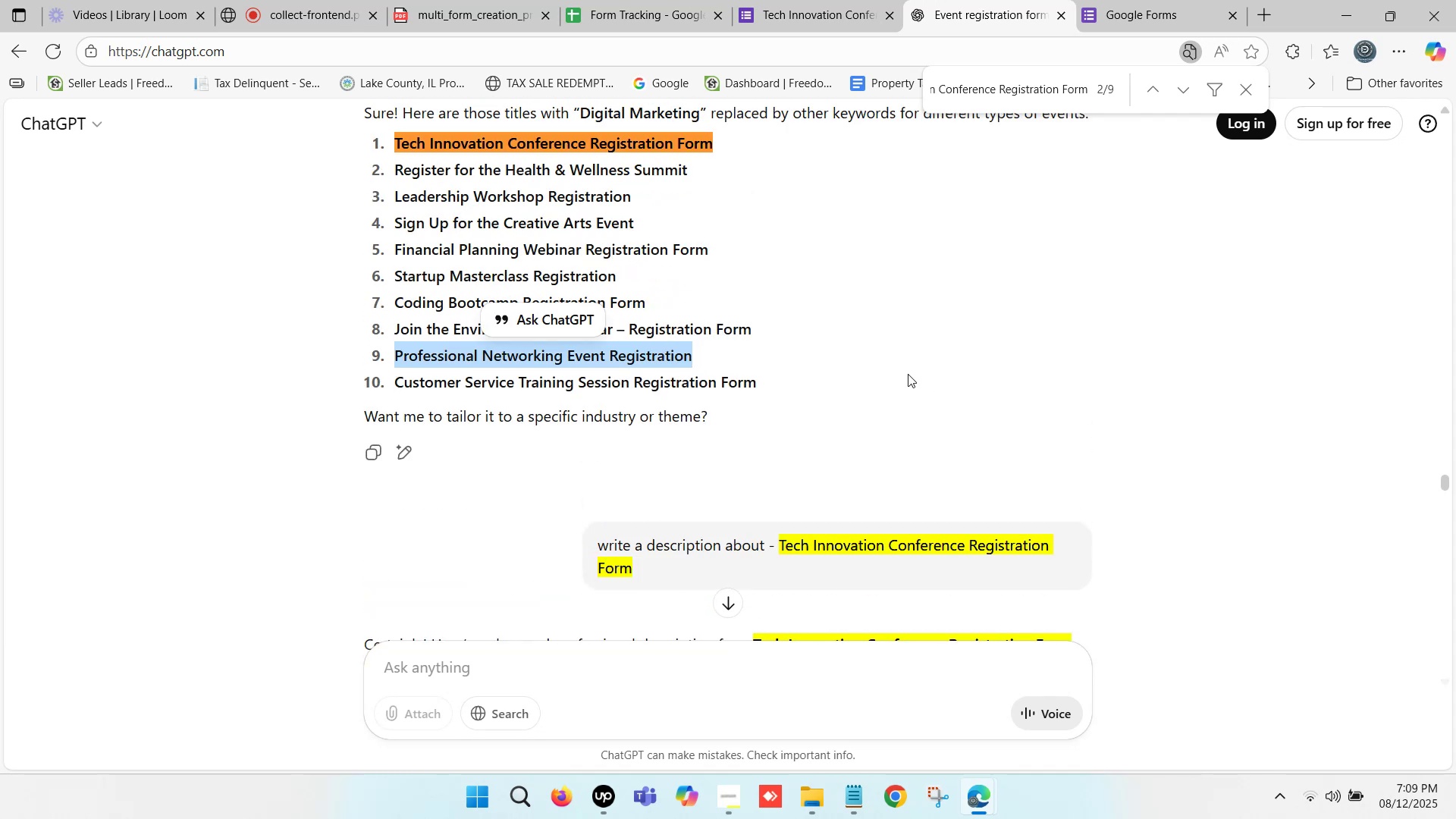 
key(Control+C)
 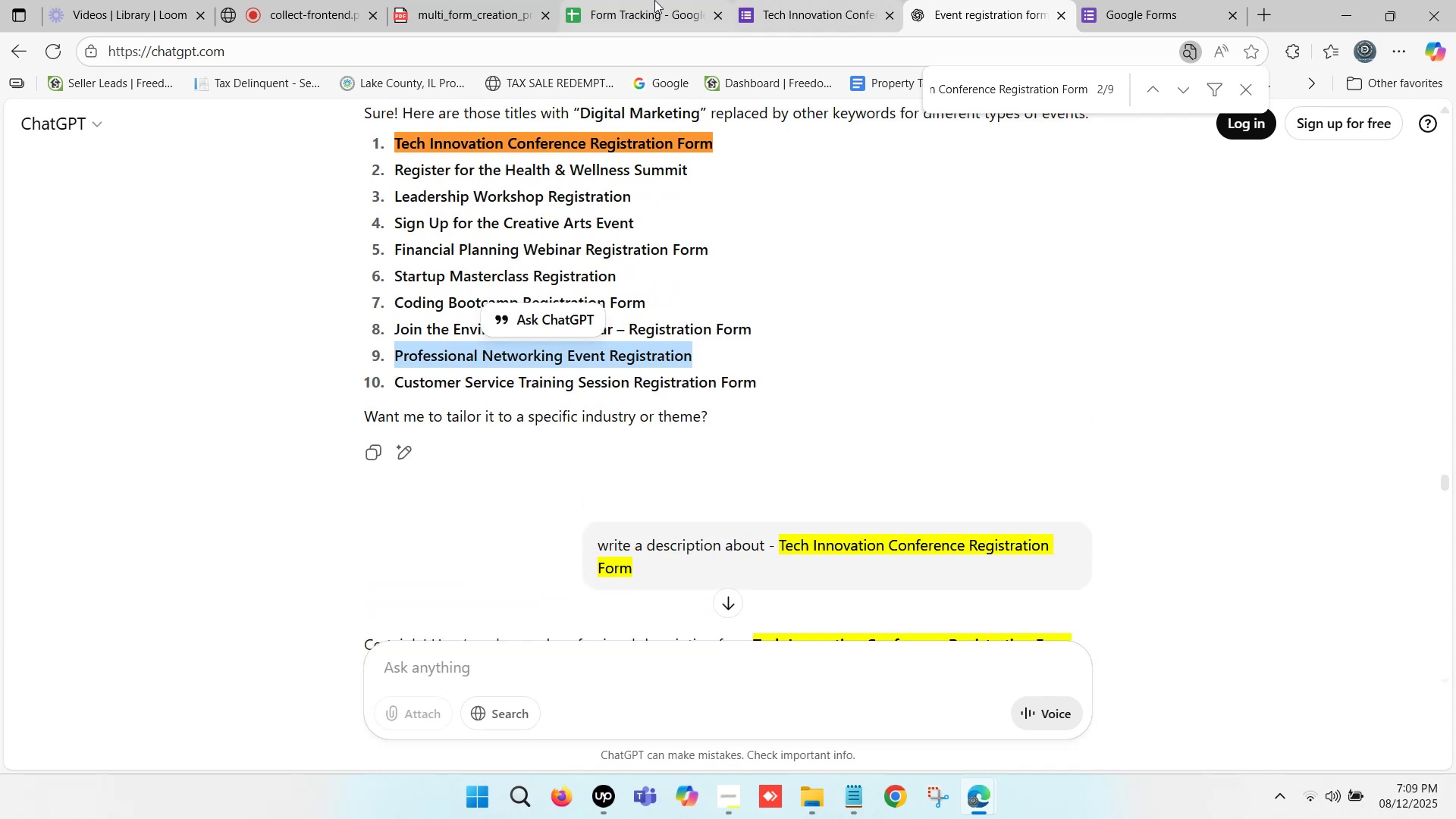 
left_click([654, 0])
 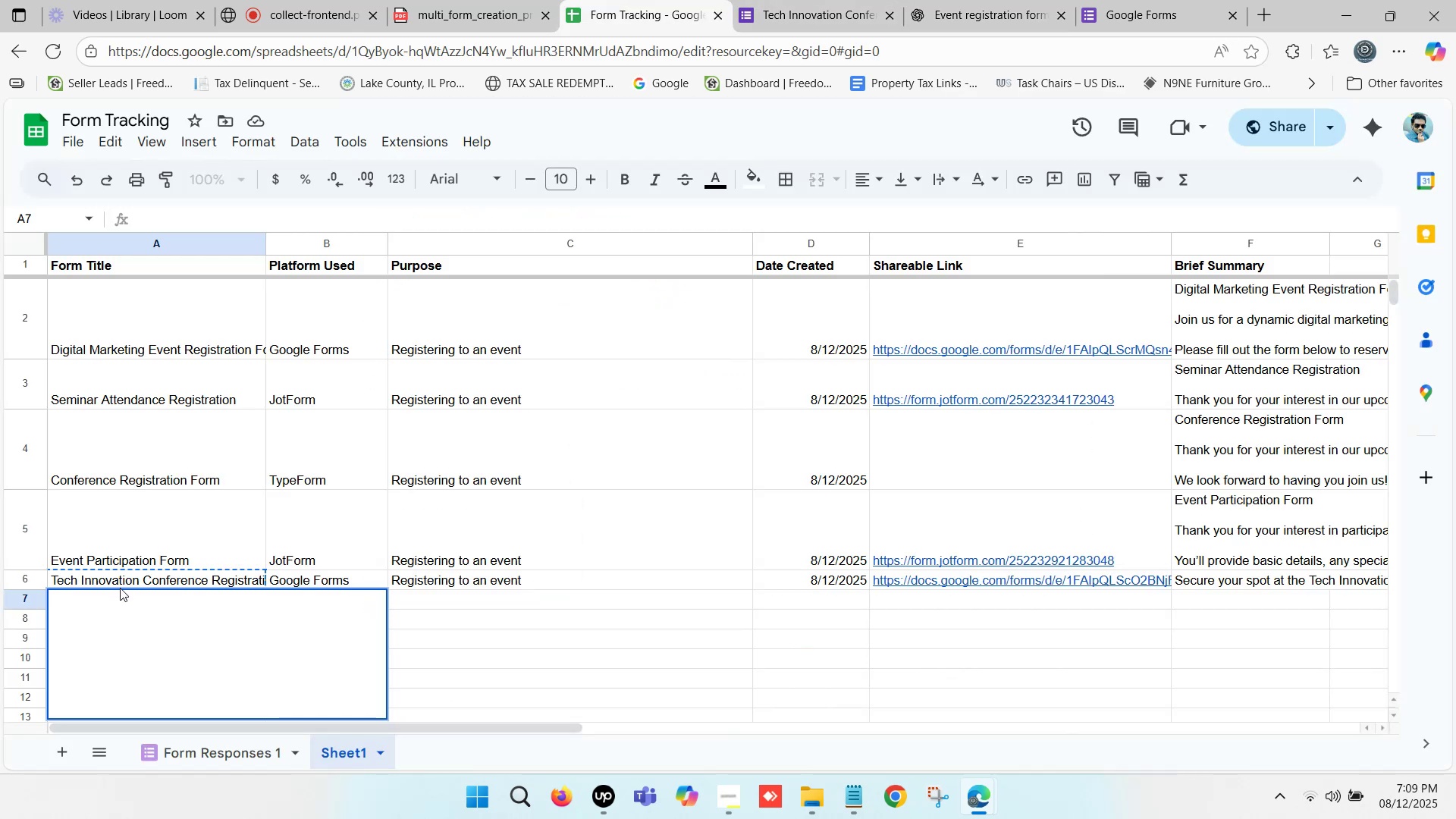 
key(Control+V)
 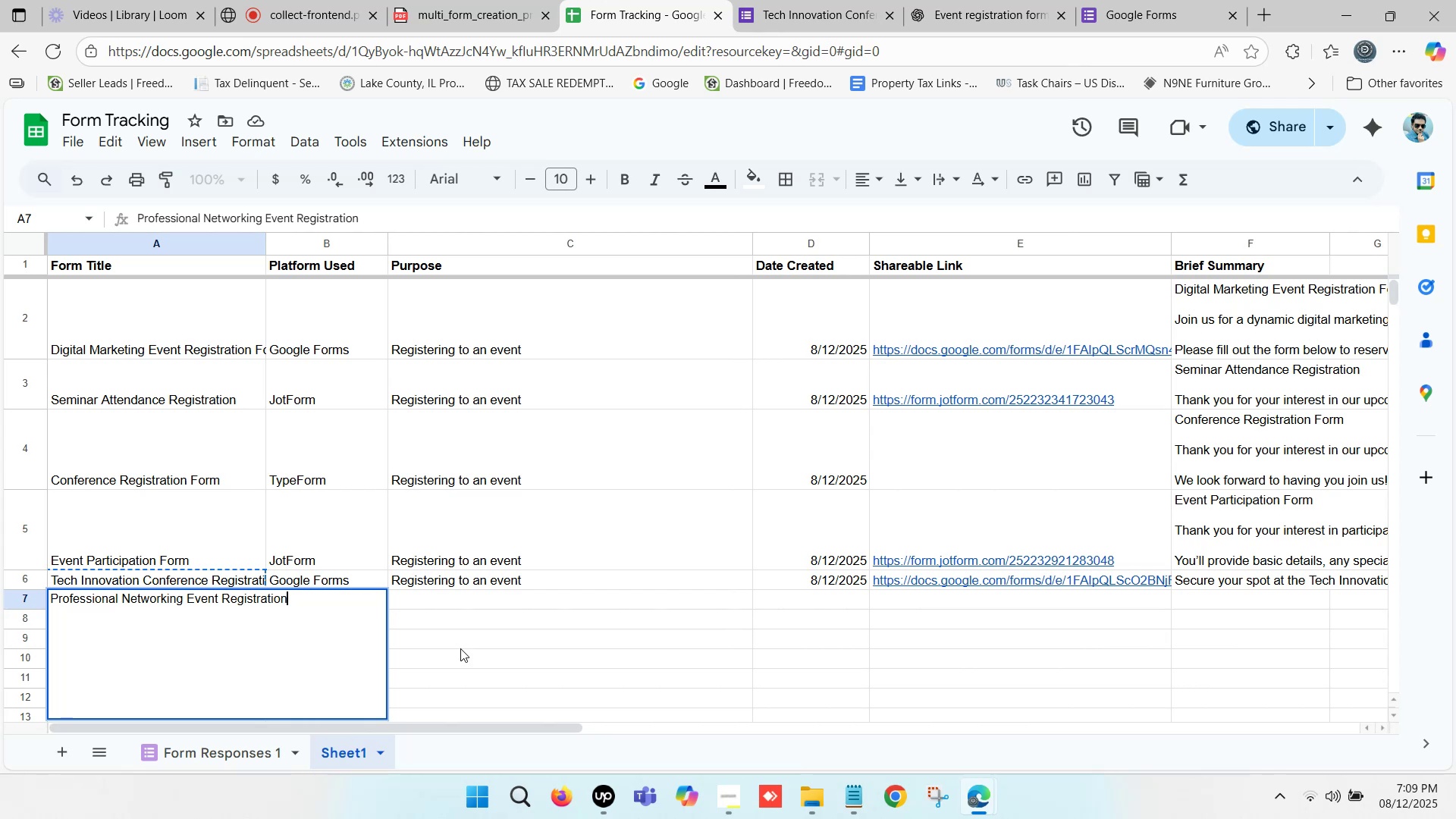 
left_click([504, 652])
 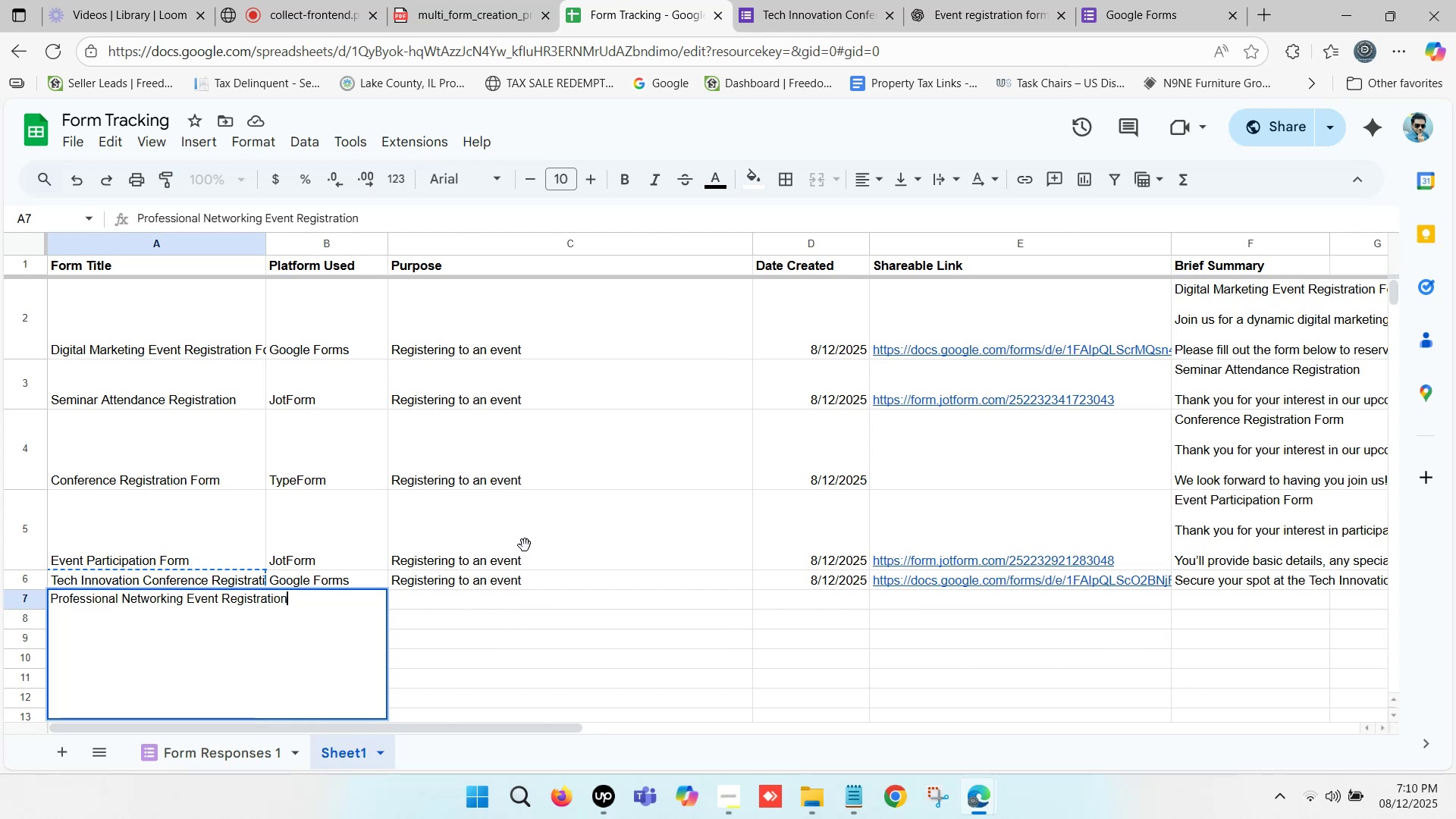 
scroll: coordinate [533, 516], scroll_direction: down, amount: 1.0
 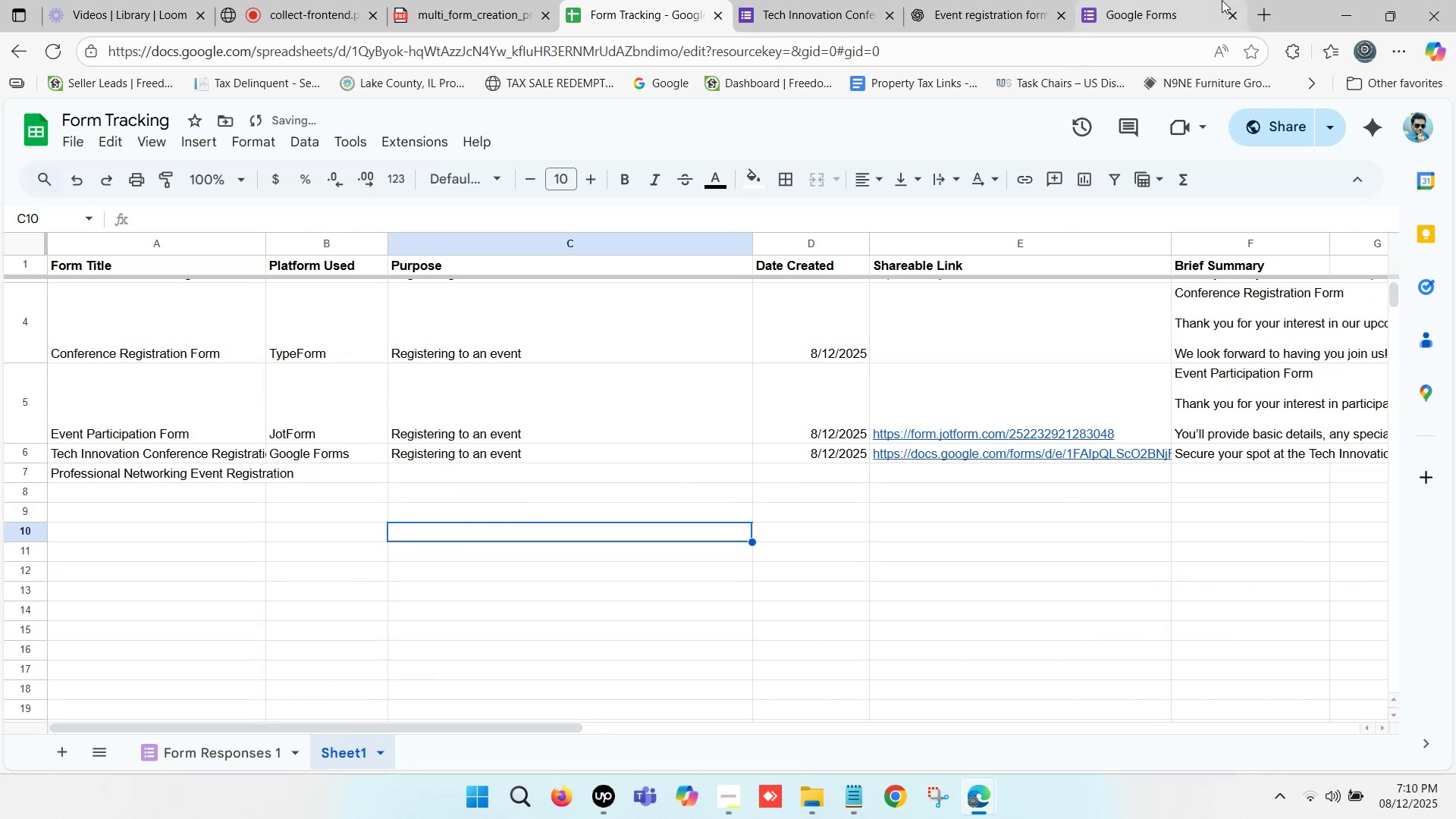 
left_click([1168, 0])
 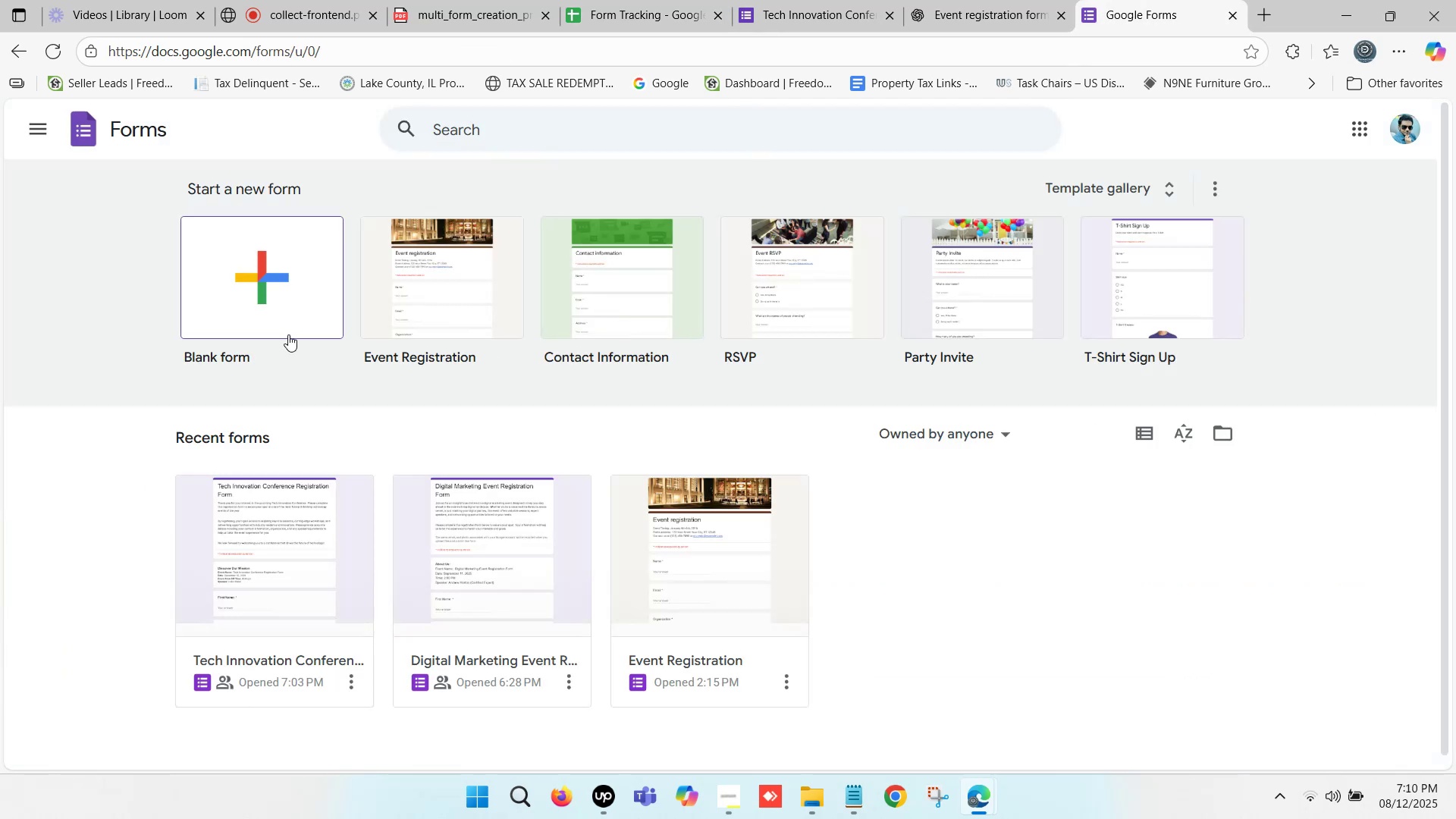 
left_click([268, 297])
 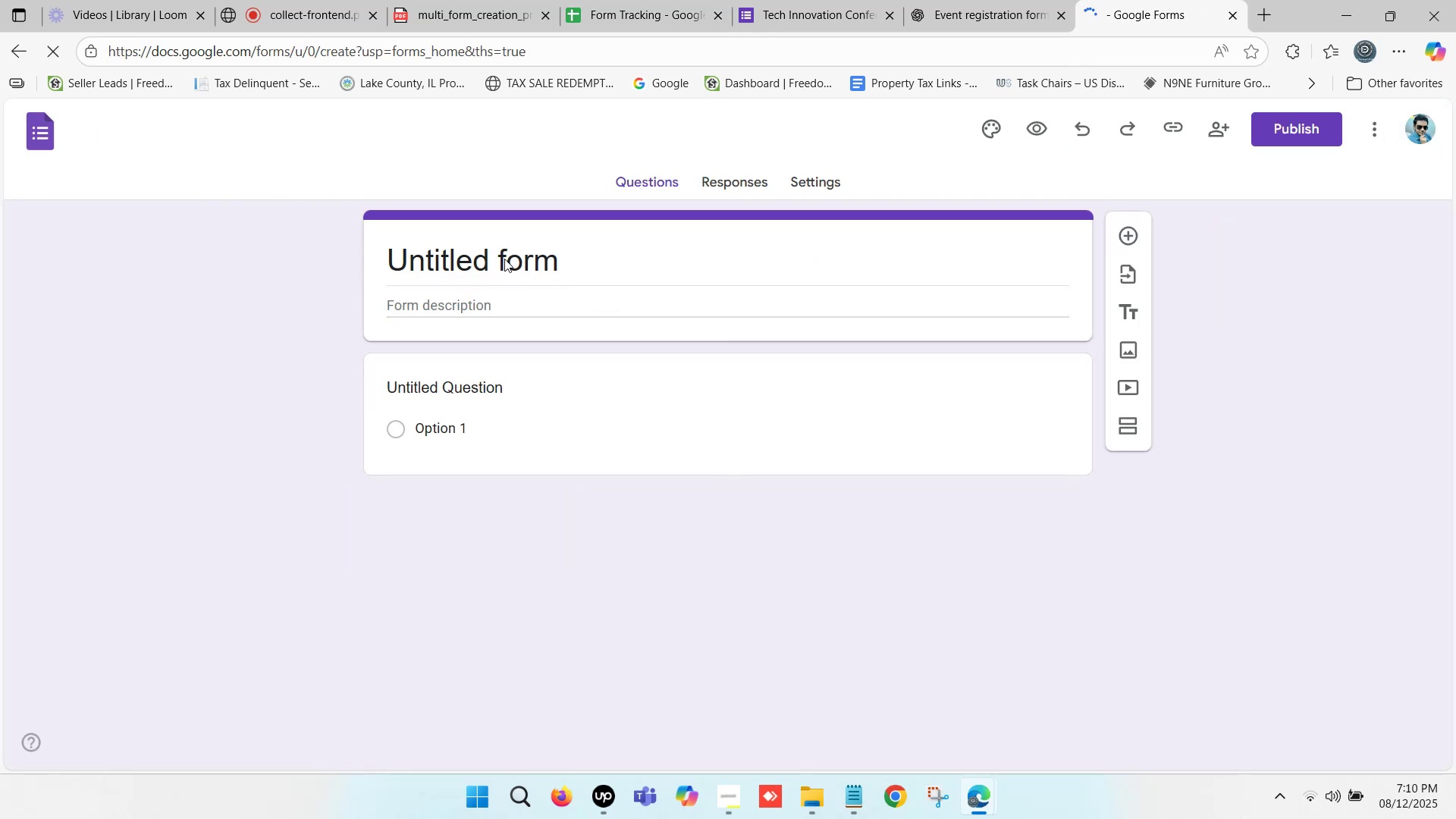 
left_click([508, 249])
 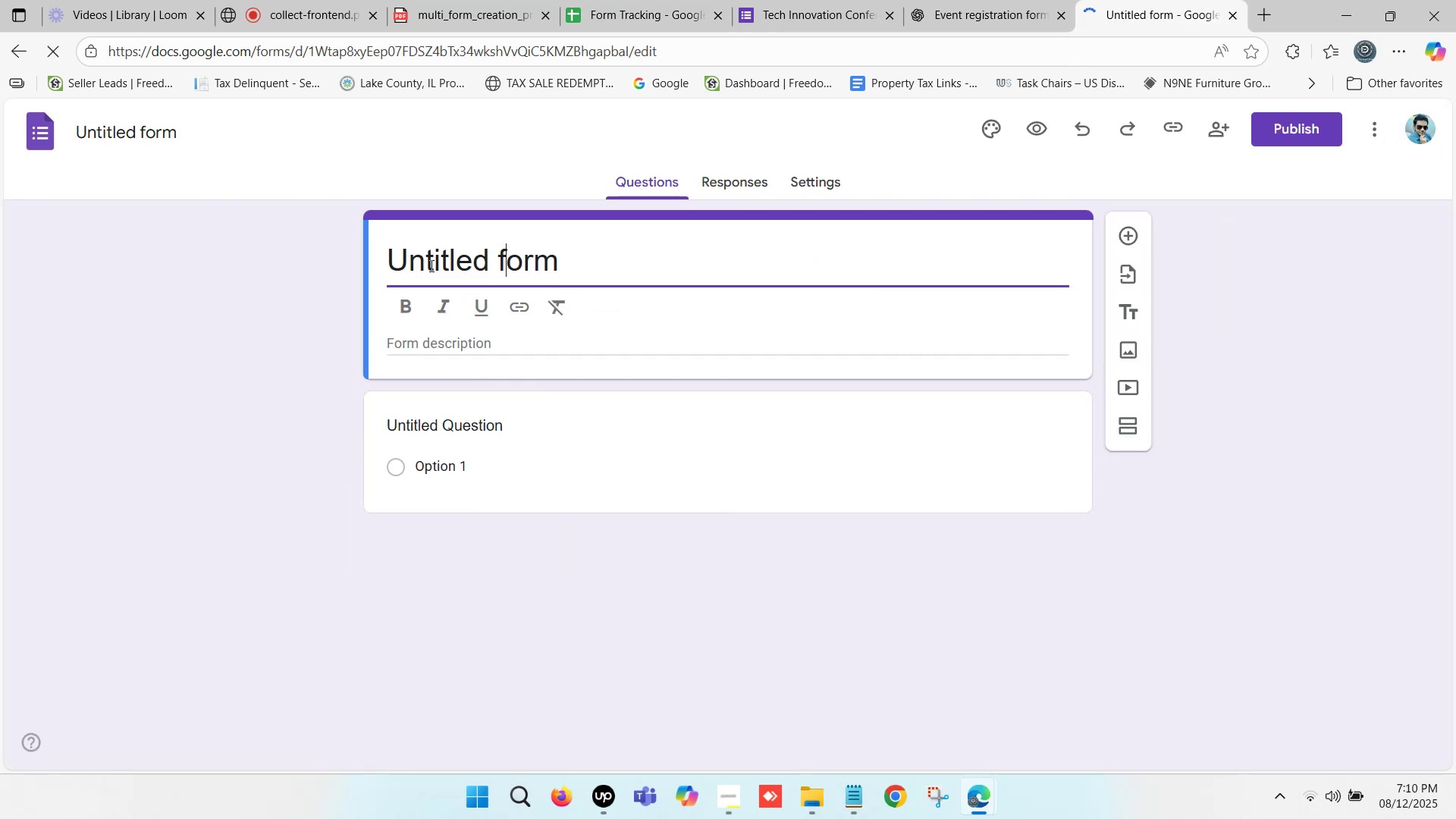 
left_click([429, 265])
 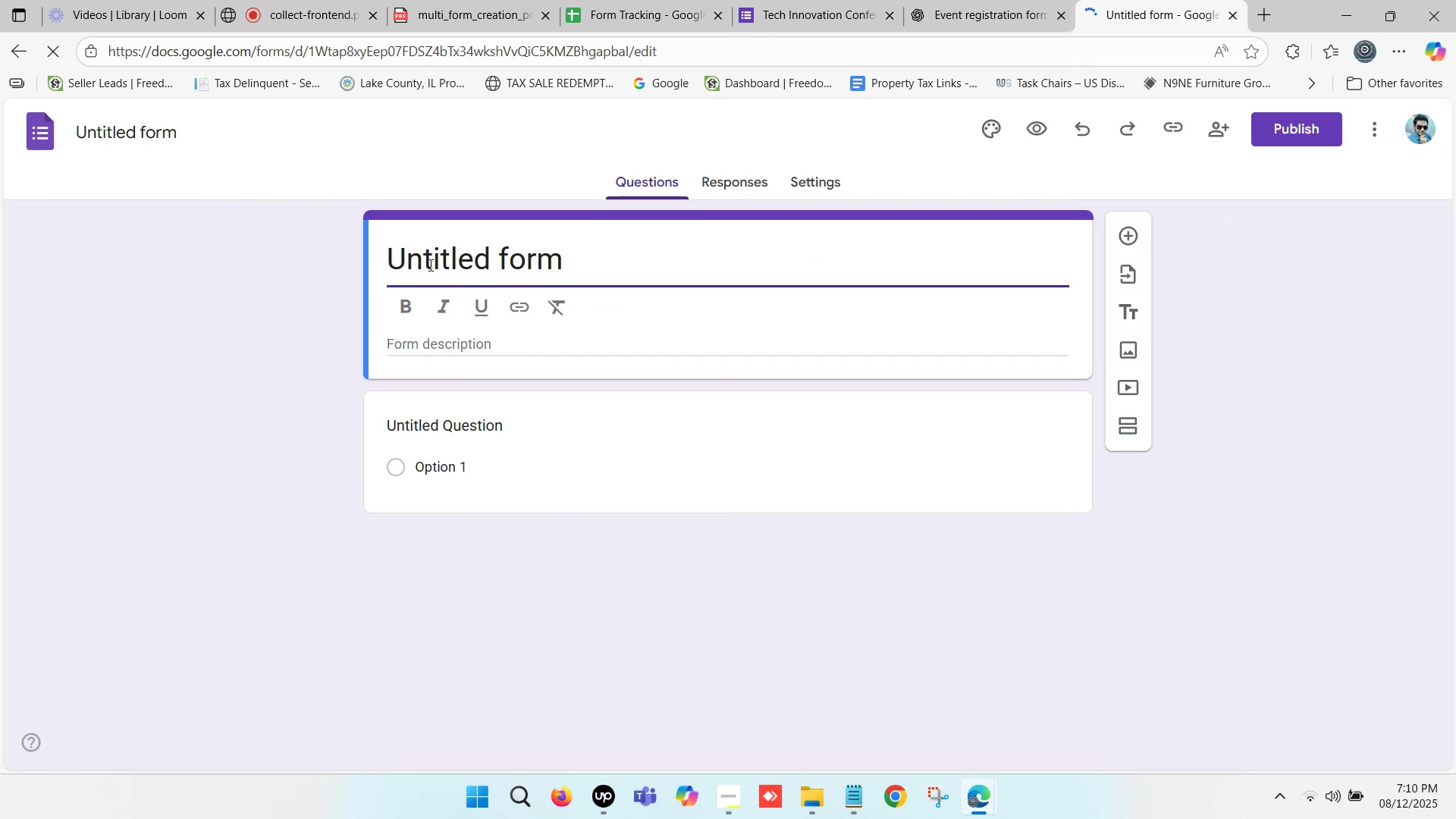 
key(Control+A)
 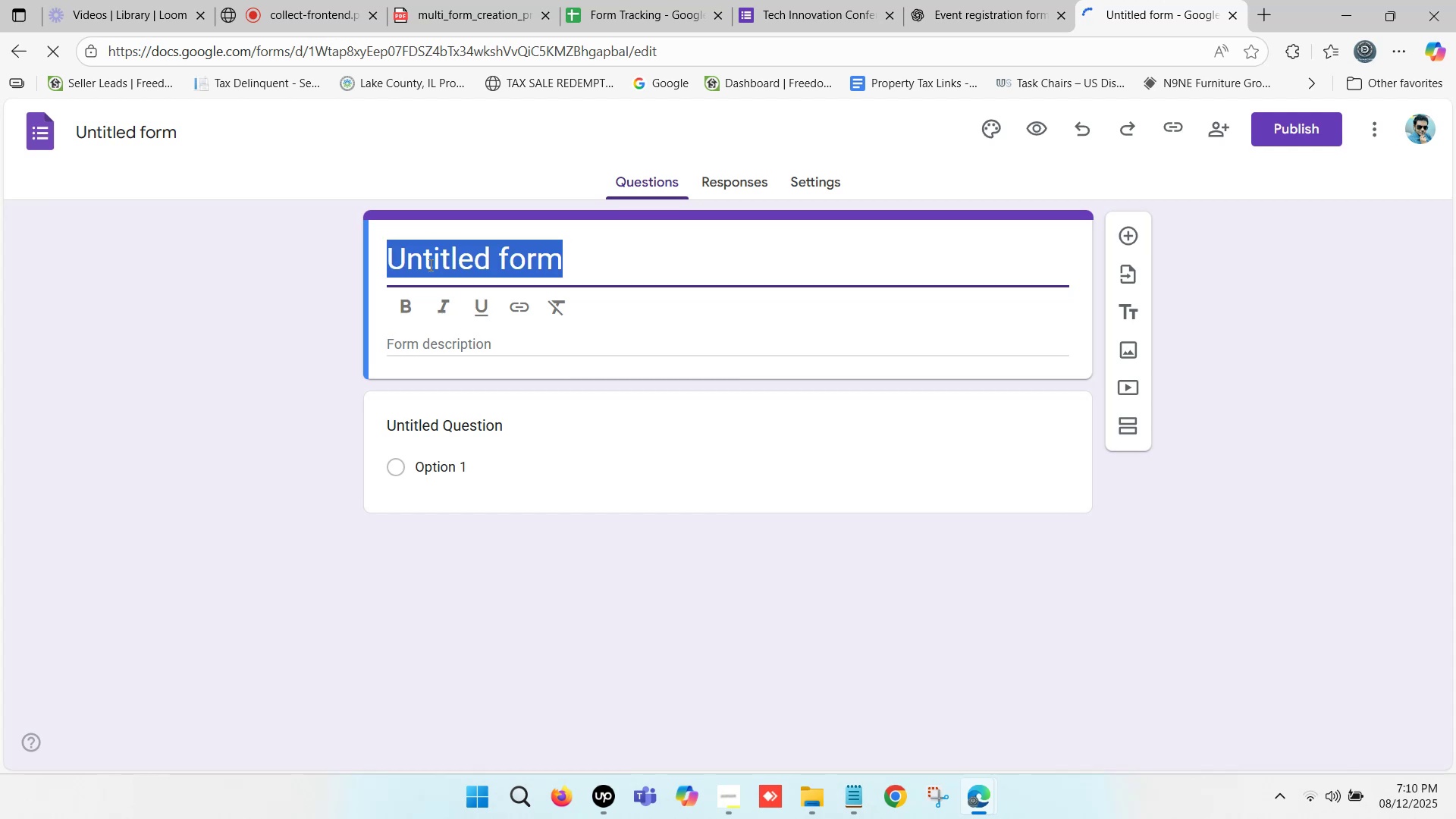 
key(Control+V)
 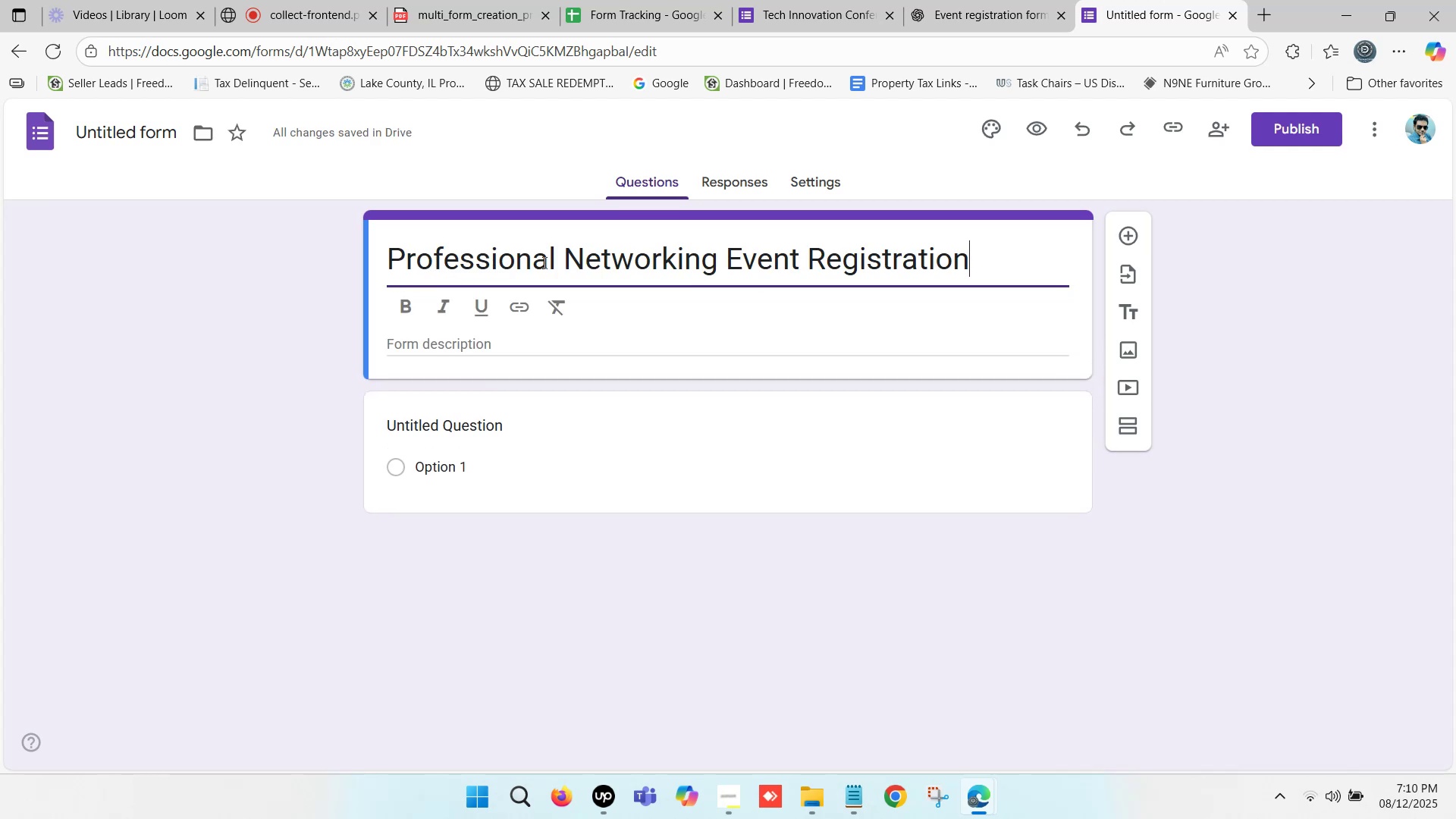 
left_click([1029, 0])
 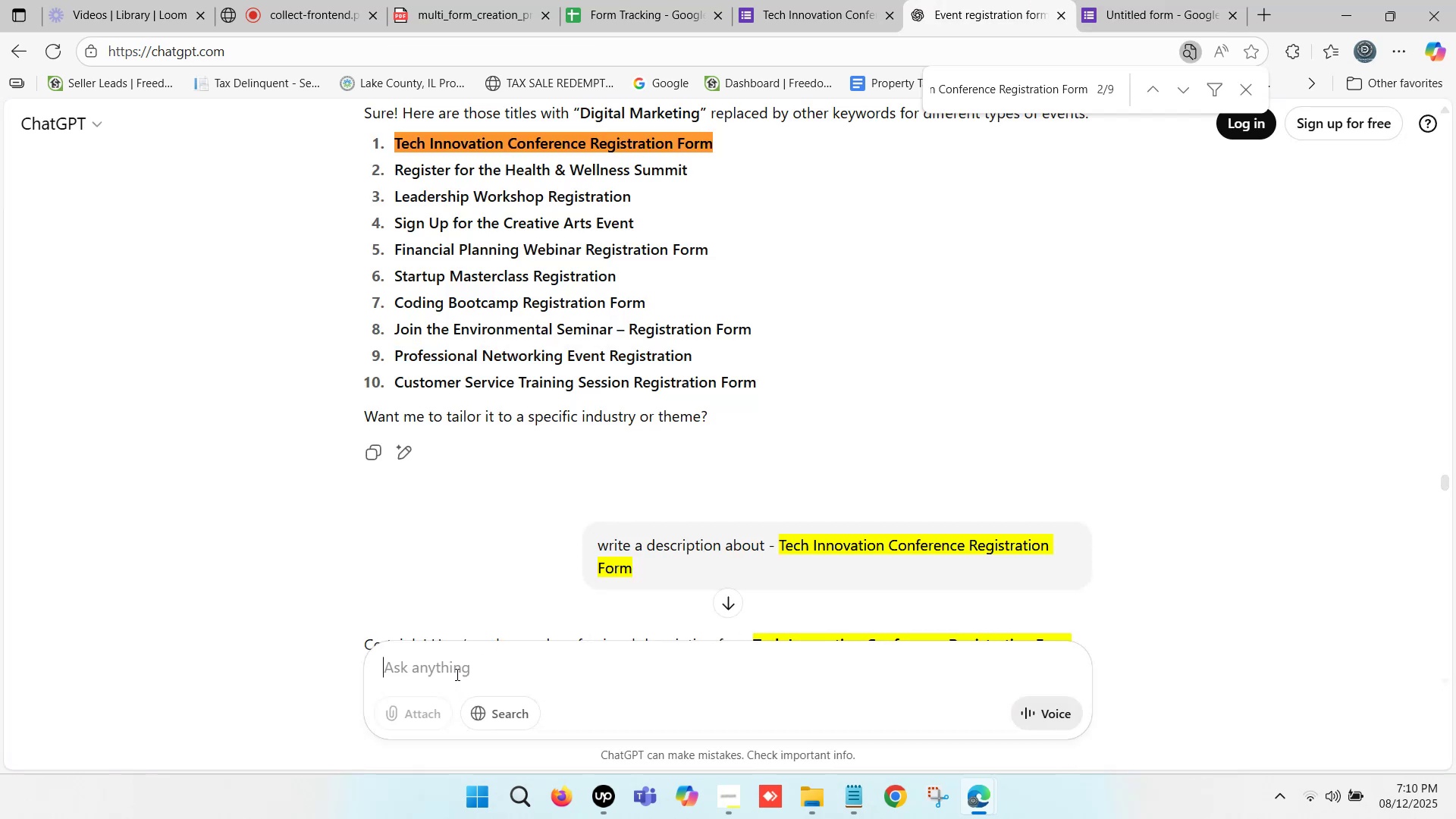 
type(write )
 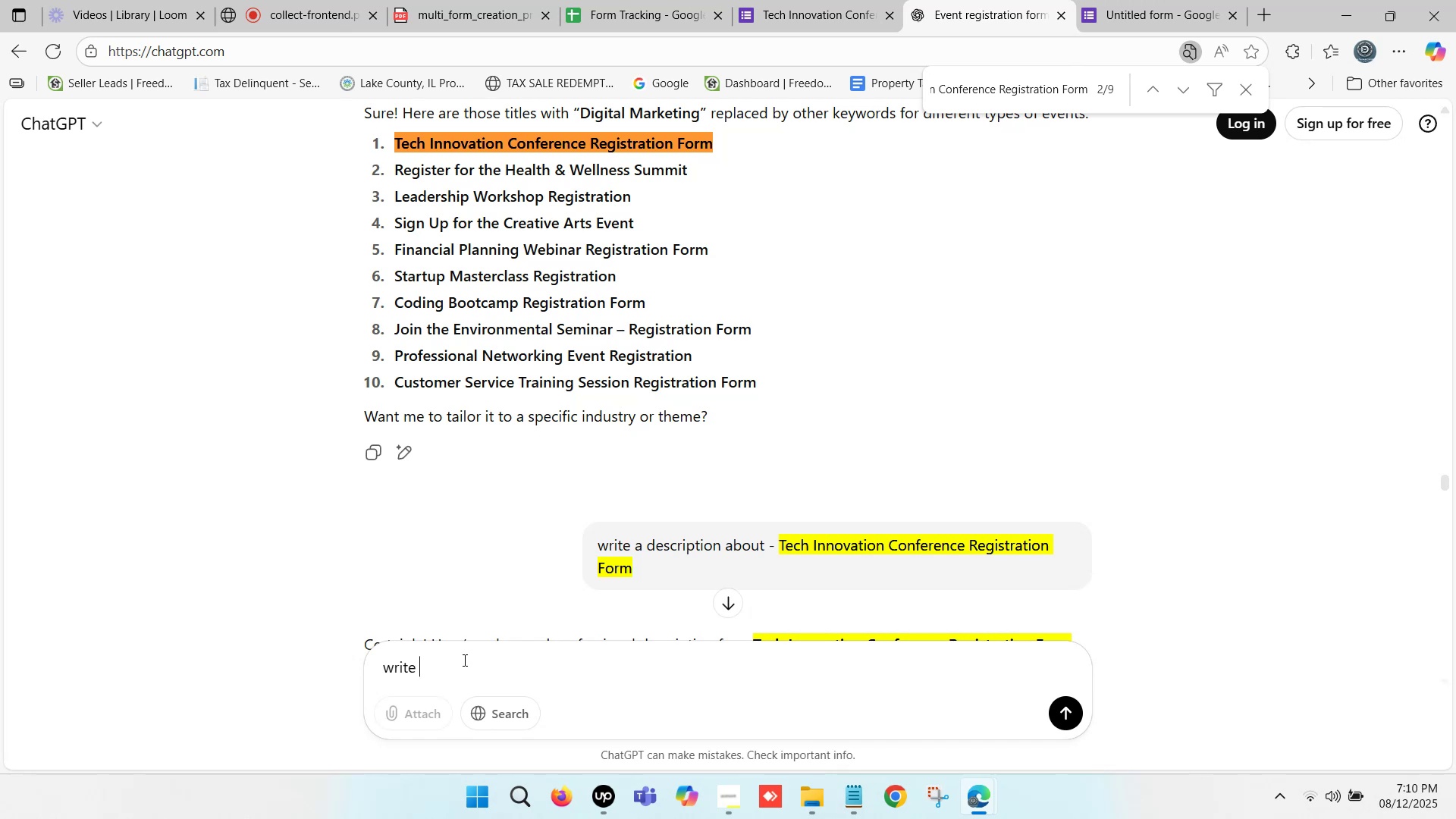 
type(a description about - )
 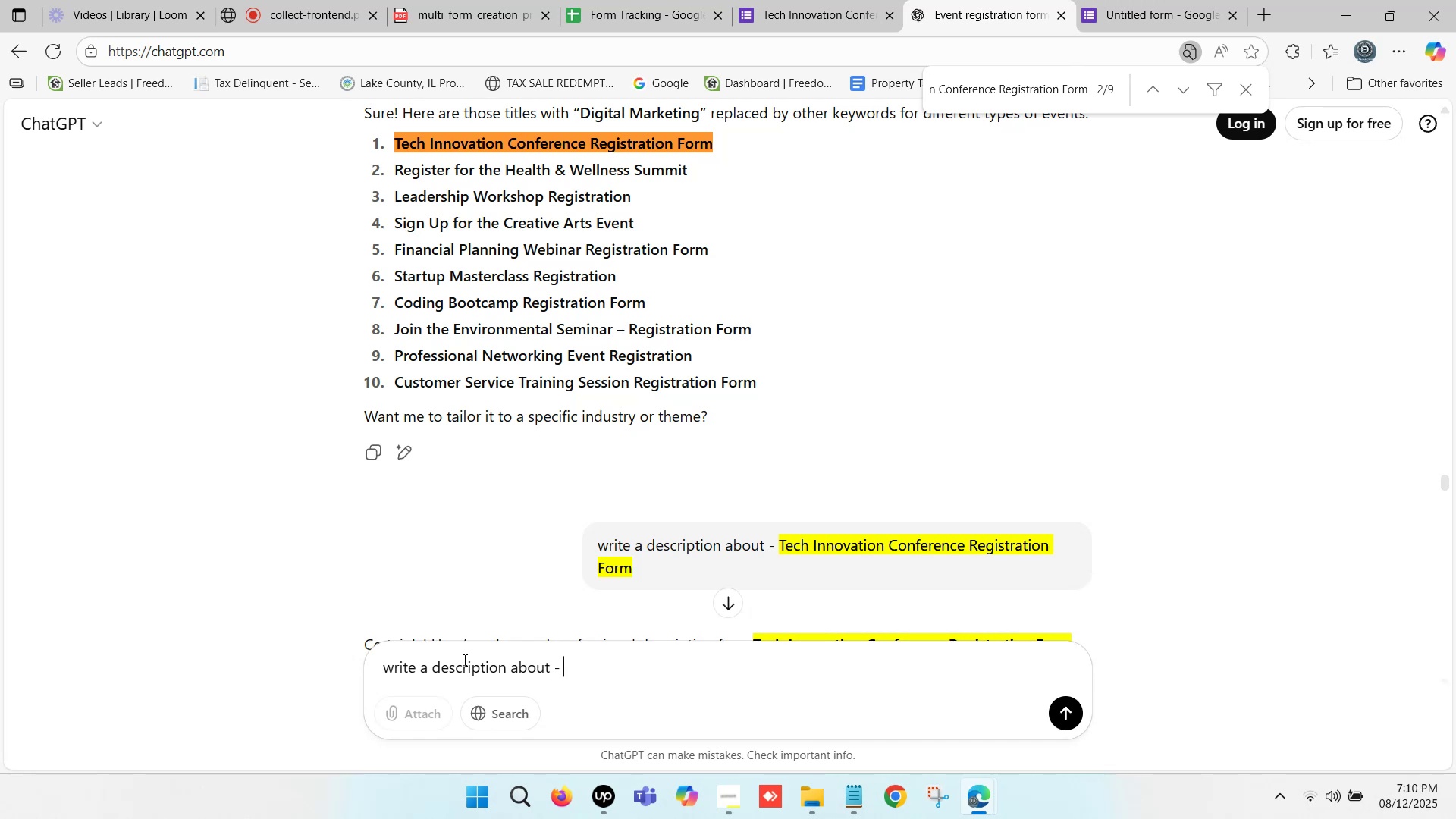 
key(Control+ControlLeft)
 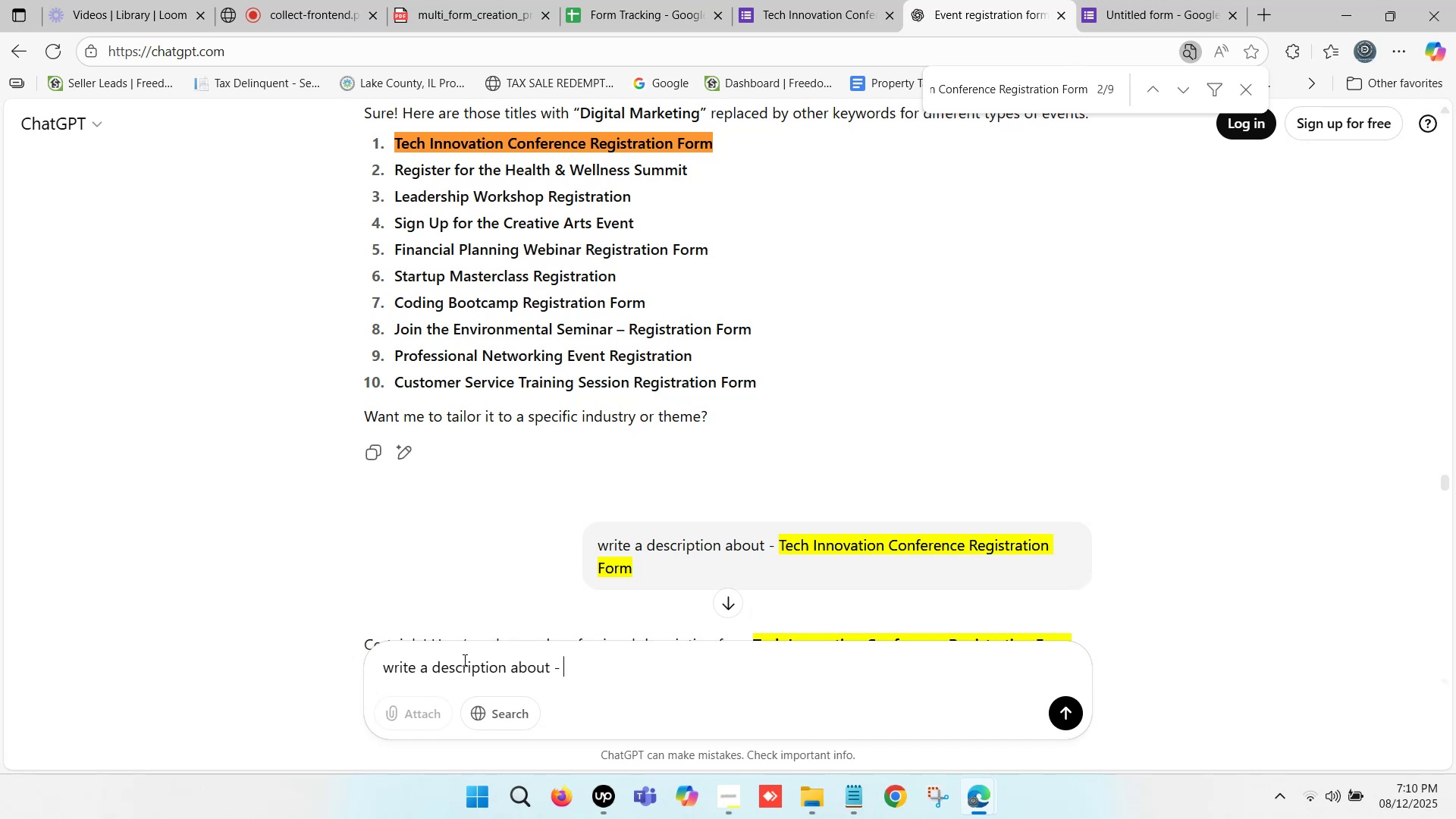 
key(Control+V)
 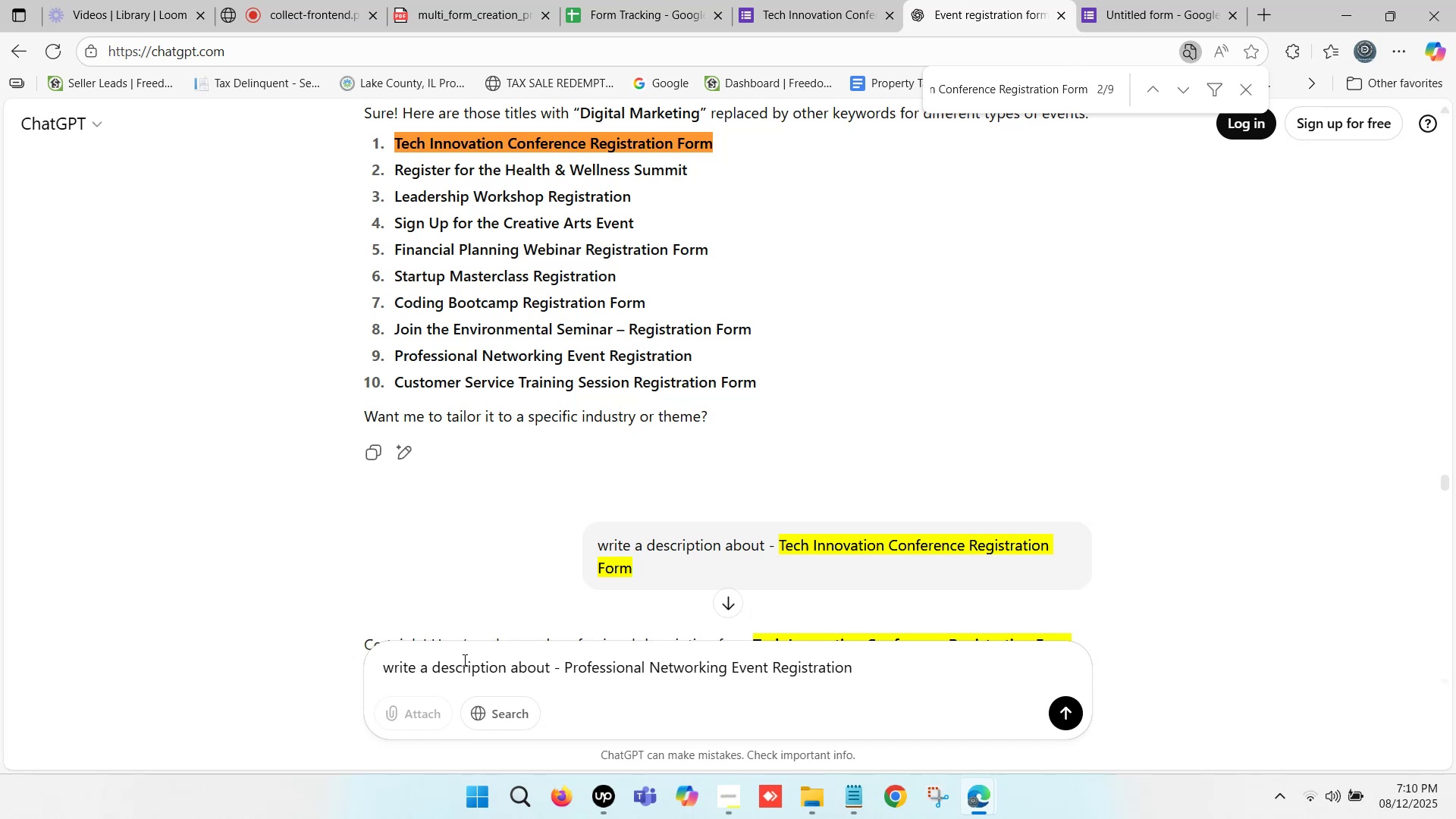 
key(Enter)
 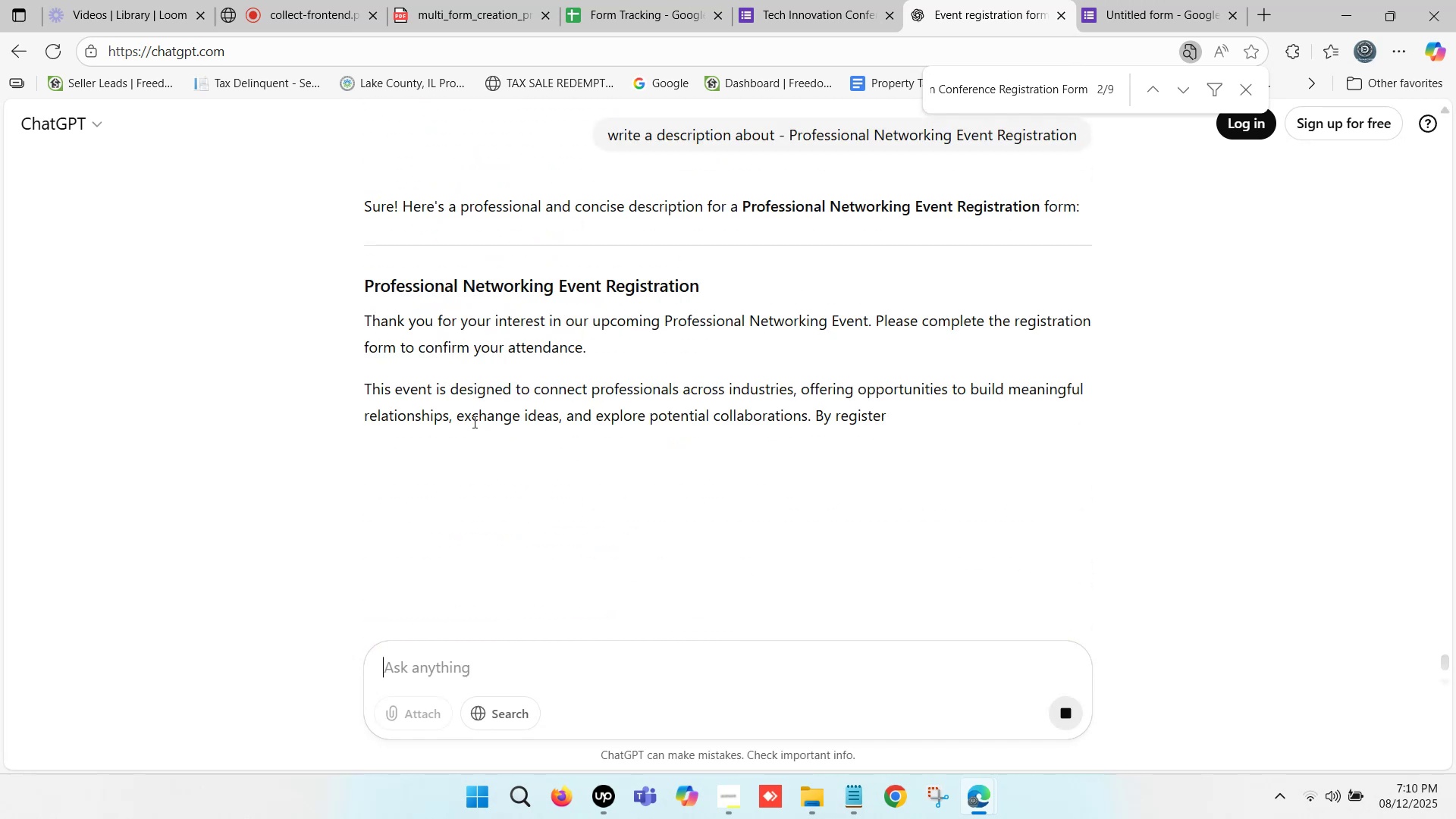 
wait(10.05)
 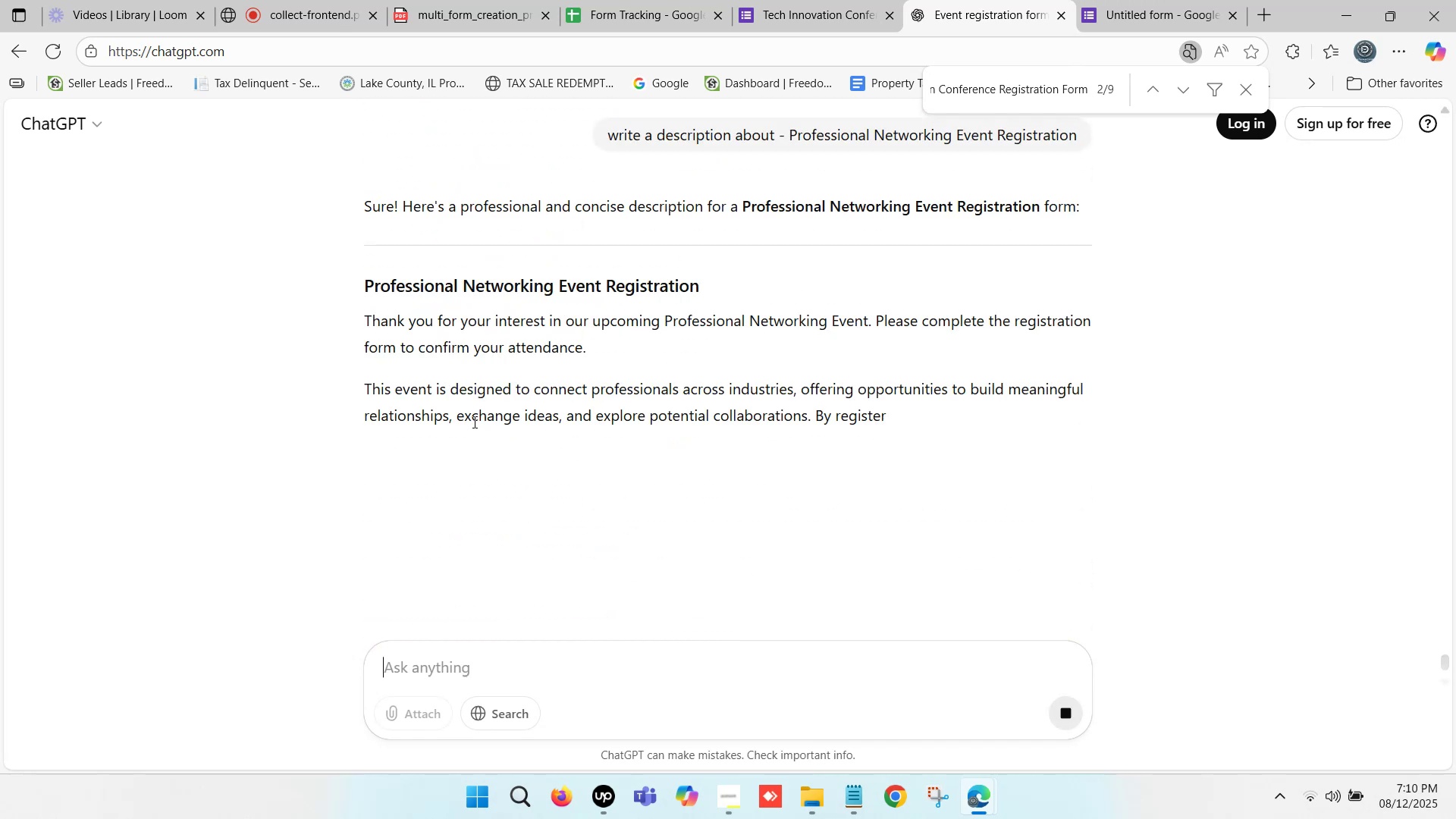 
scroll: coordinate [471, 396], scroll_direction: down, amount: 1.0
 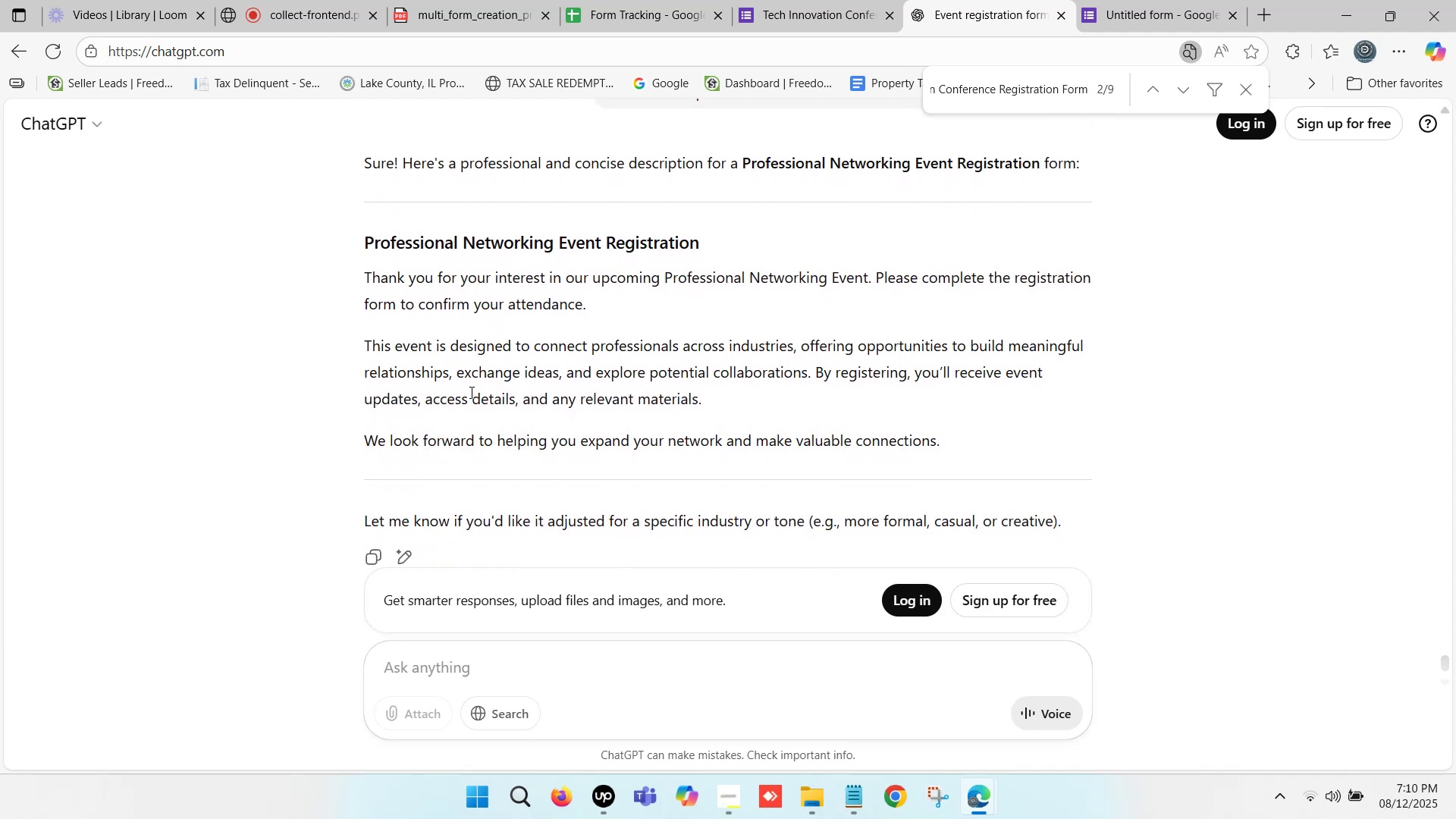 
scroll: coordinate [412, 381], scroll_direction: up, amount: 1.0
 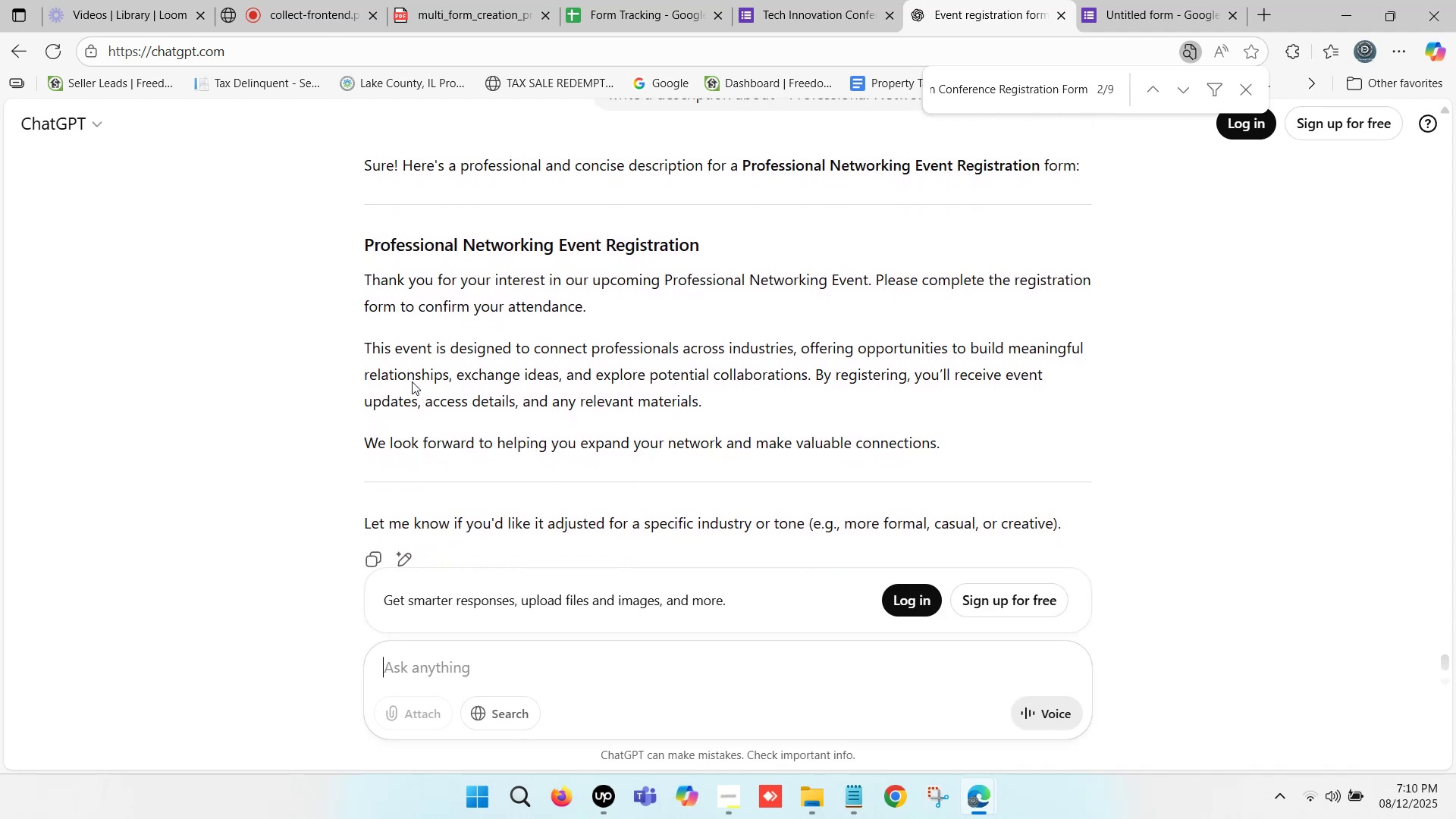 
scroll: coordinate [406, 379], scroll_direction: down, amount: 1.0
 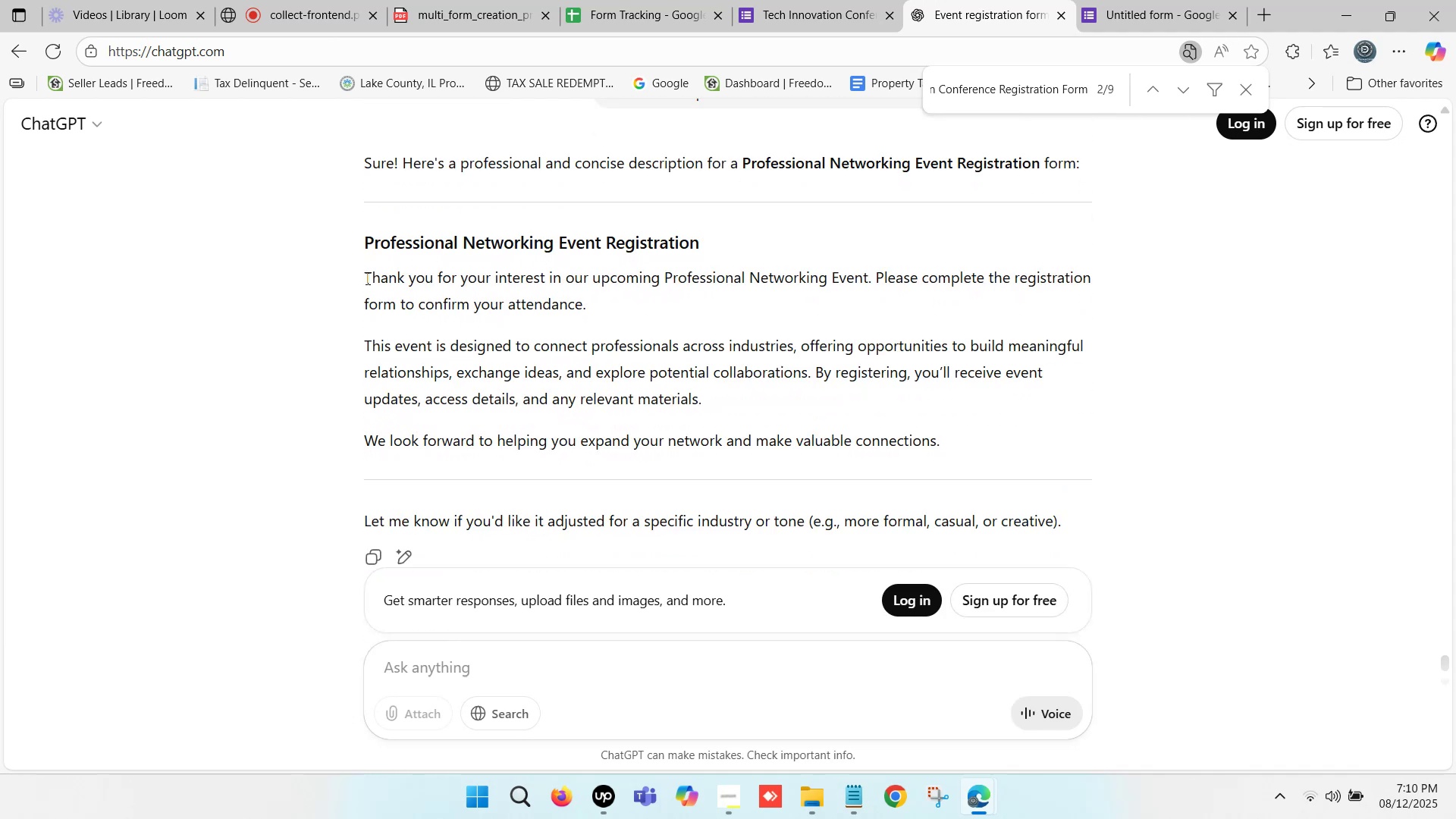 
left_click_drag(start_coordinate=[366, 278], to_coordinate=[940, 441])
 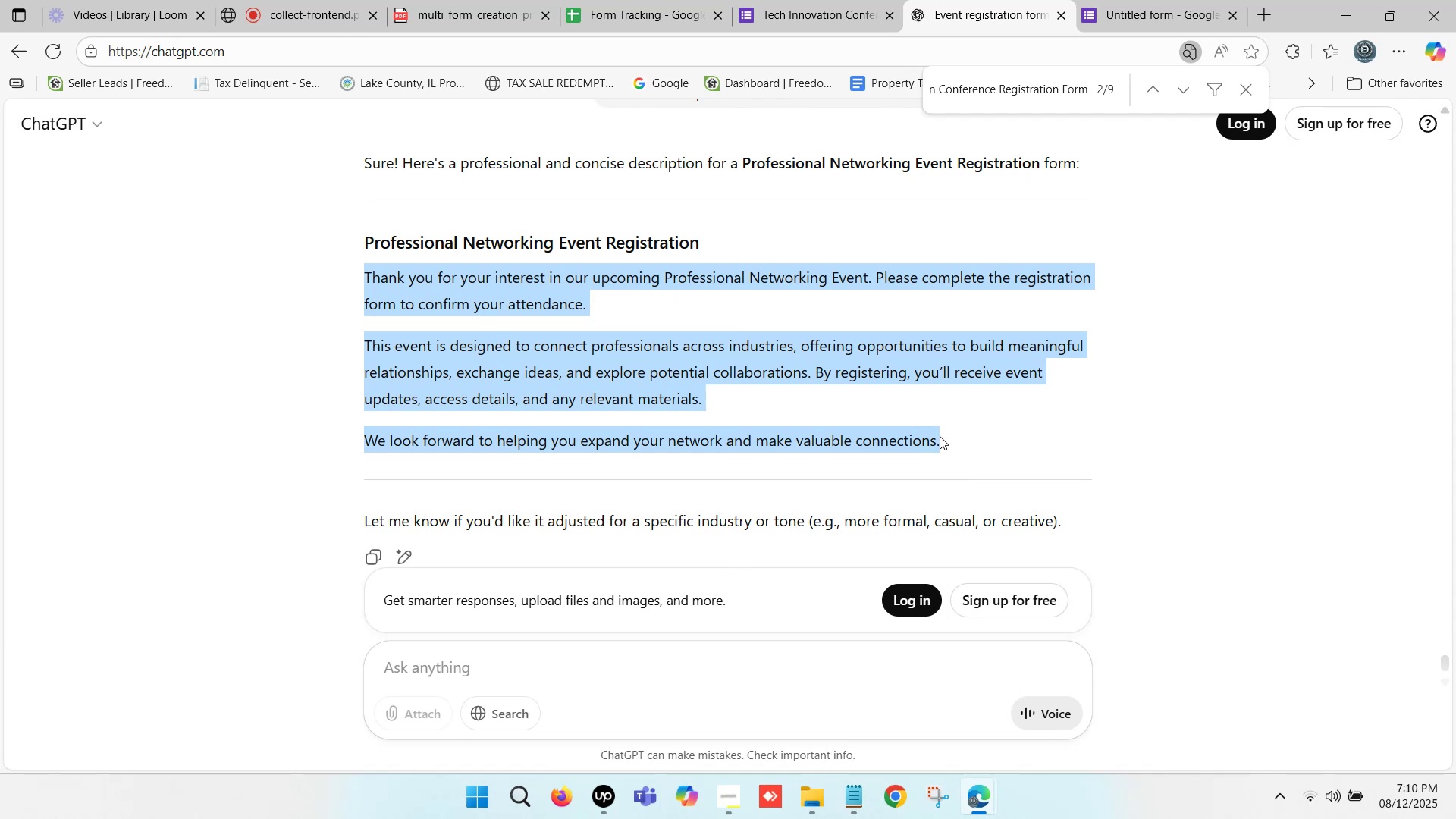 
key(Control+C)
 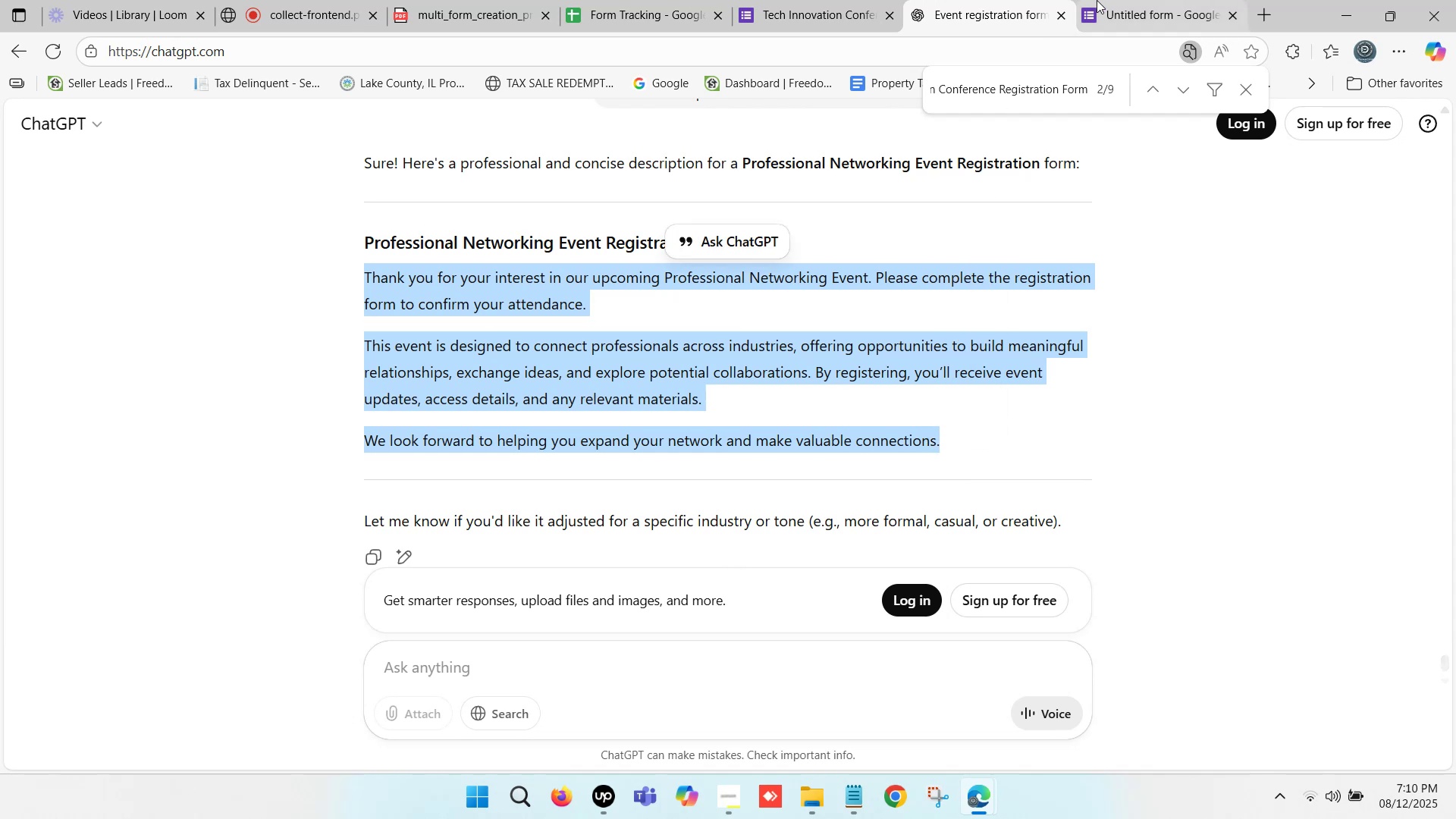 
left_click([1127, 0])
 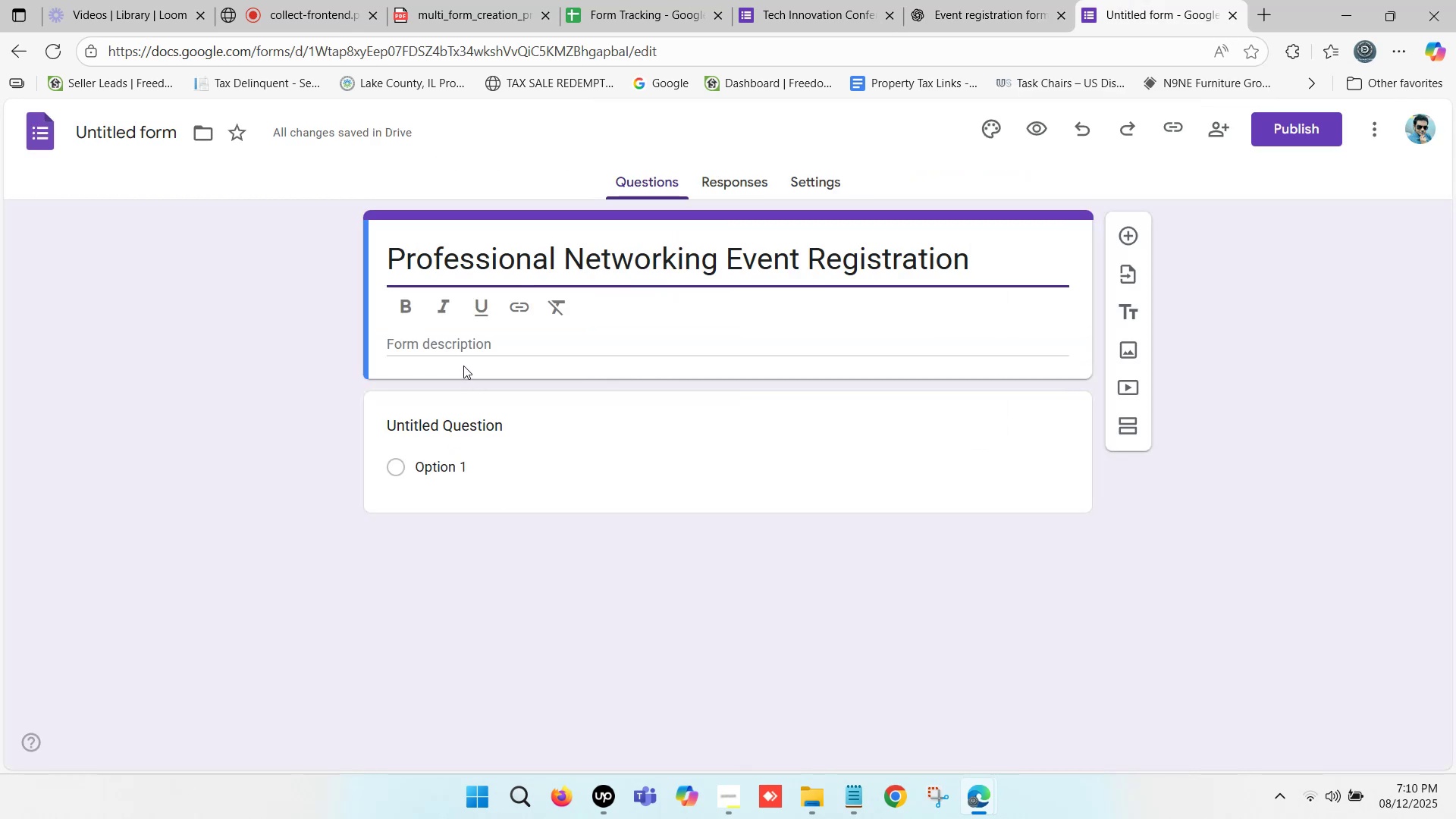 
left_click([463, 353])
 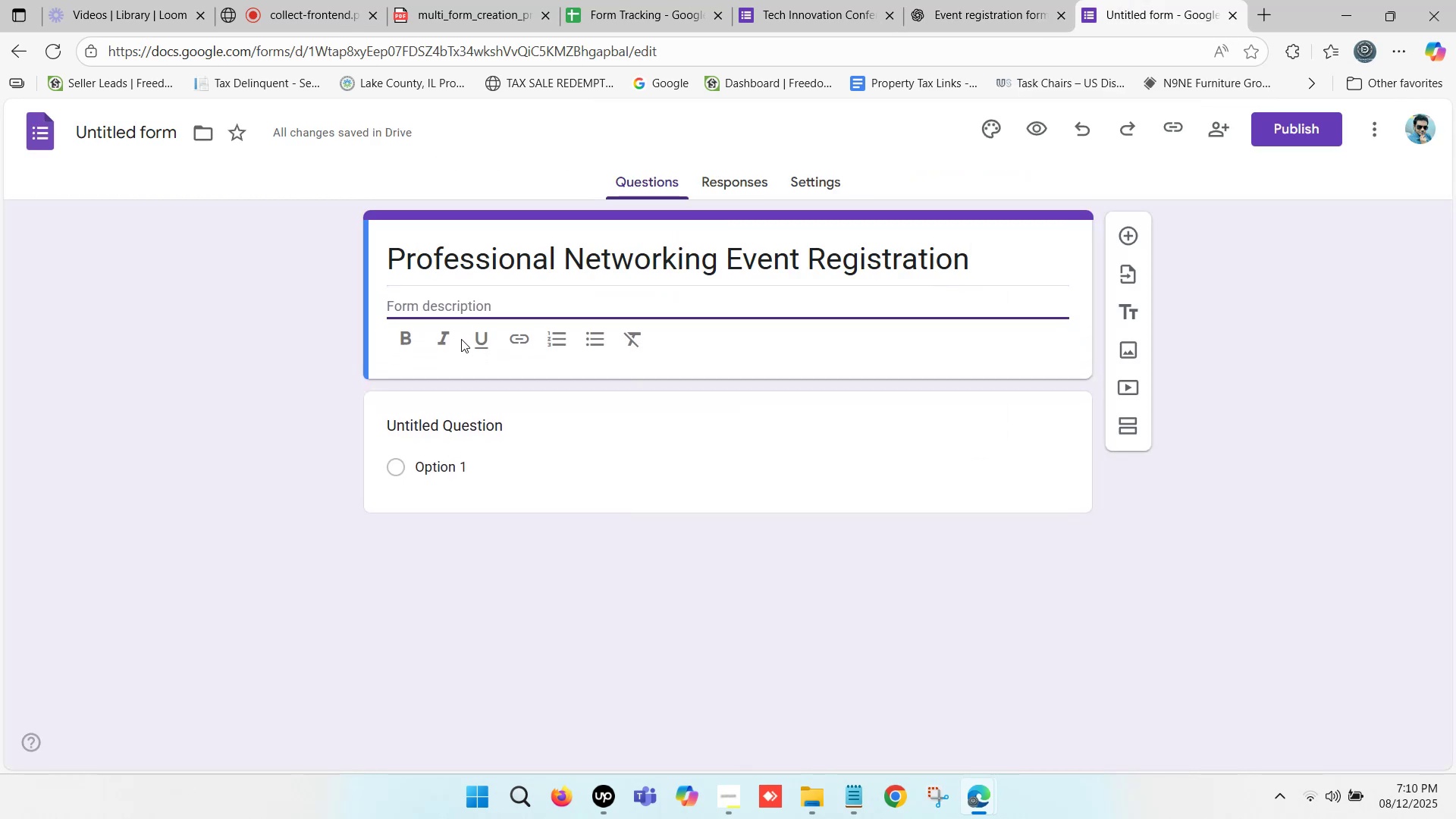 
key(Control+V)
 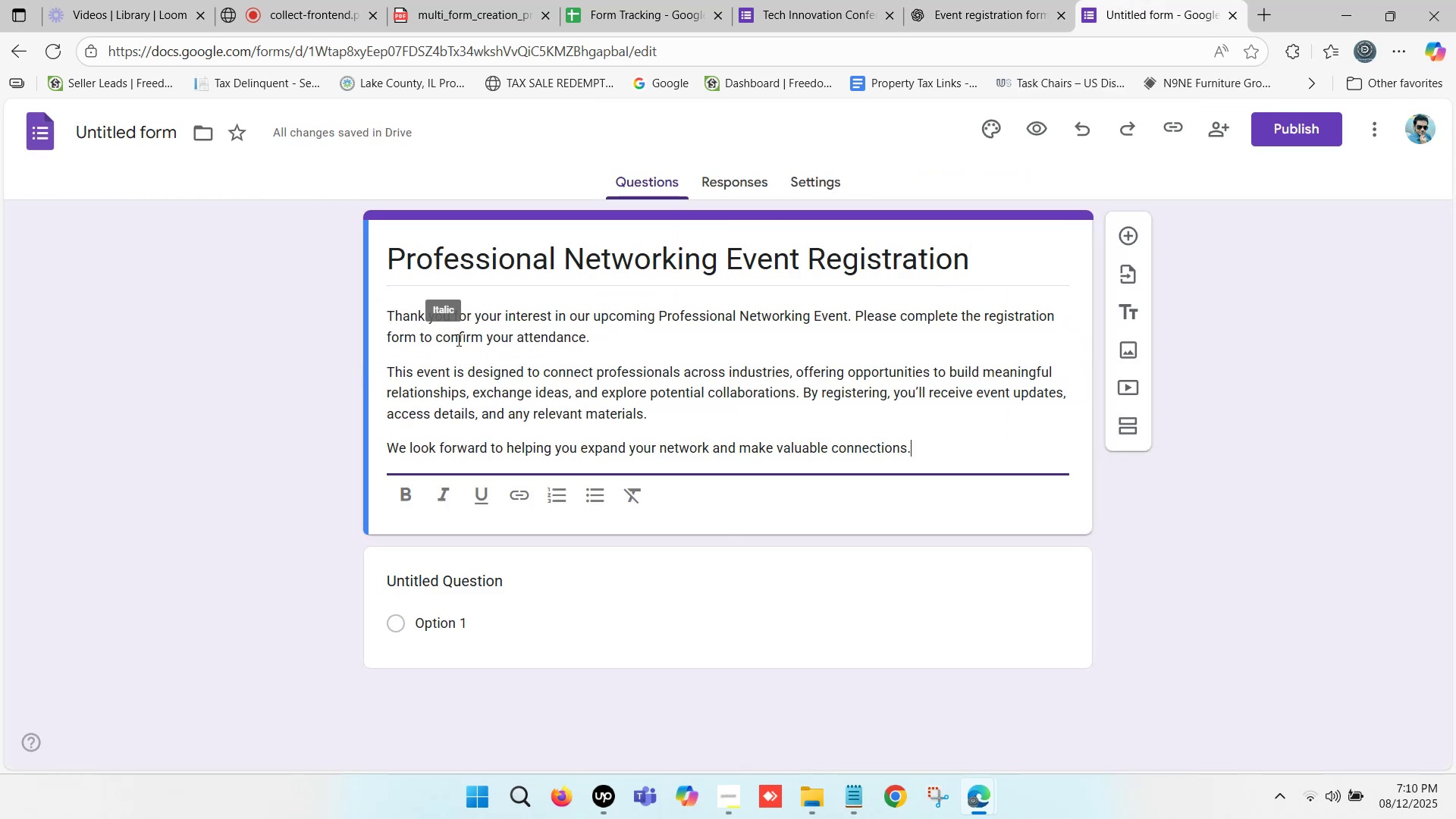 
scroll: coordinate [487, 378], scroll_direction: up, amount: 1.0
 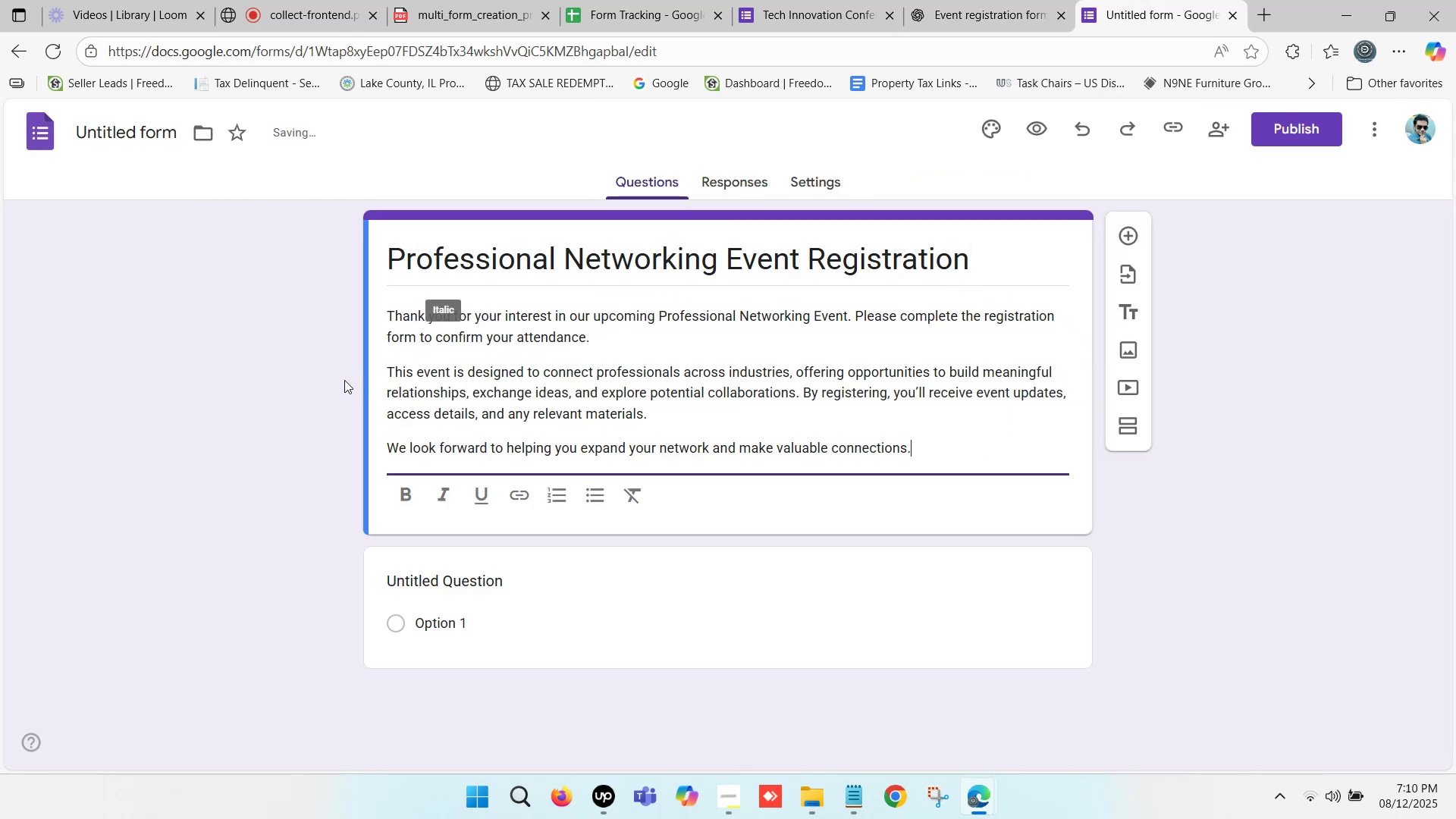 
left_click([334, 374])
 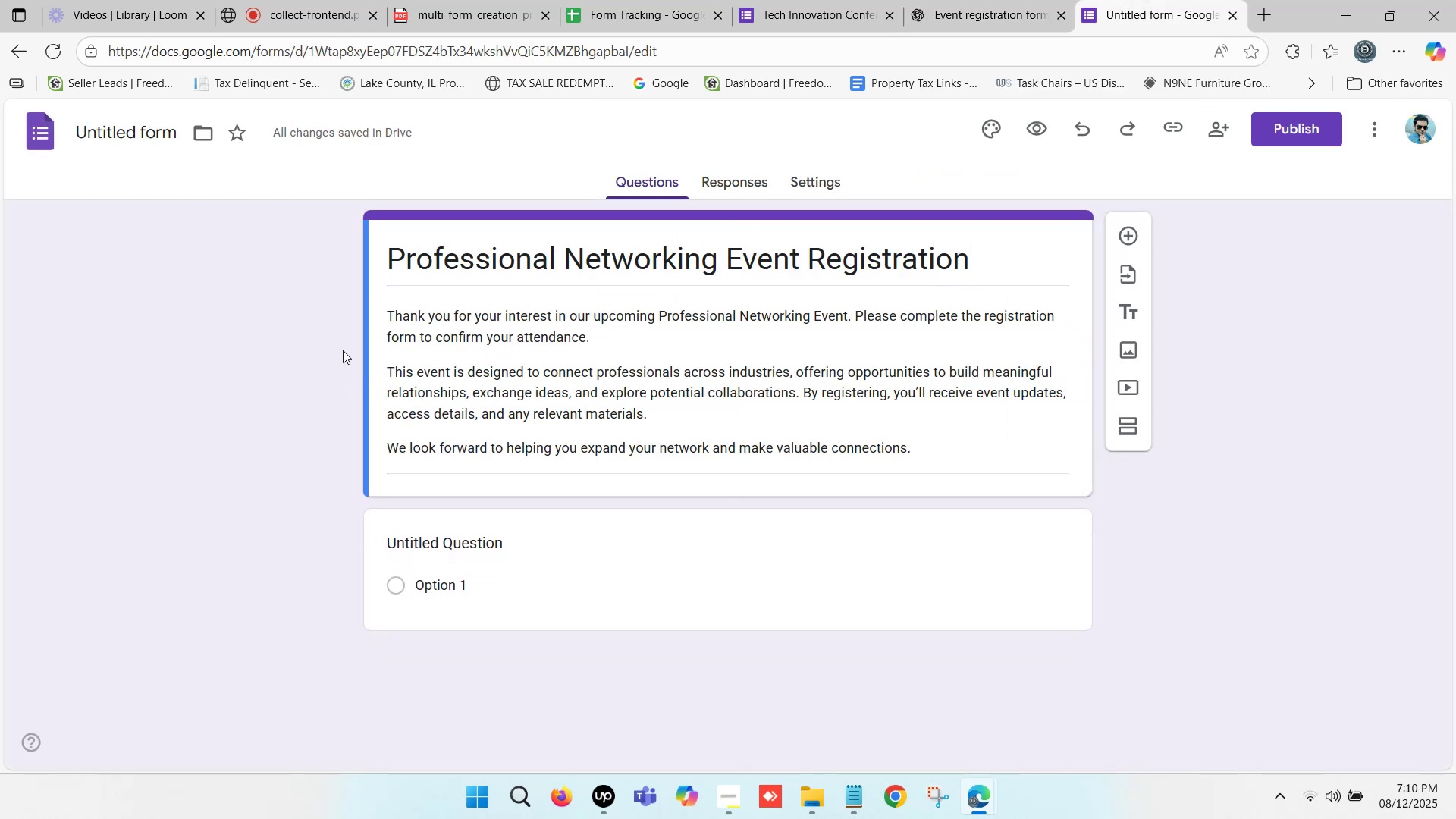 
scroll: coordinate [512, 367], scroll_direction: down, amount: 5.0
 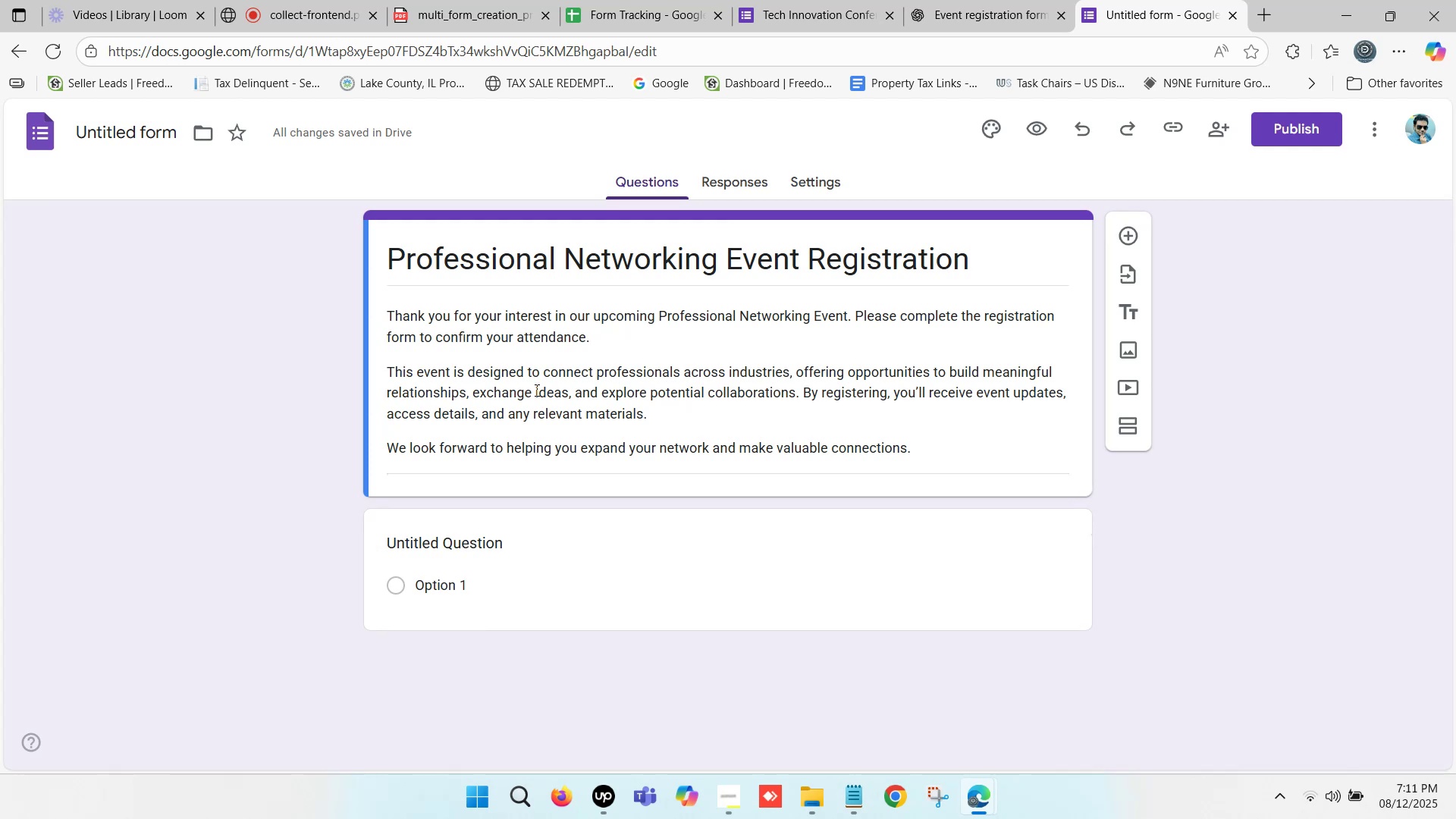 
wait(14.31)
 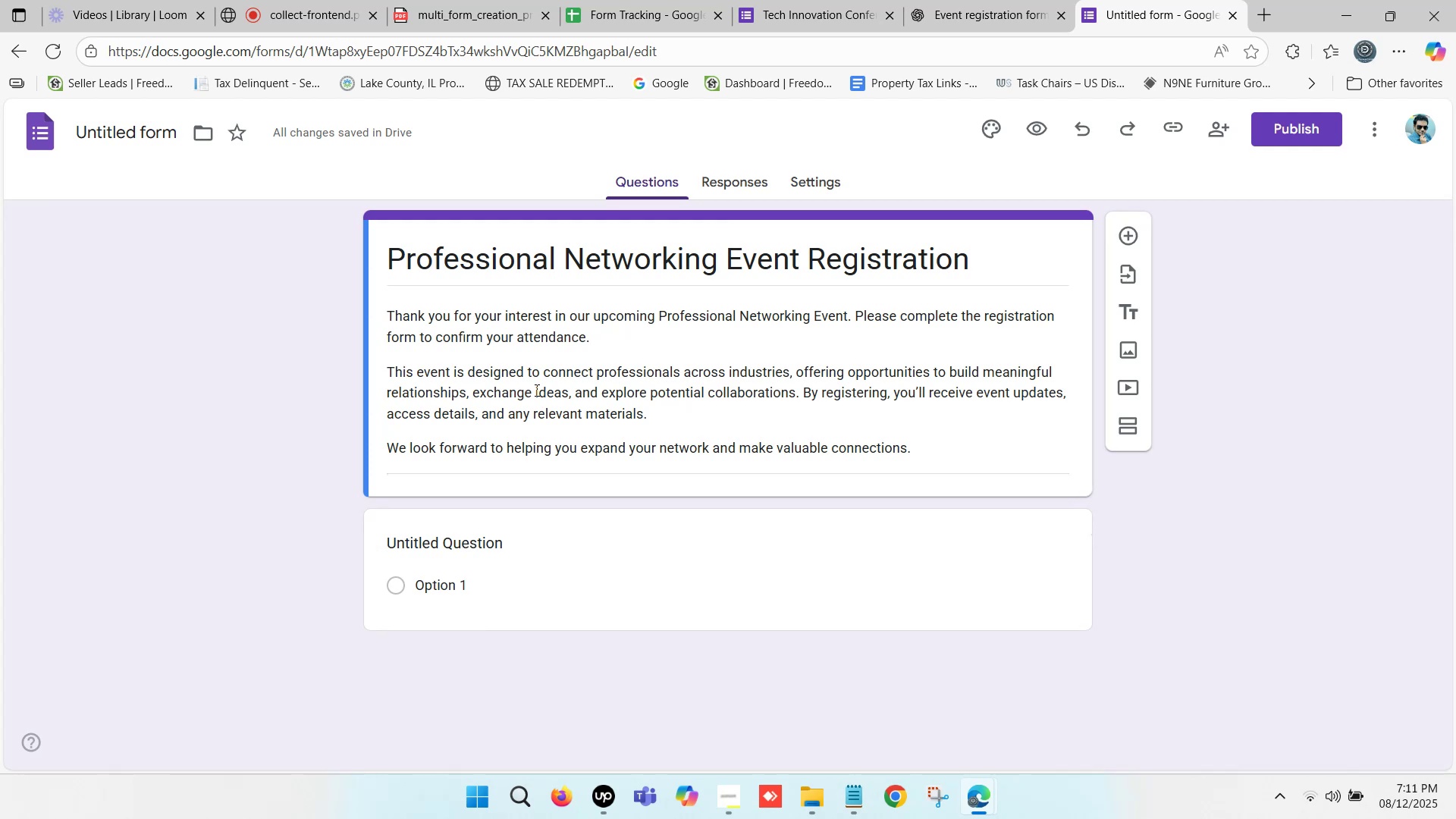 
left_click([327, 462])
 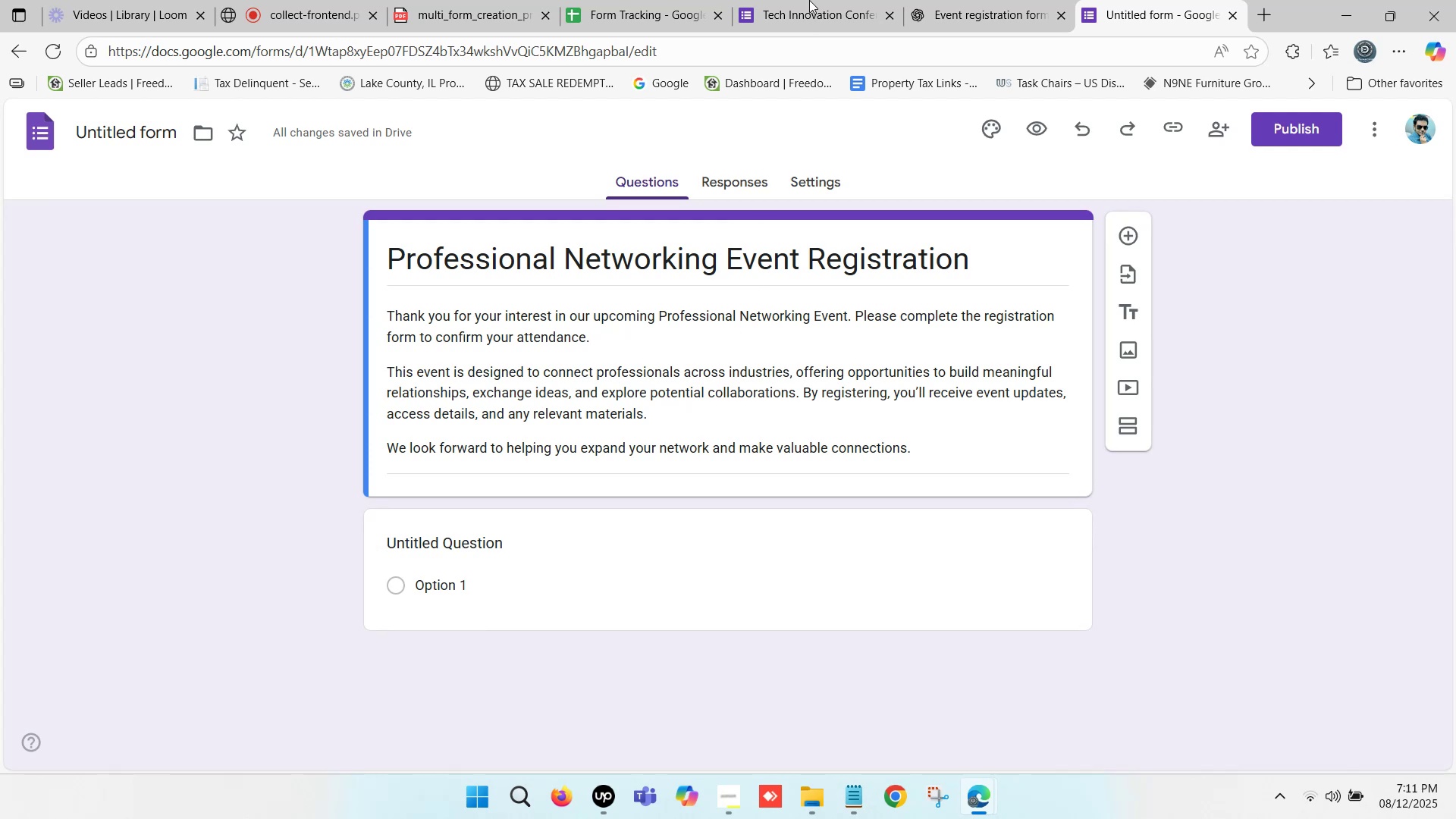 
left_click([825, 0])
 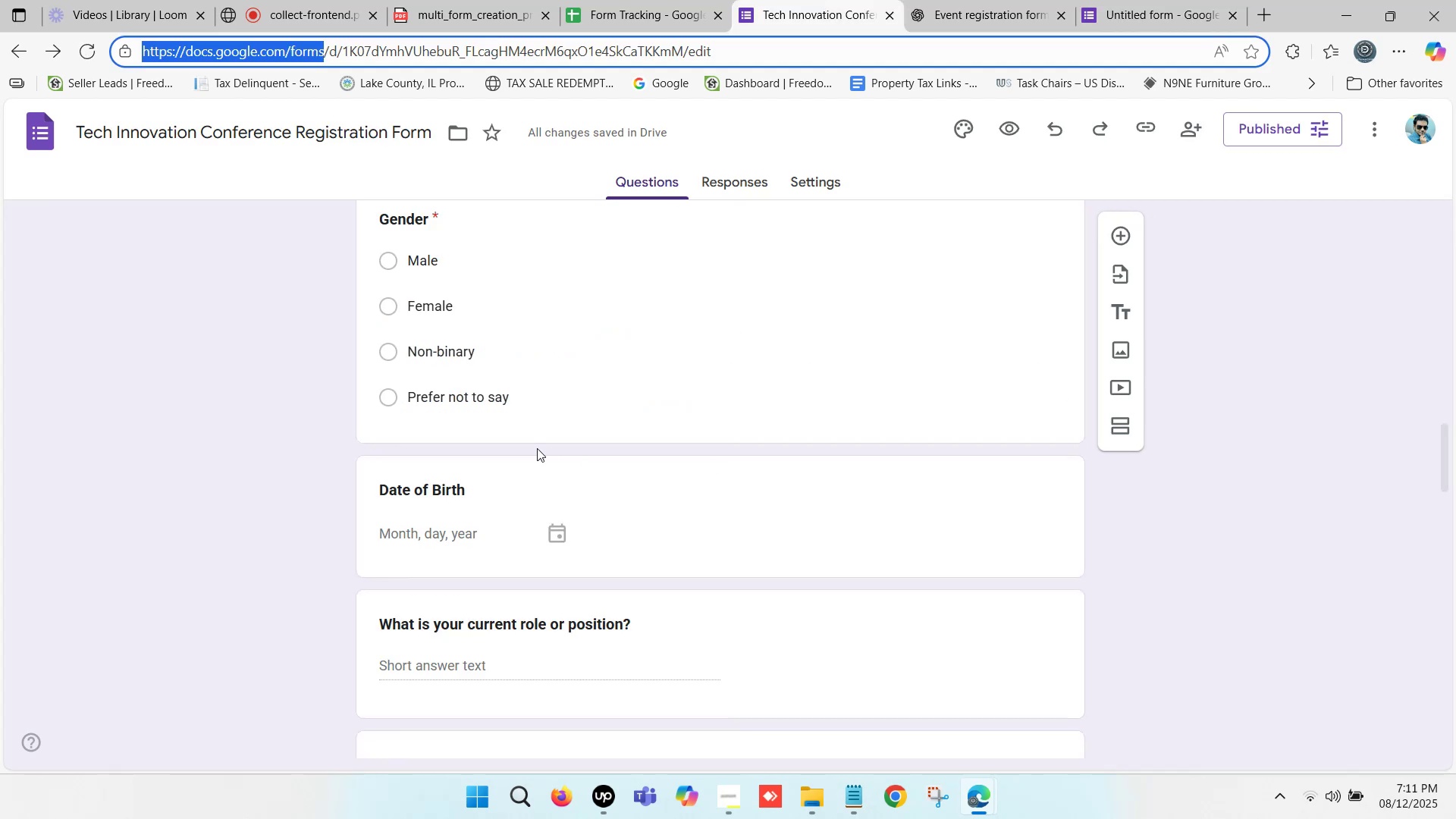 
scroll: coordinate [544, 432], scroll_direction: up, amount: 2.0
 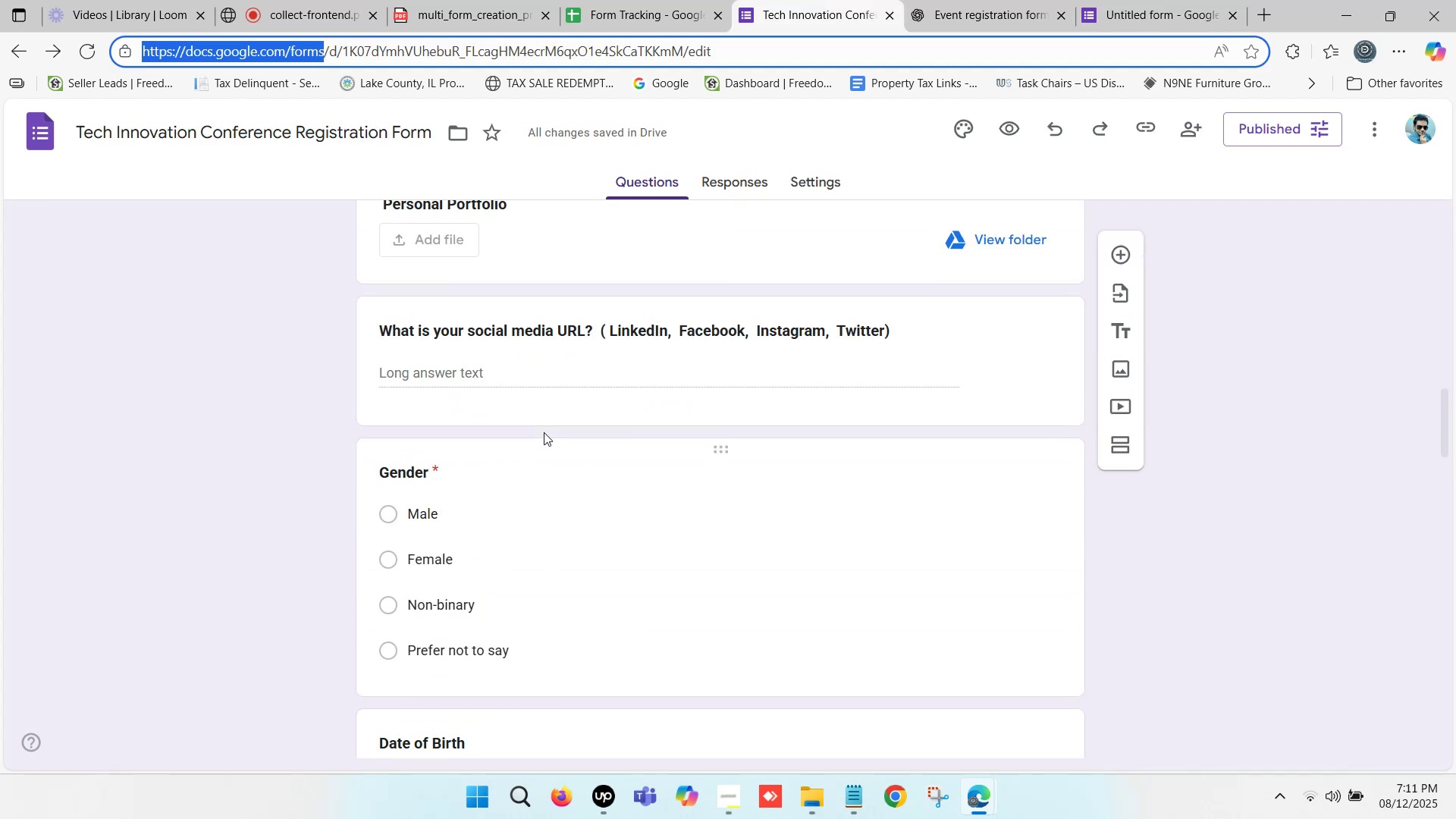 
scroll: coordinate [544, 432], scroll_direction: down, amount: 5.0
 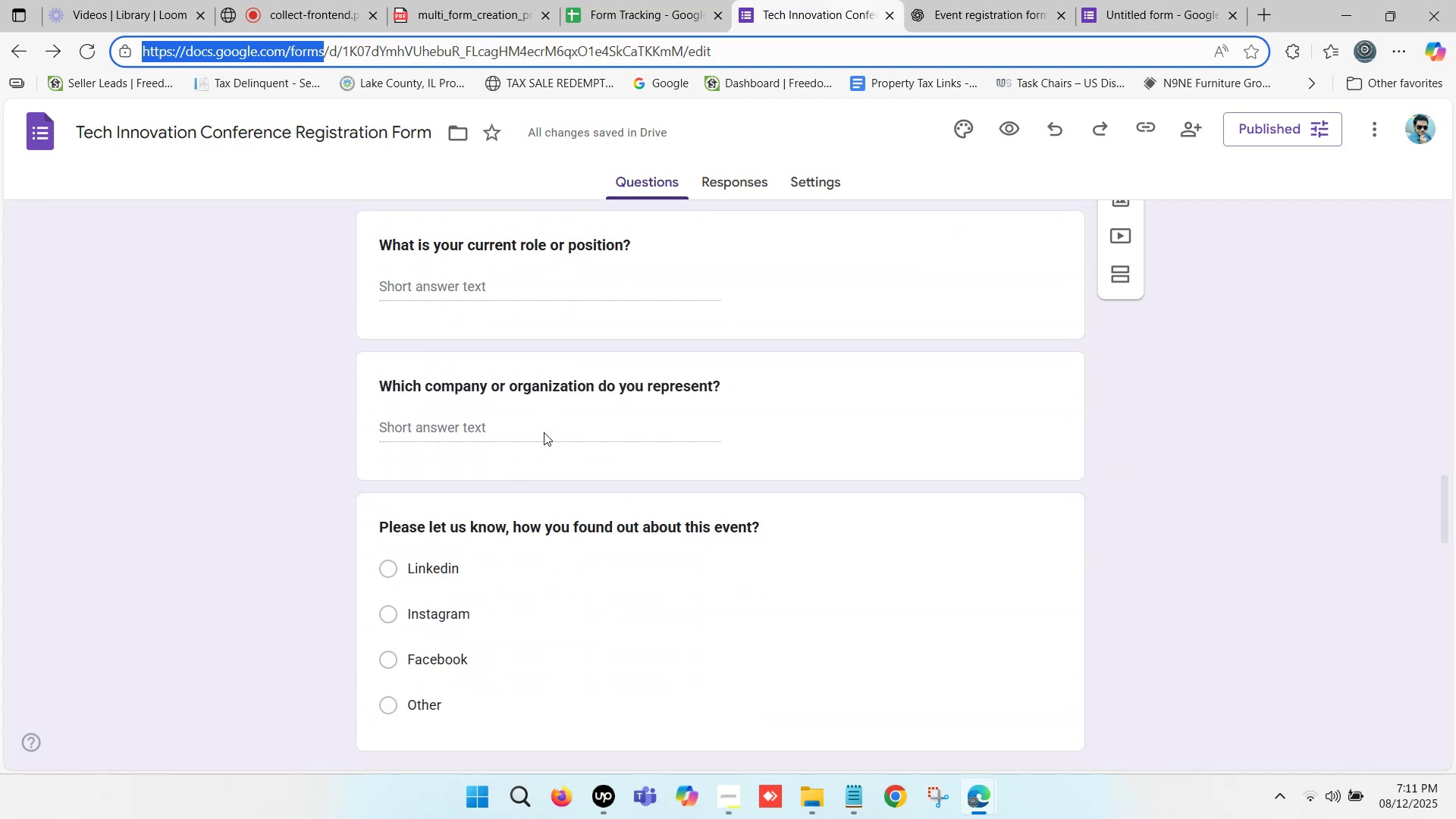 
scroll: coordinate [543, 455], scroll_direction: up, amount: 16.0
 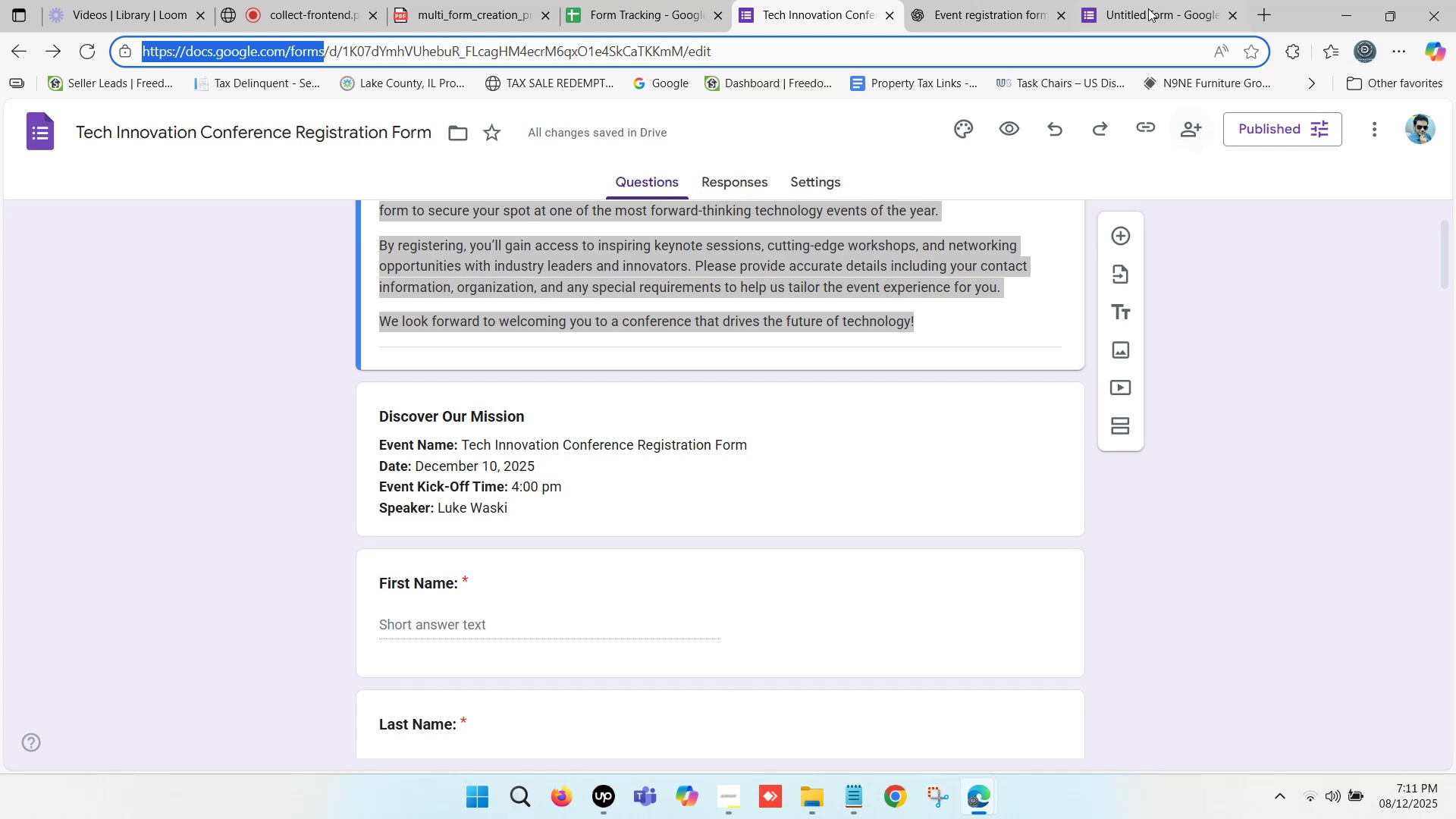 
left_click([1148, 8])
 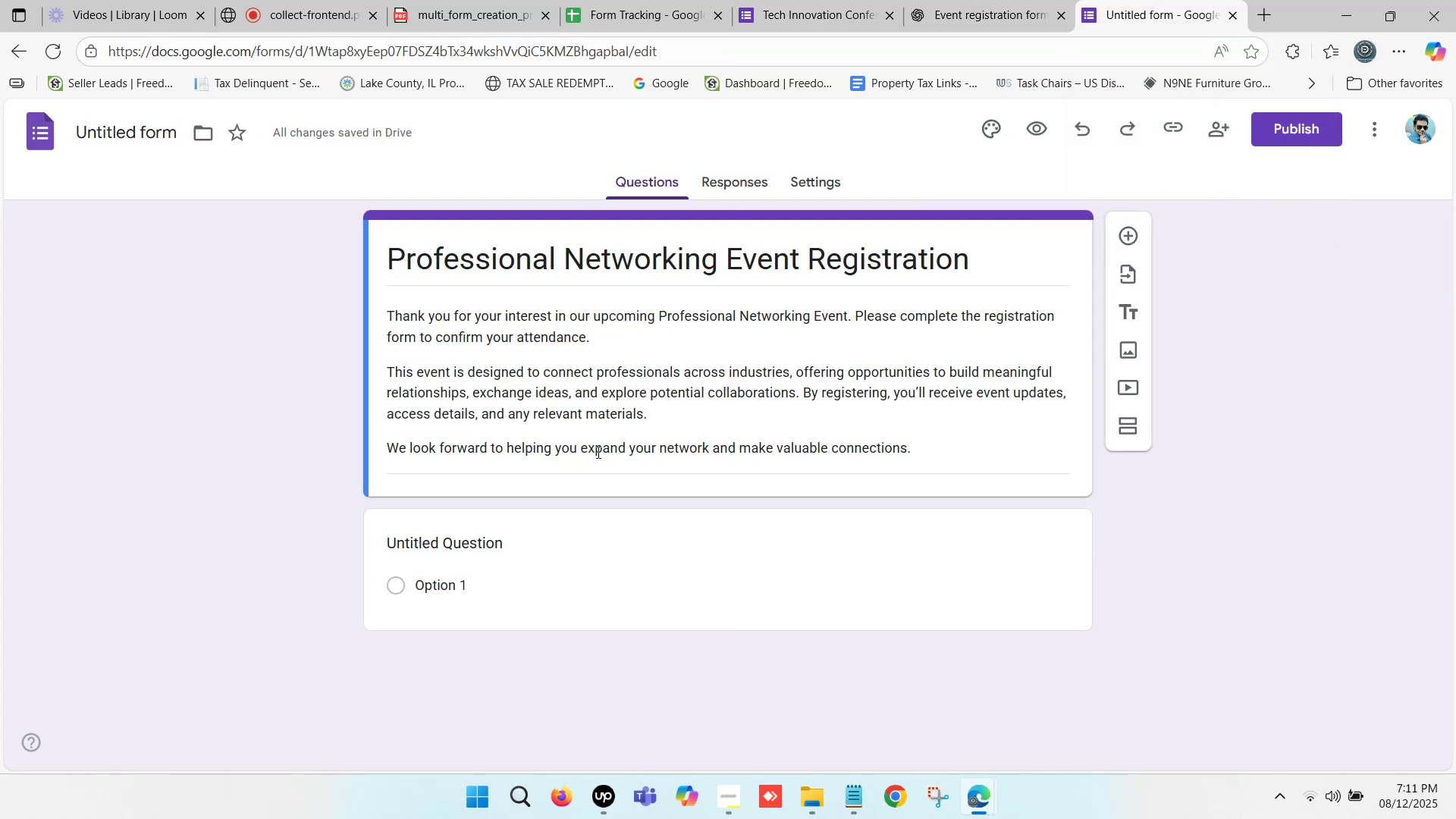 
scroll: coordinate [500, 543], scroll_direction: down, amount: 1.0
 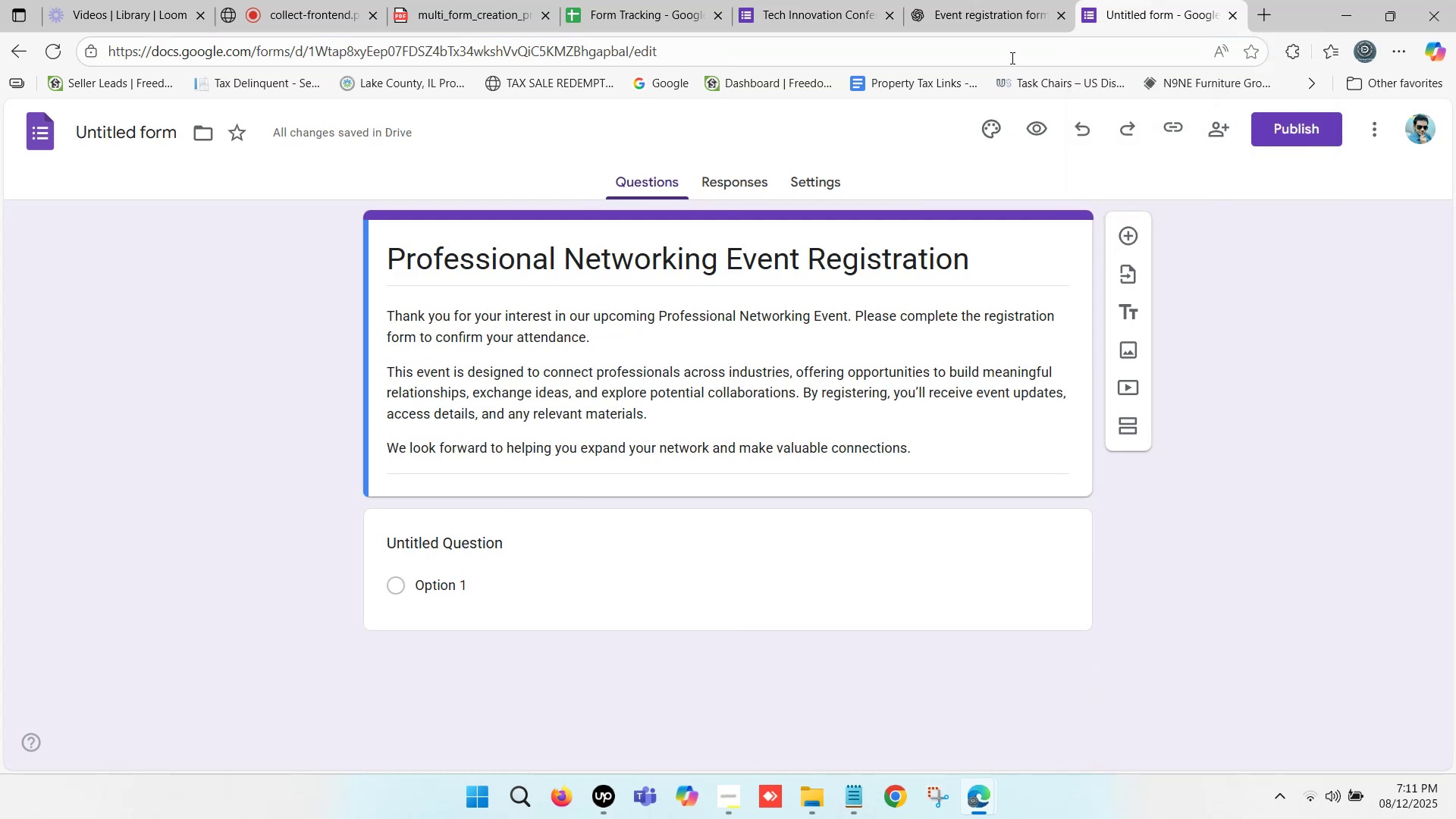 
left_click([822, 0])
 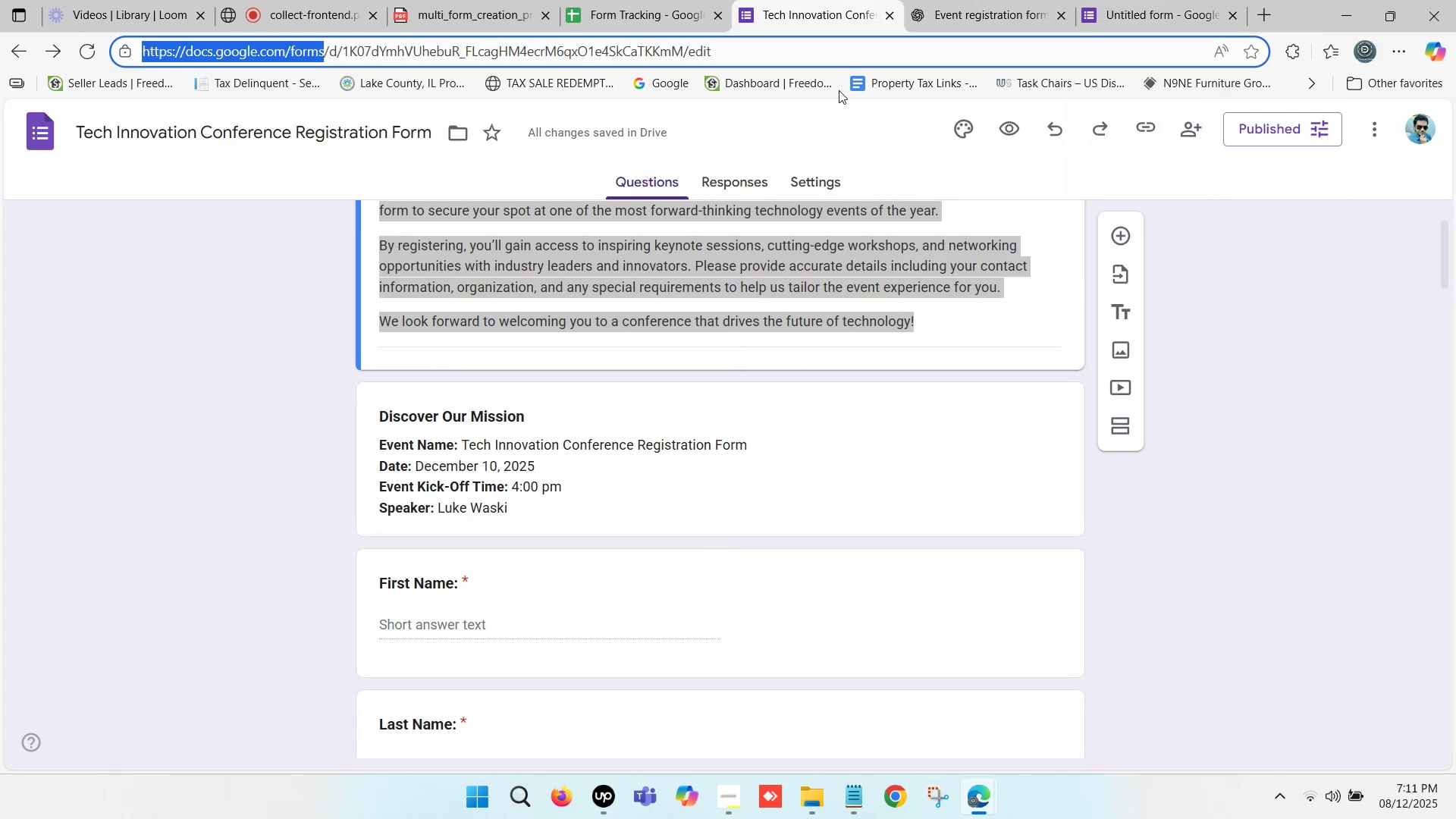 
left_click([949, 0])
 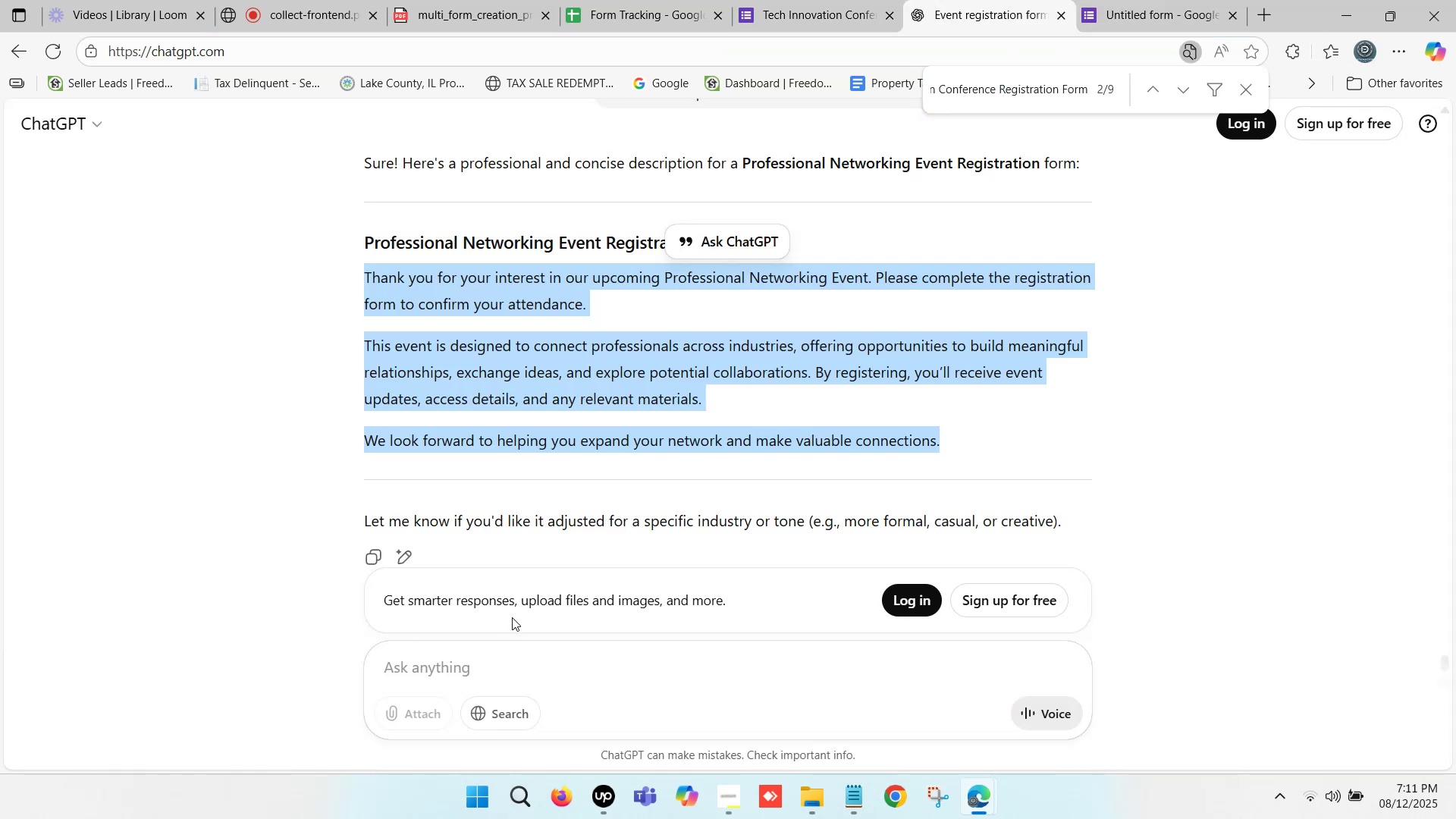 
scroll: coordinate [534, 490], scroll_direction: down, amount: 5.0
 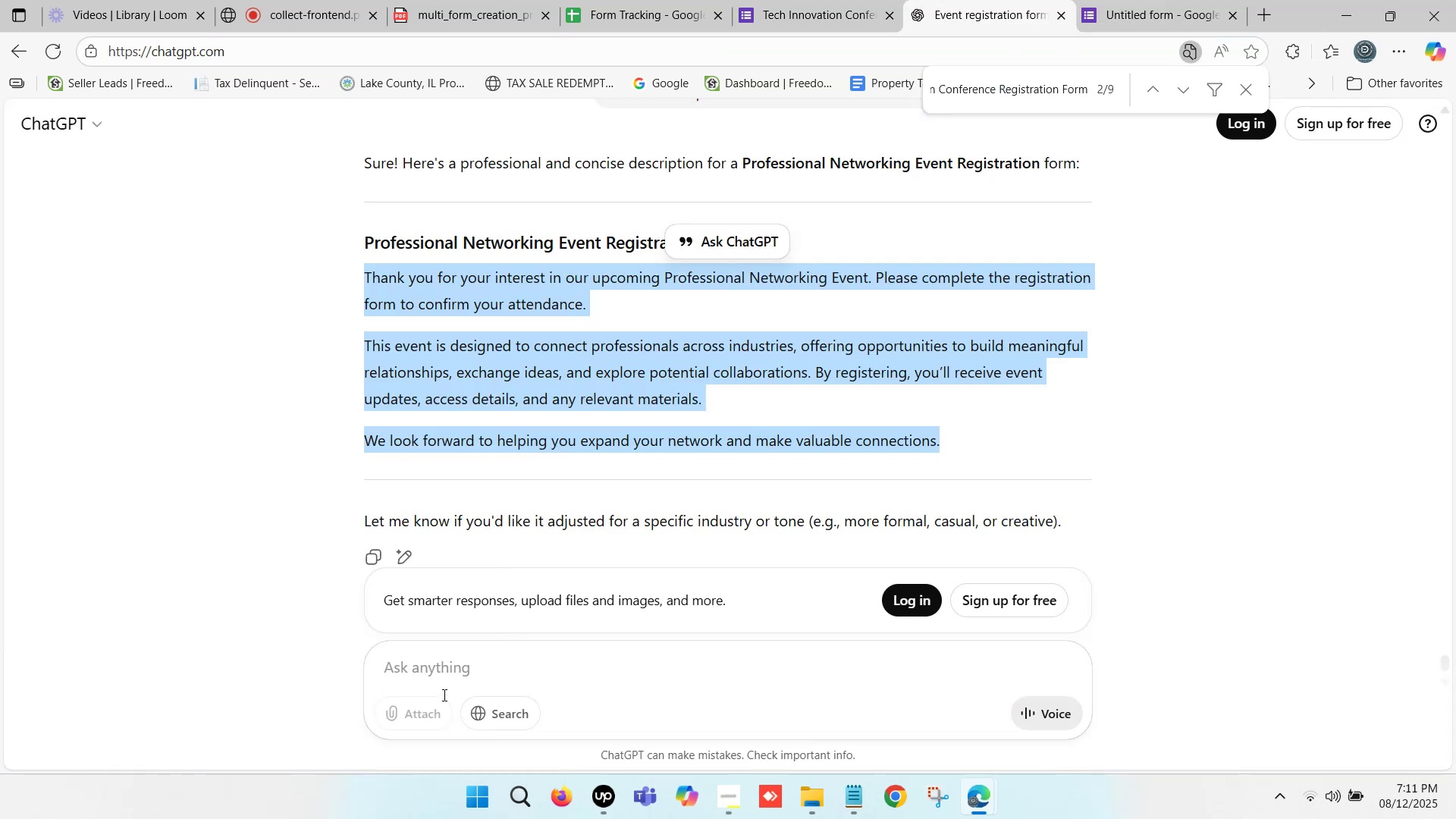 
left_click([438, 661])
 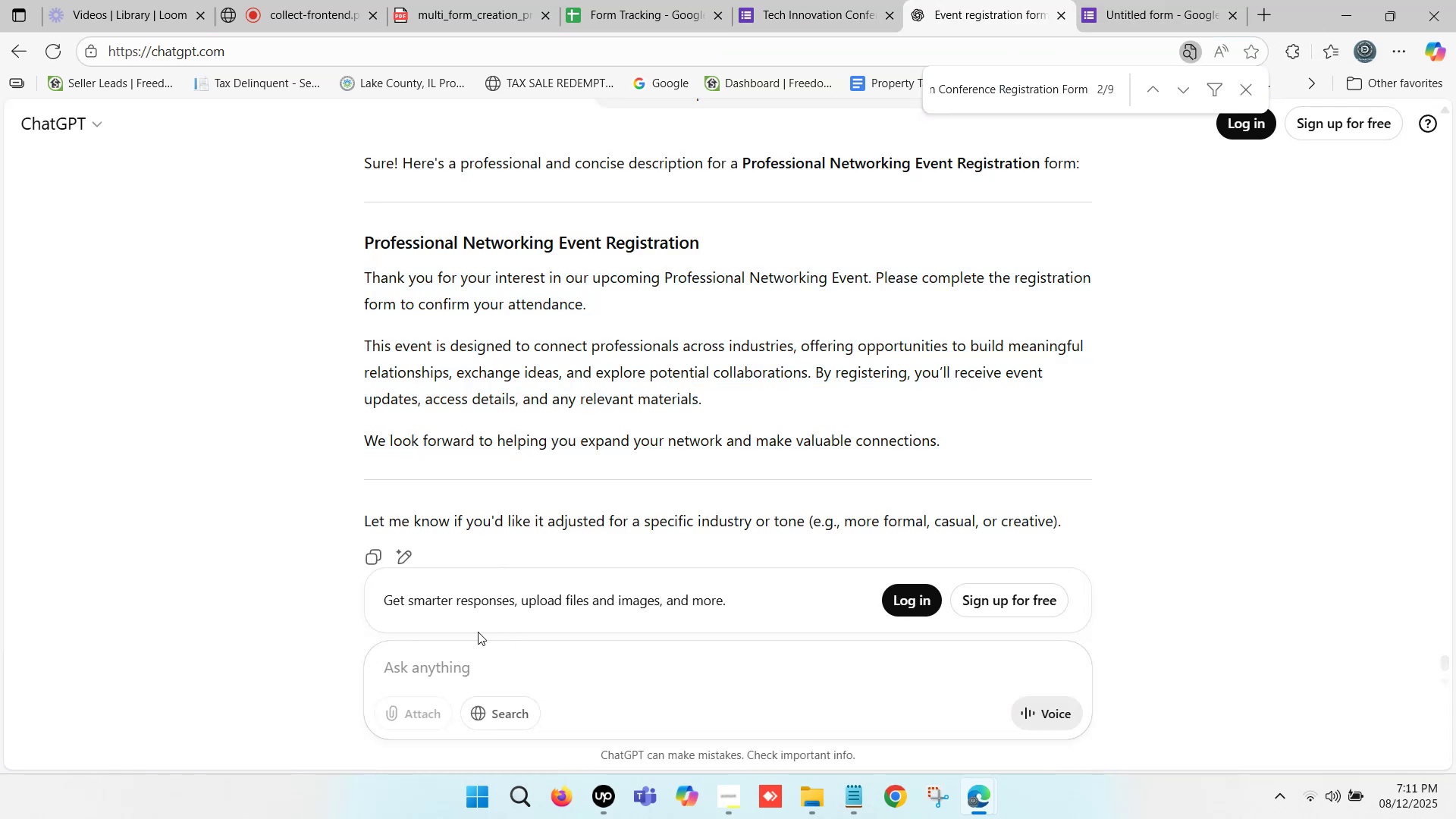 
type(Project )
 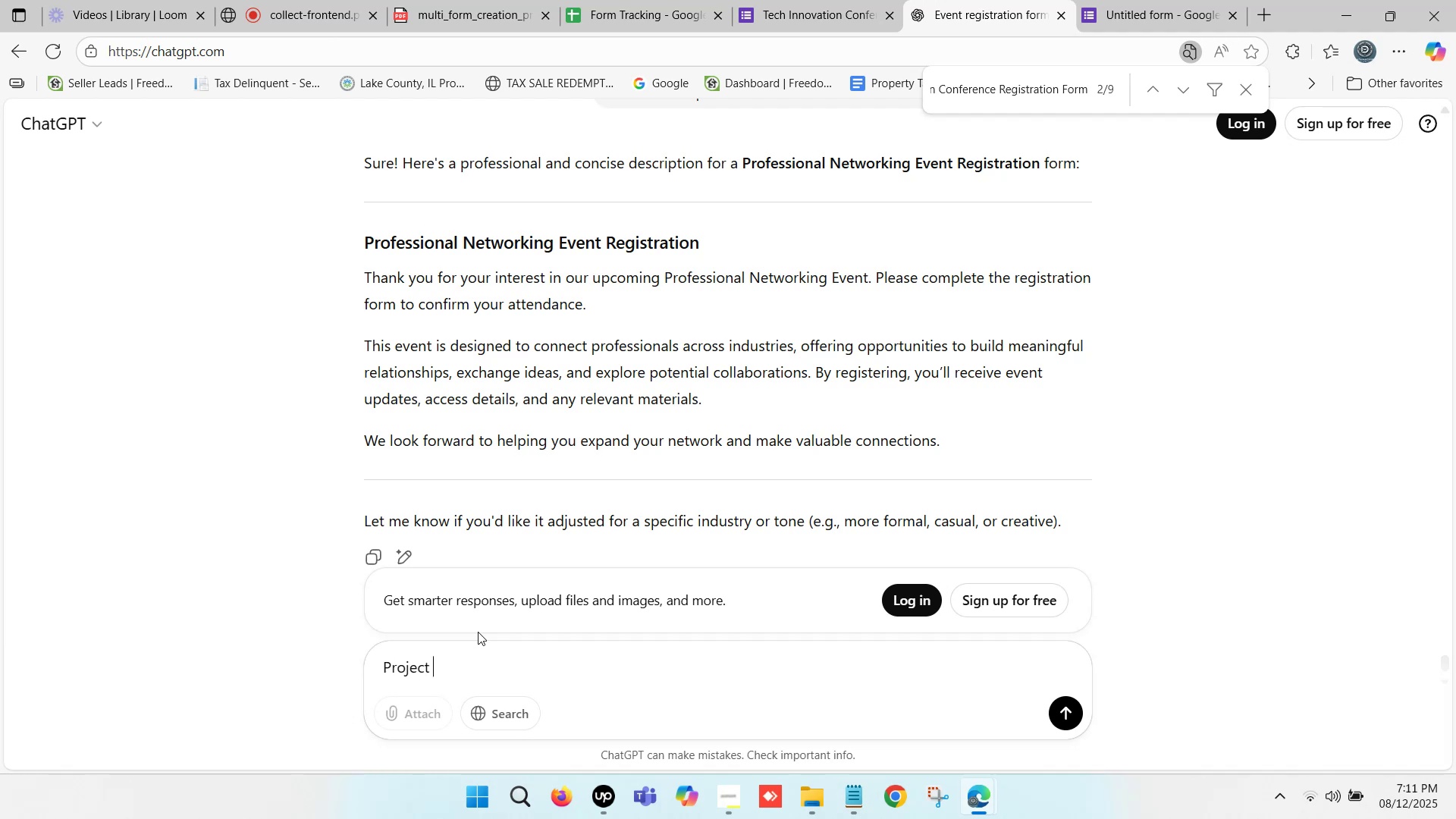 
type(Deatils)
 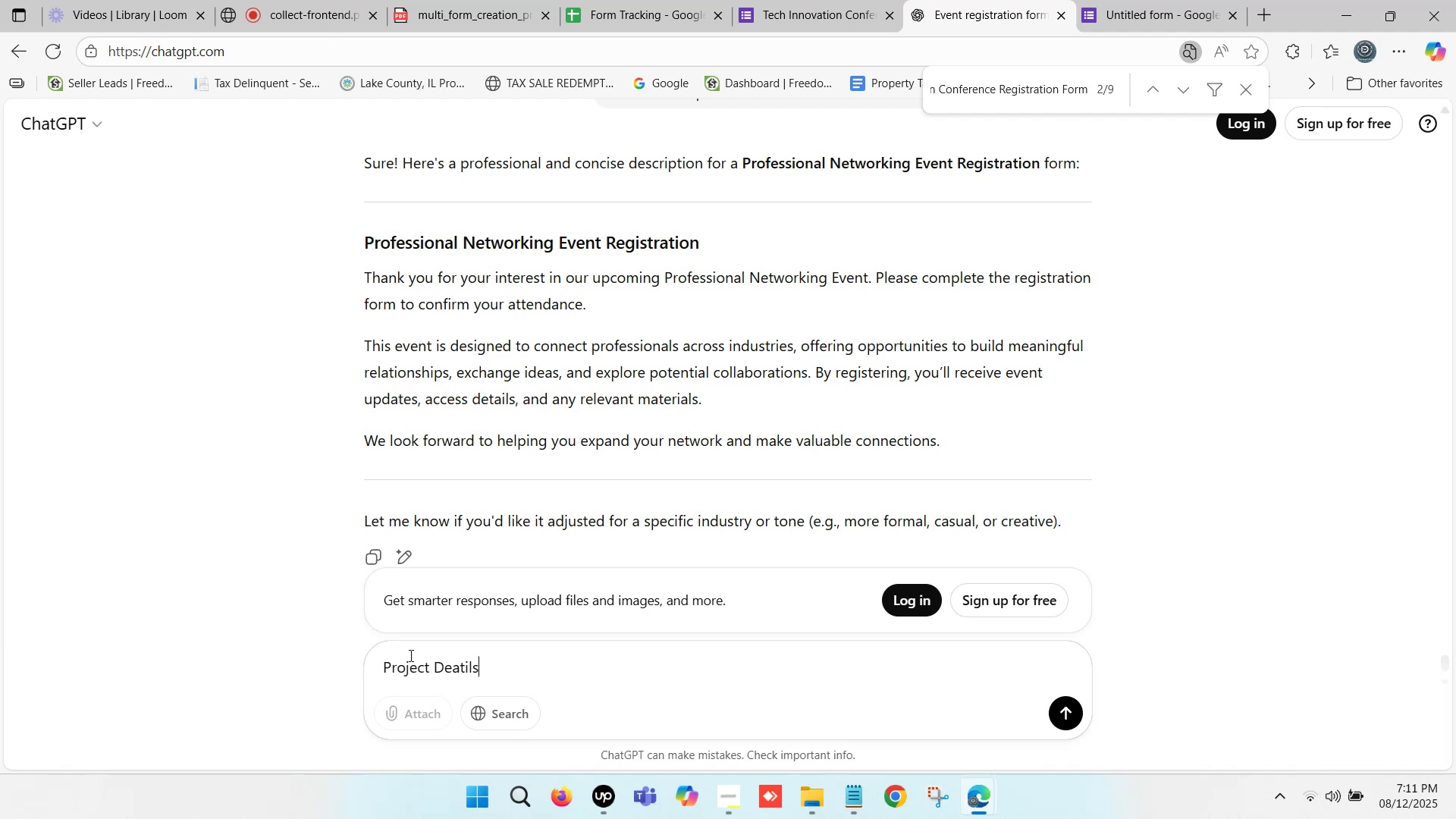 
left_click([385, 661])
 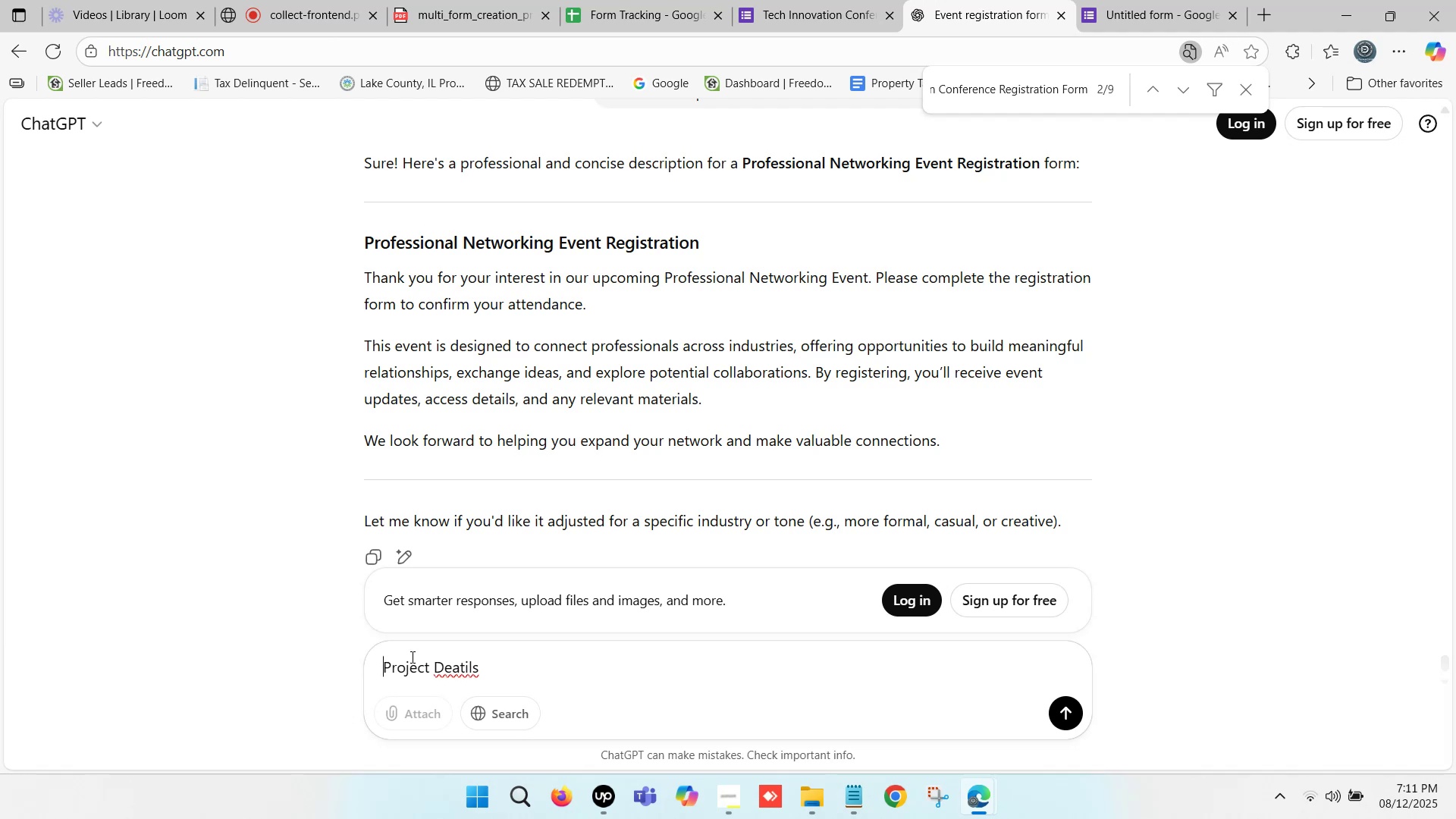 
type(Rewrite - )
 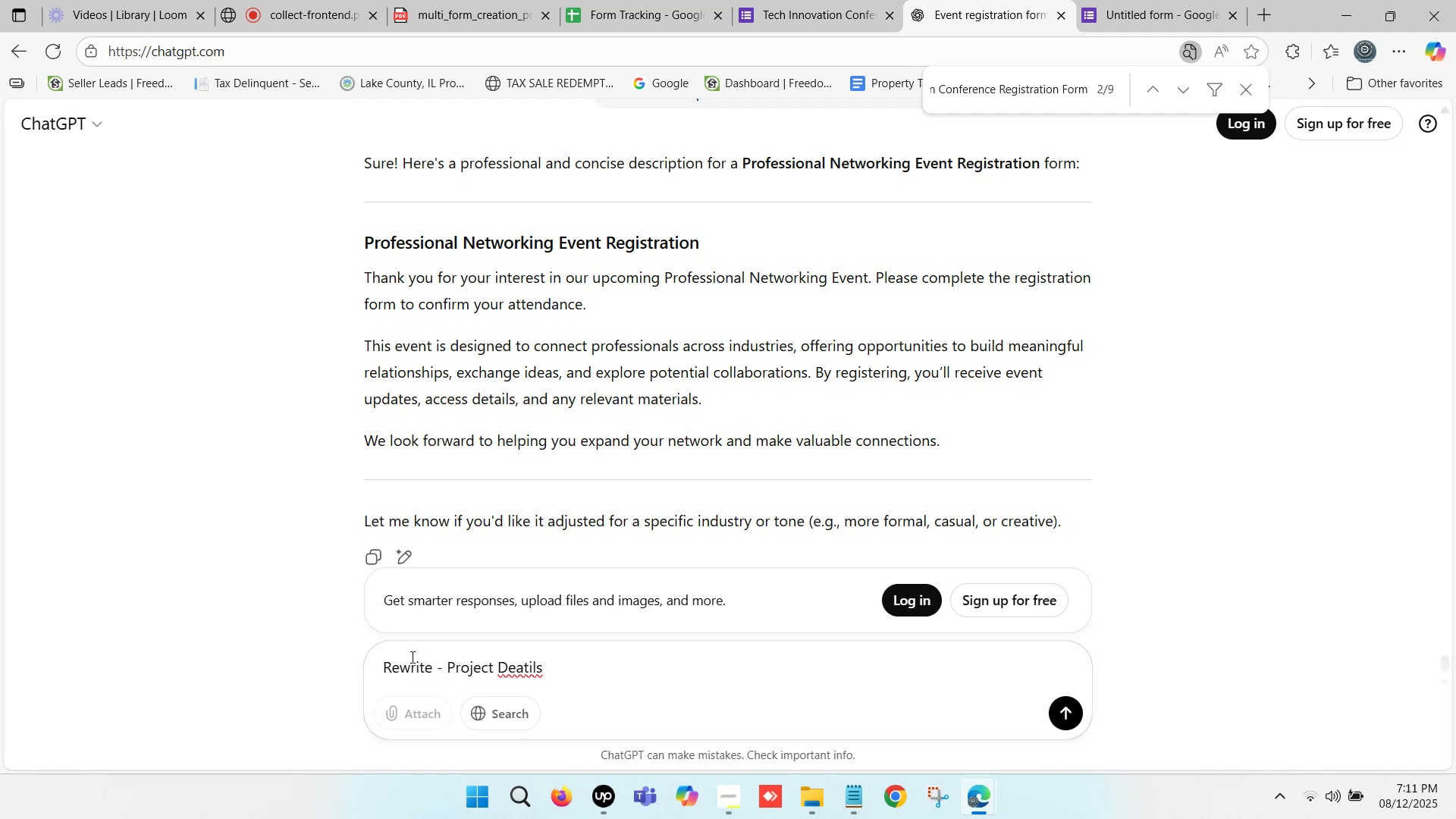 
key(Enter)
 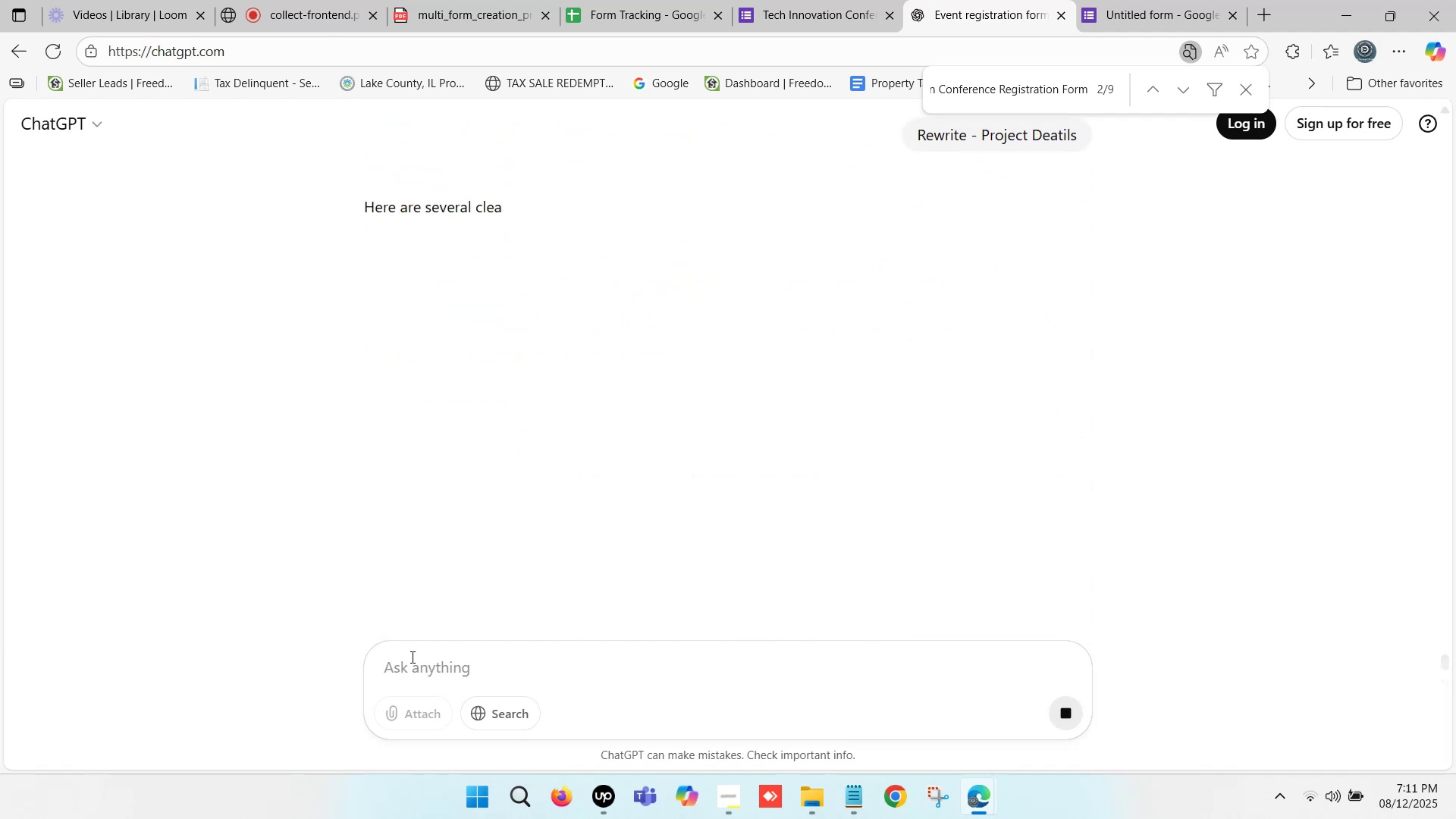 
wait(9.98)
 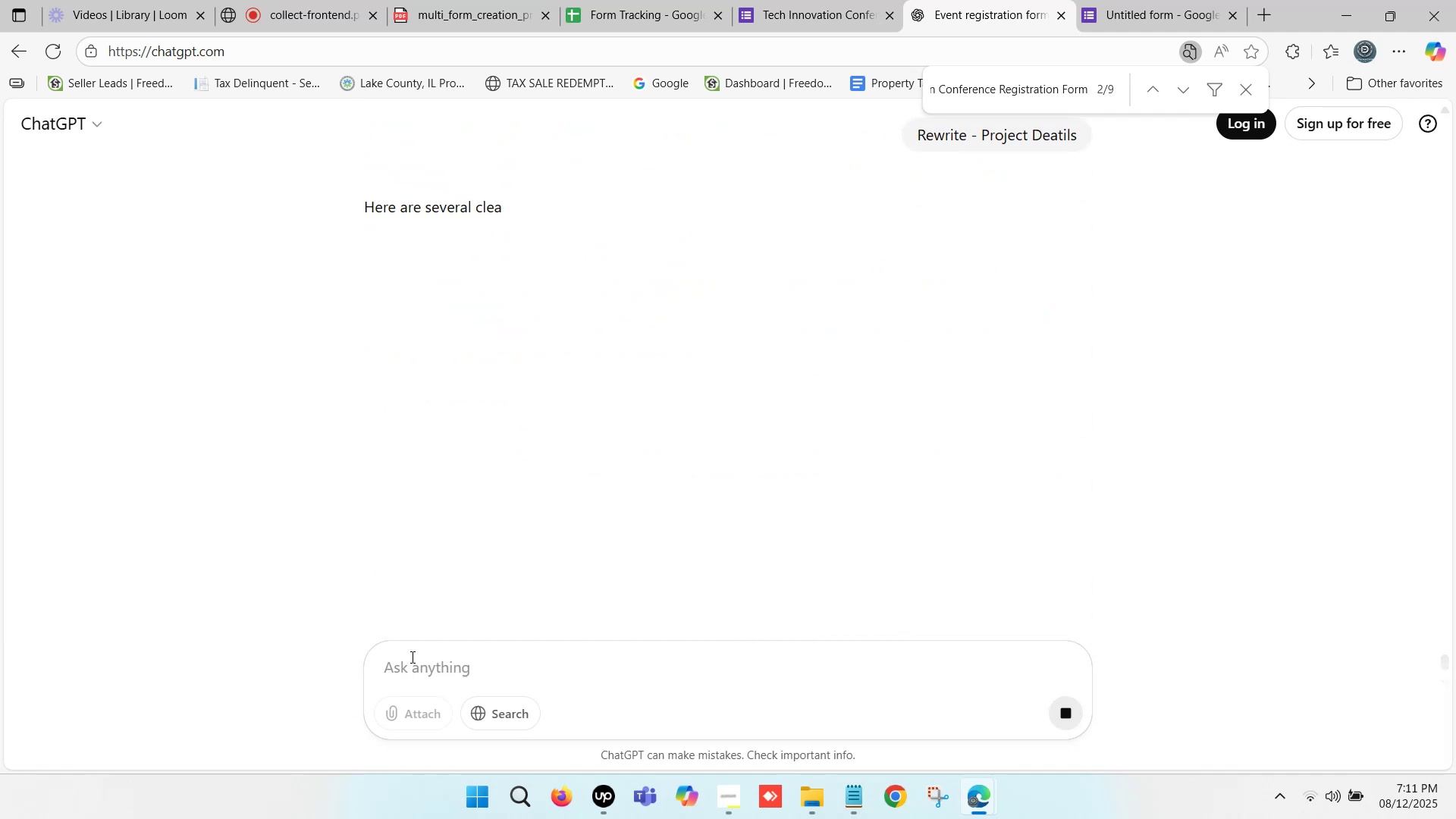 
left_click_drag(start_coordinate=[397, 304], to_coordinate=[508, 312])
 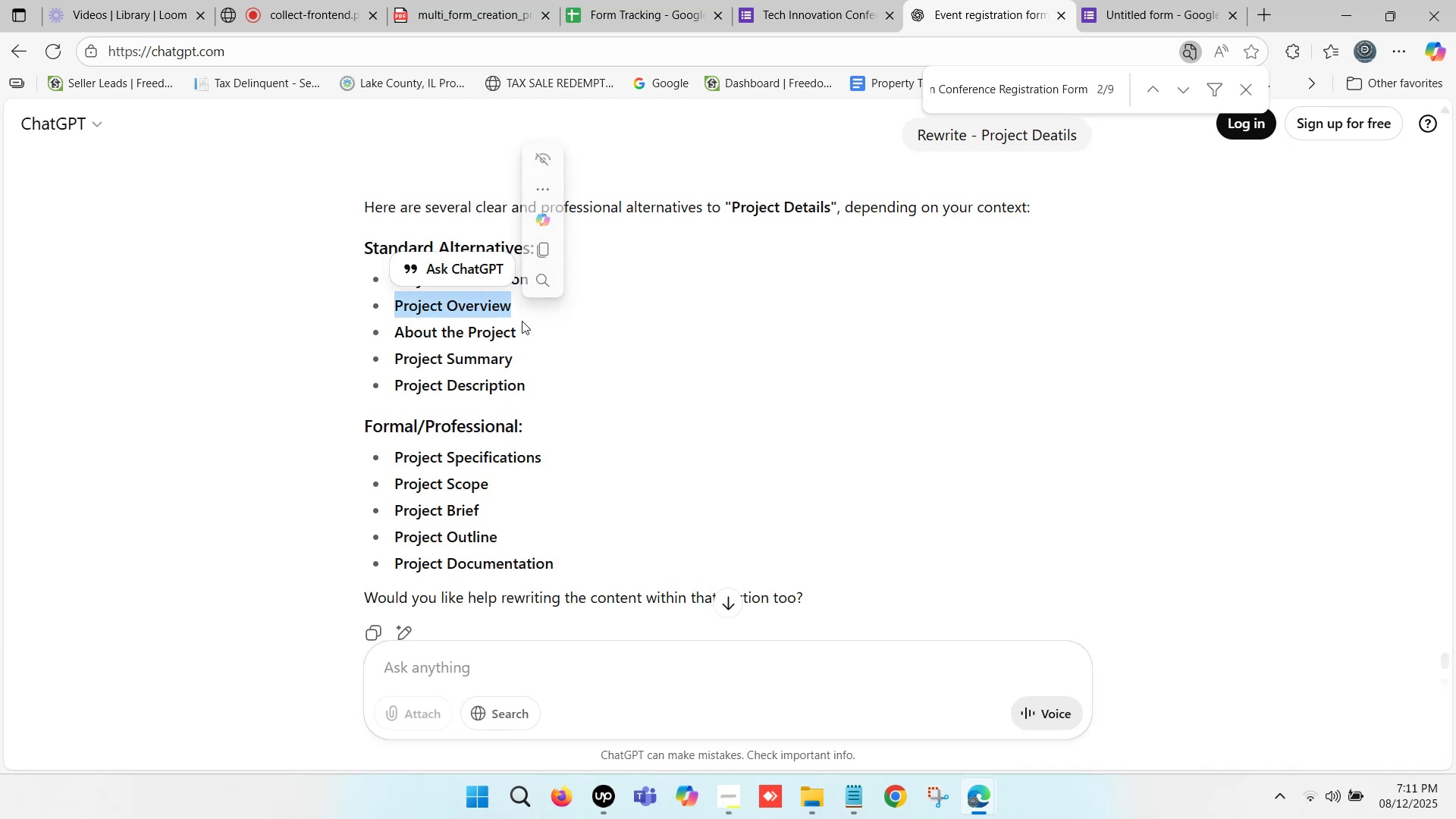 
key(Control+C)
 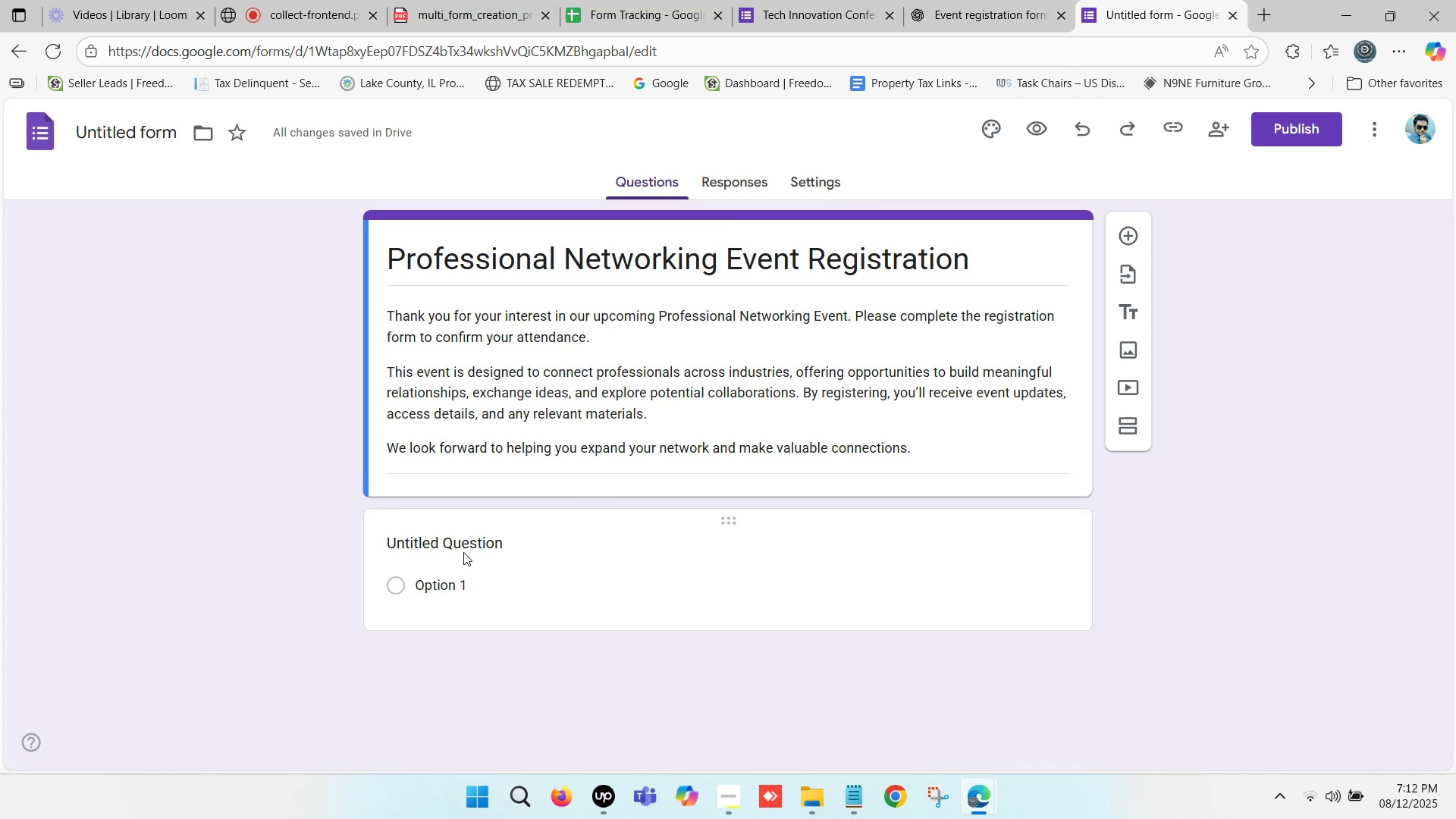 
left_click([468, 540])
 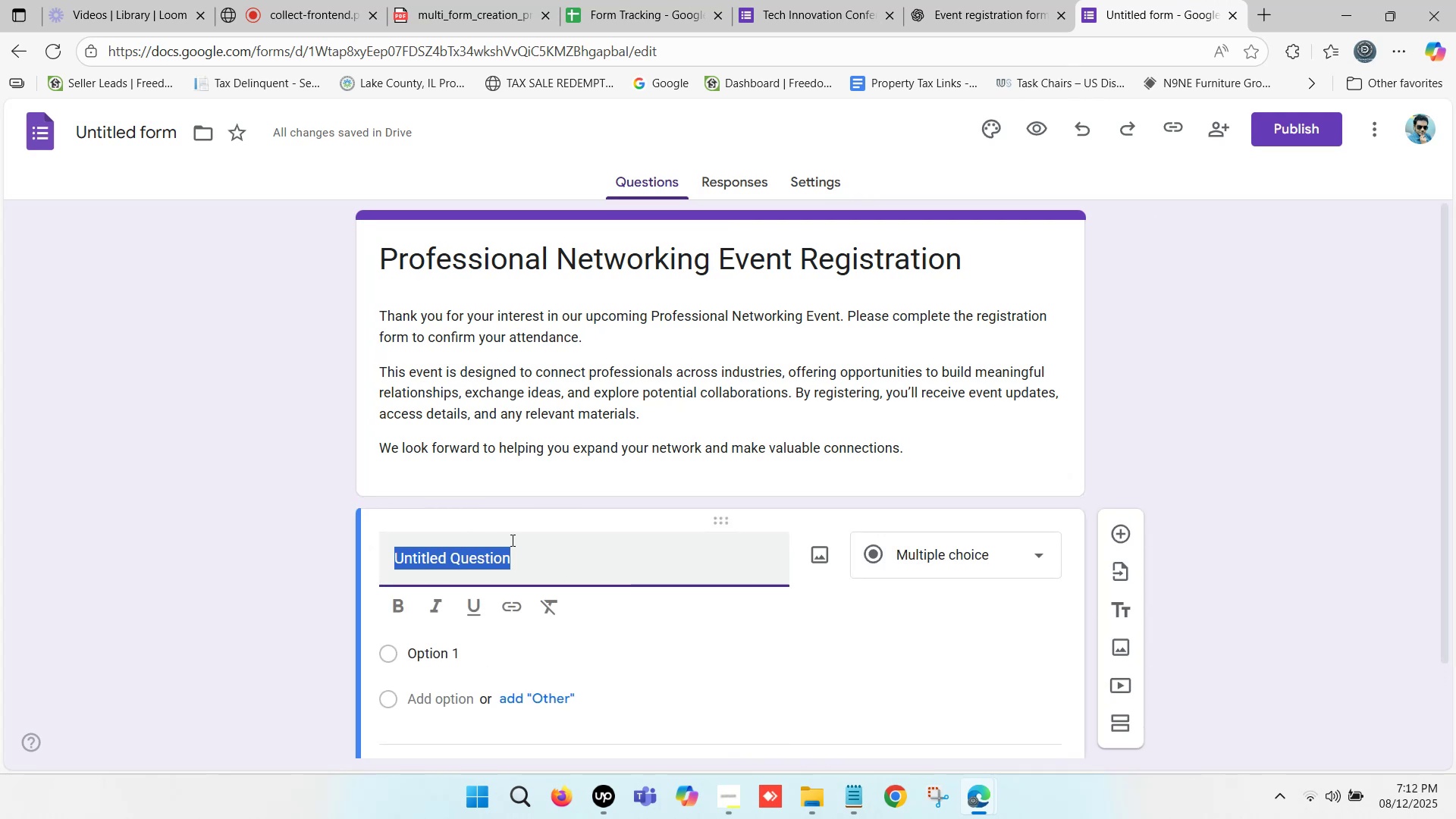 
scroll: coordinate [640, 527], scroll_direction: down, amount: 2.0
 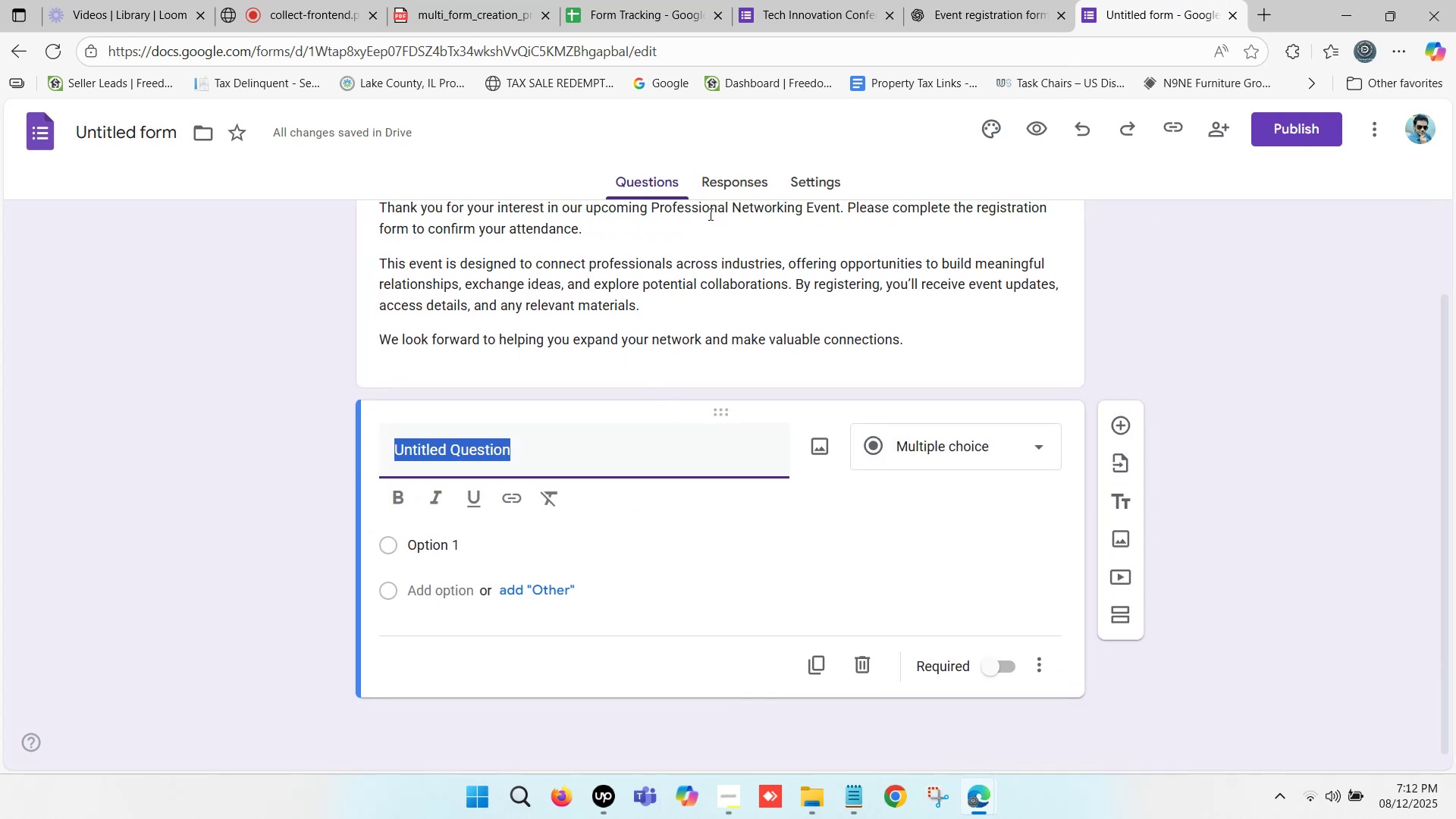 
left_click([794, 0])
 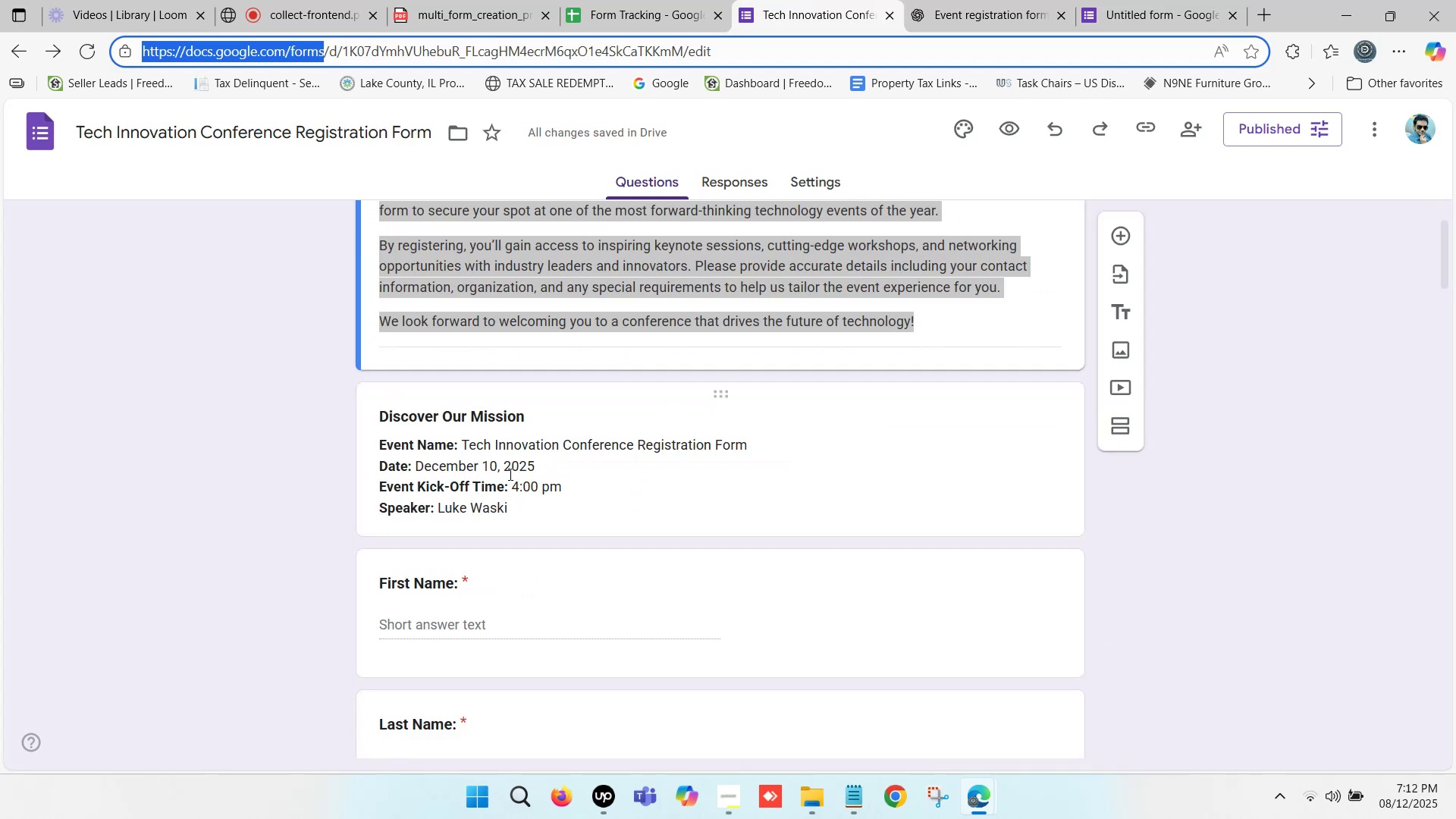 
left_click([499, 469])
 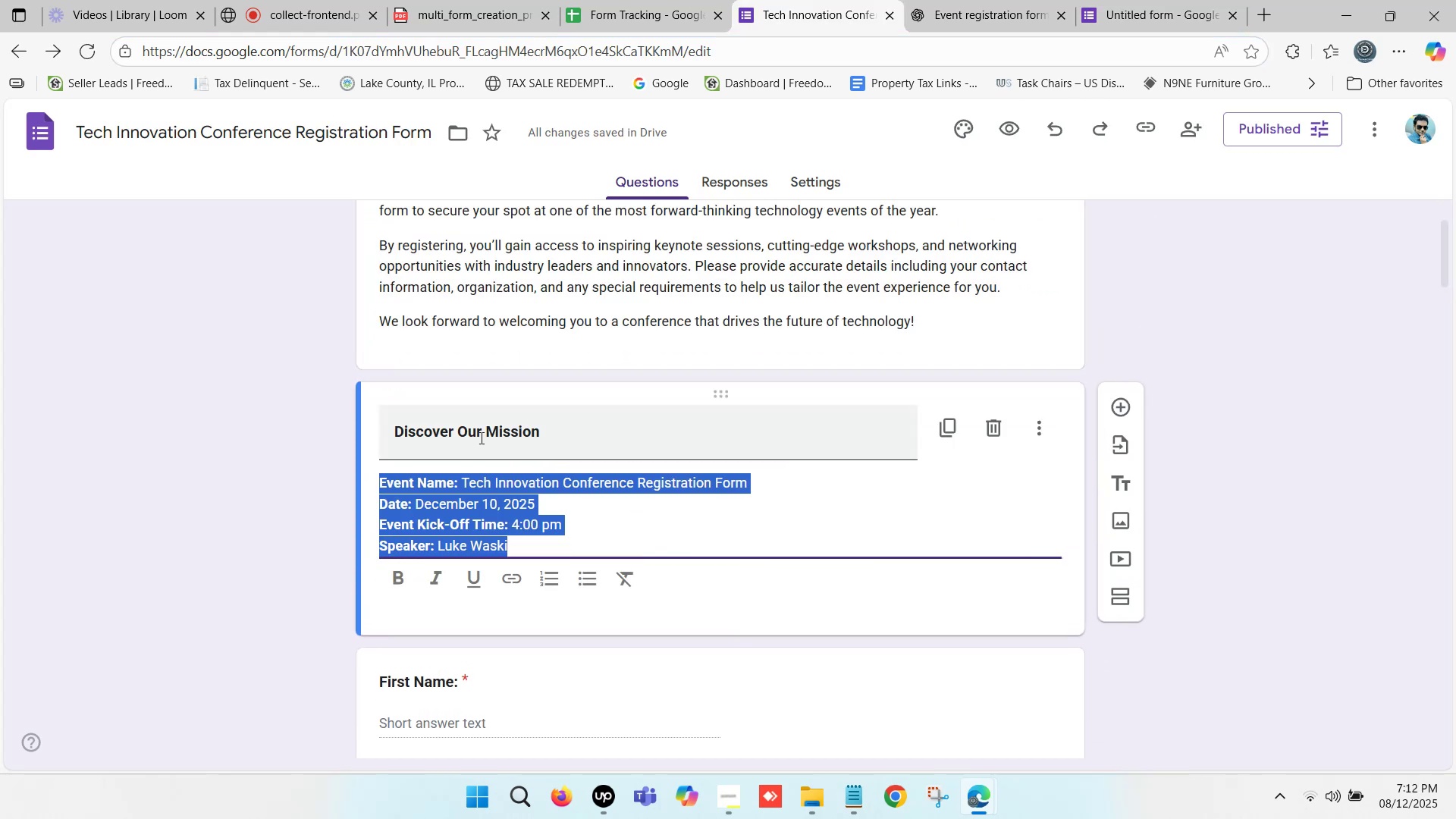 
left_click([481, 436])
 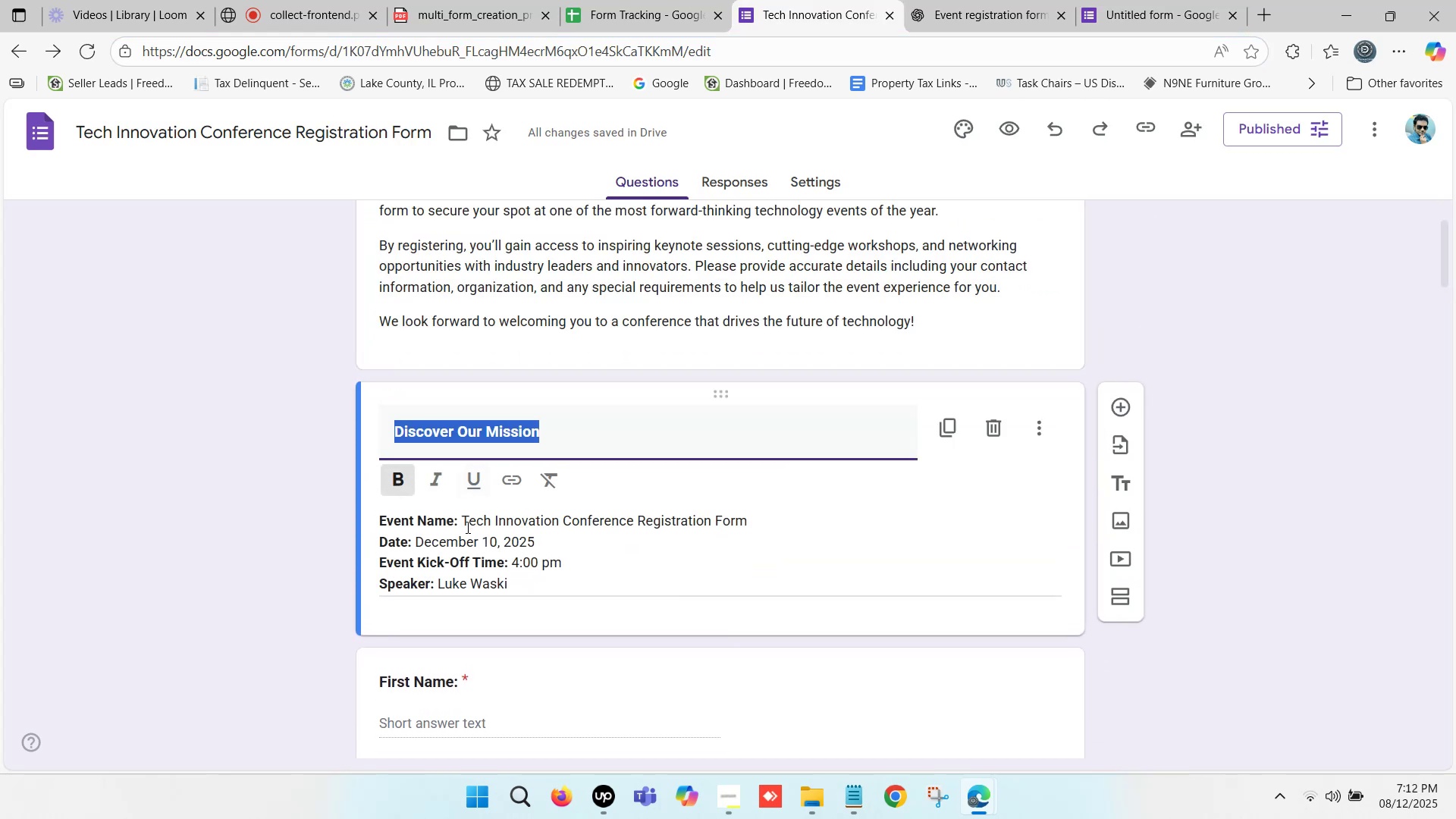 
left_click([464, 533])
 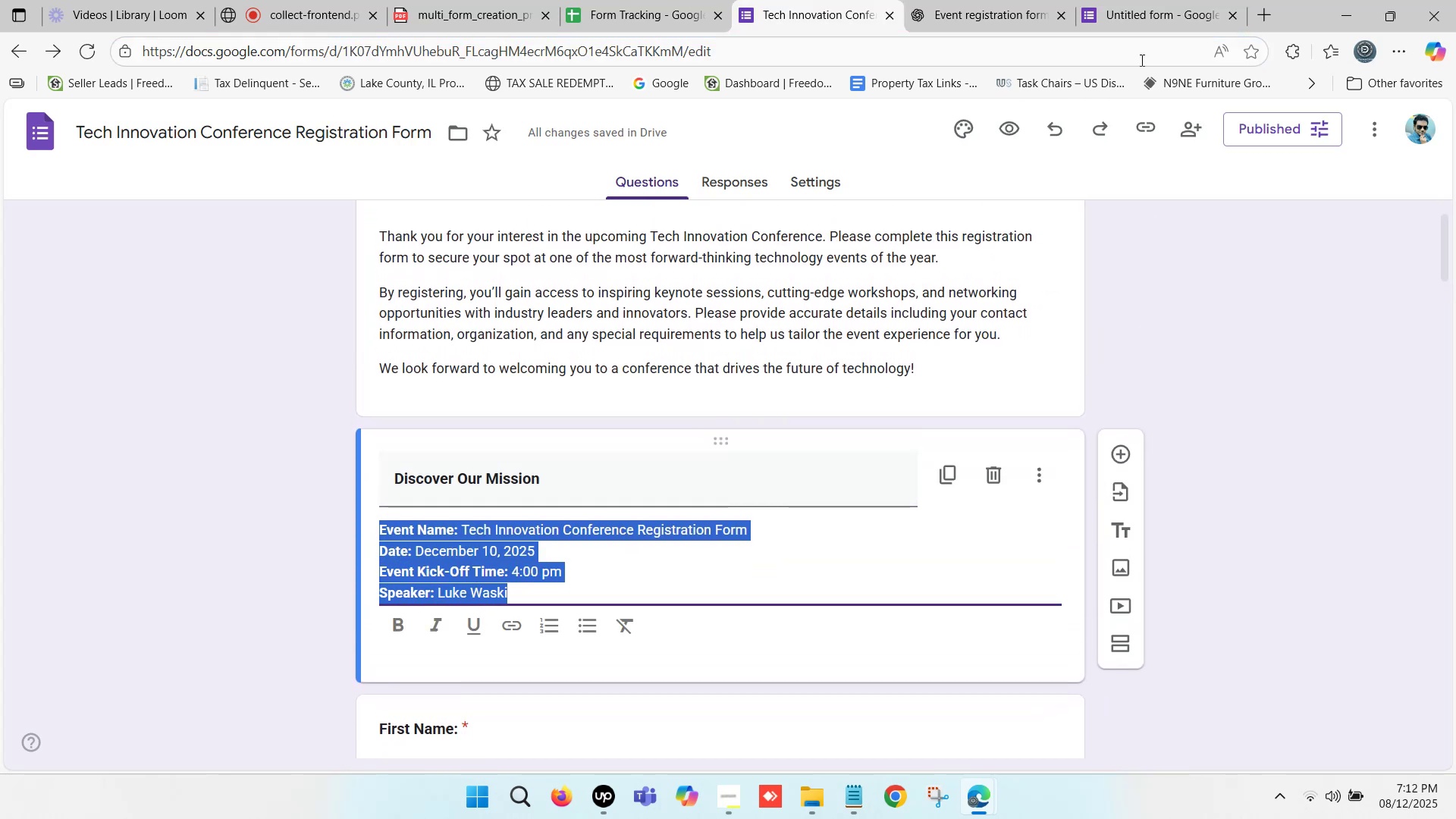 
left_click([1142, 19])
 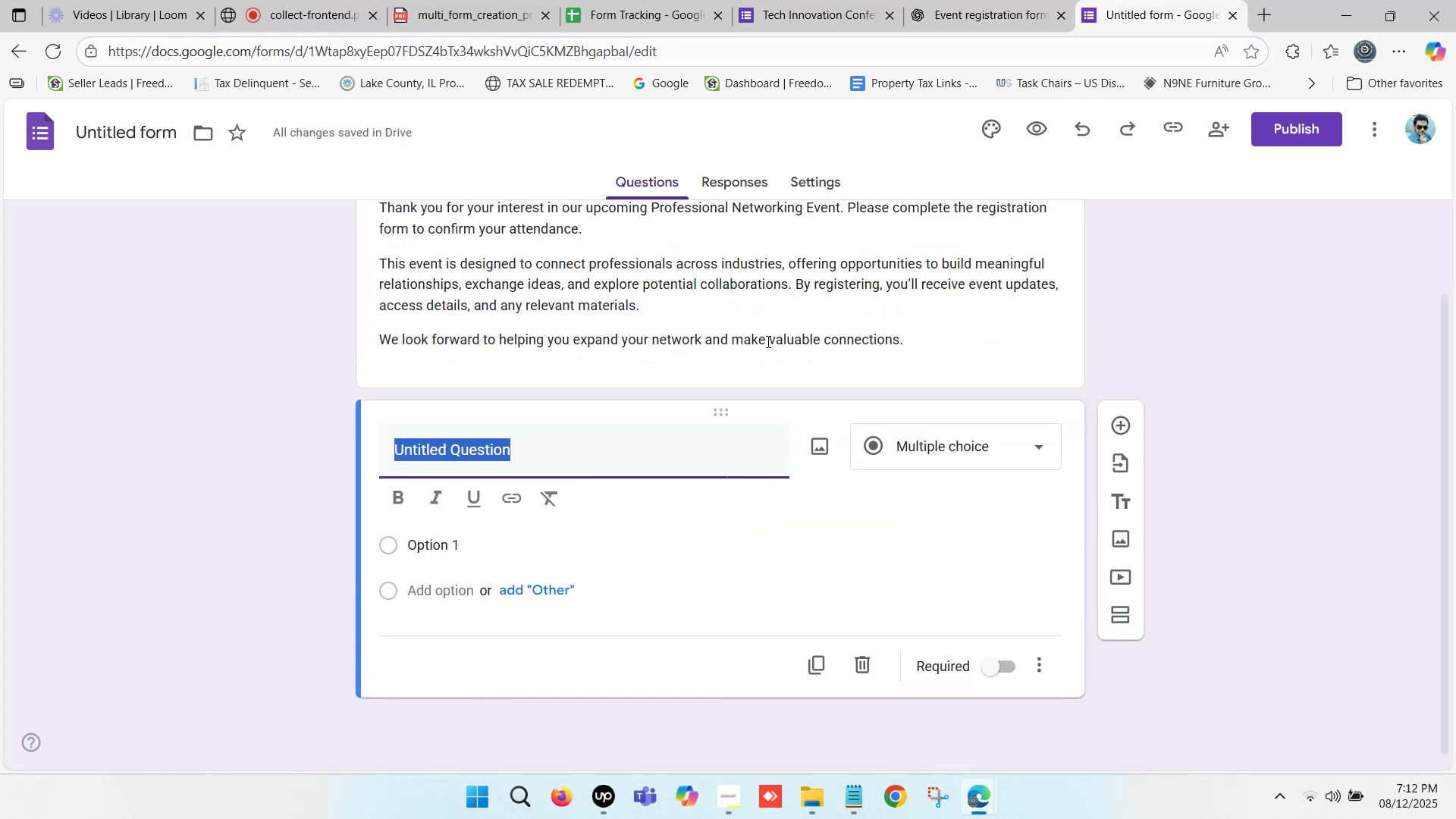 
scroll: coordinate [726, 375], scroll_direction: down, amount: 1.0
 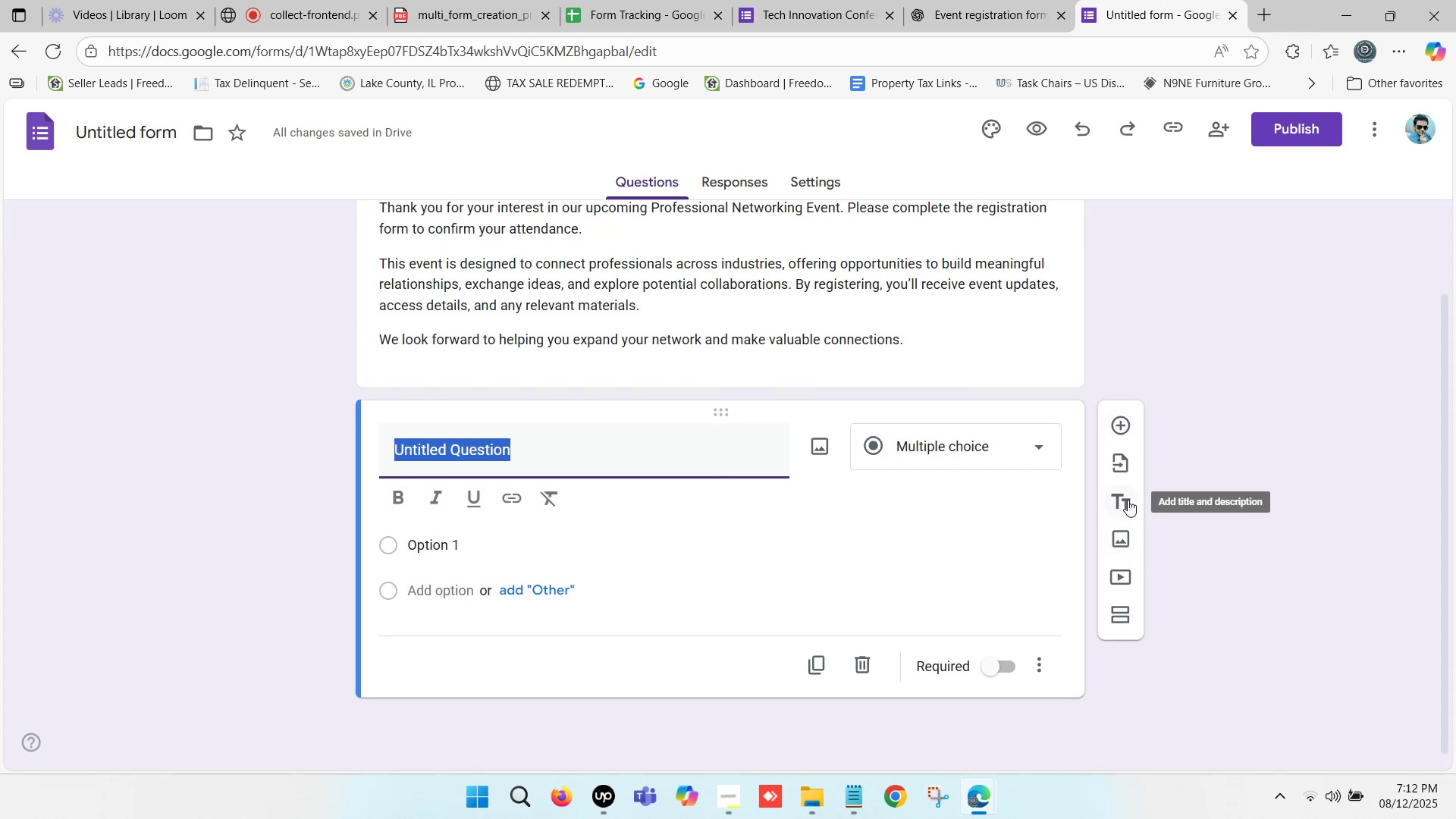 
left_click([1128, 500])
 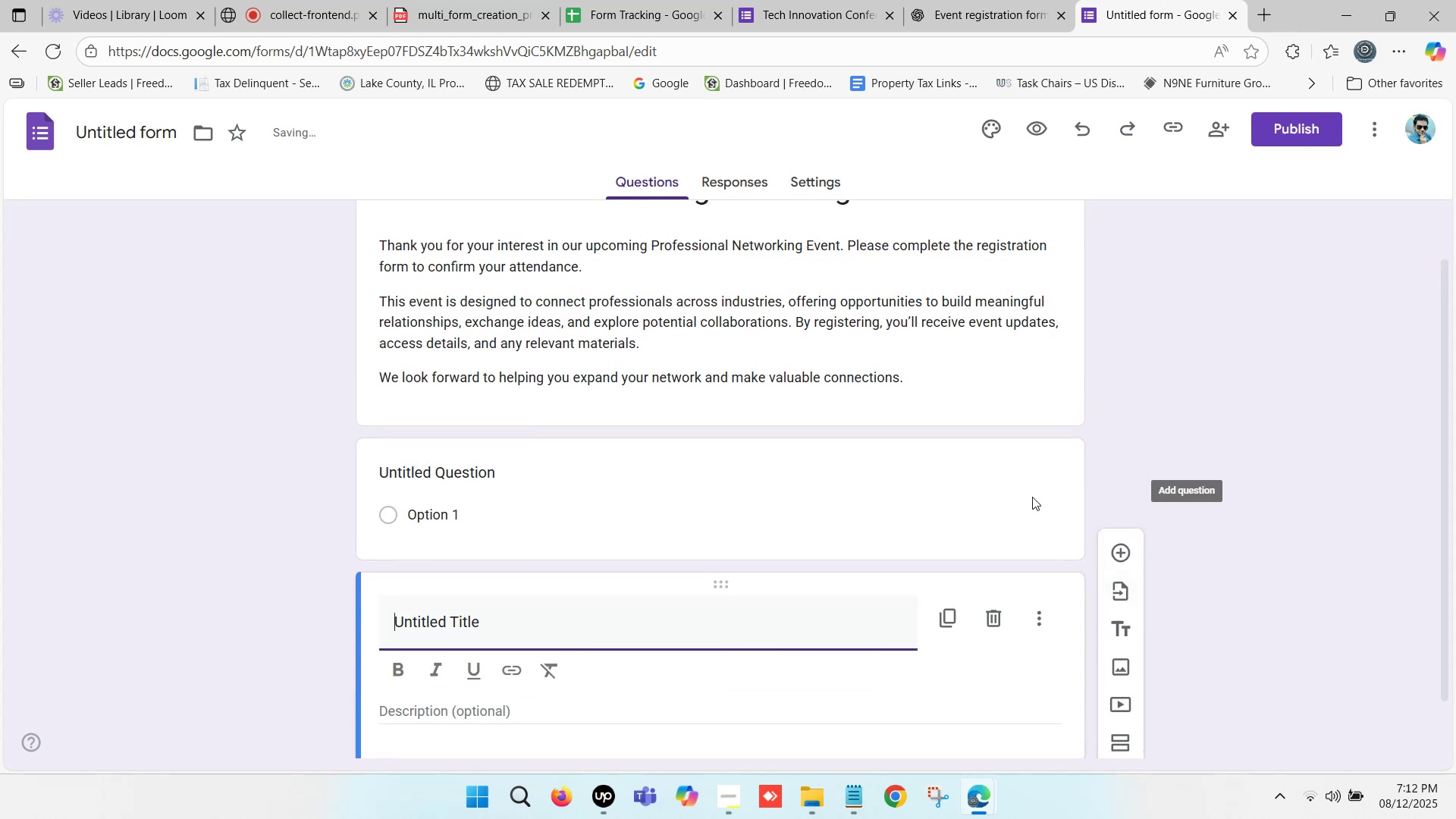 
scroll: coordinate [728, 497], scroll_direction: down, amount: 1.0
 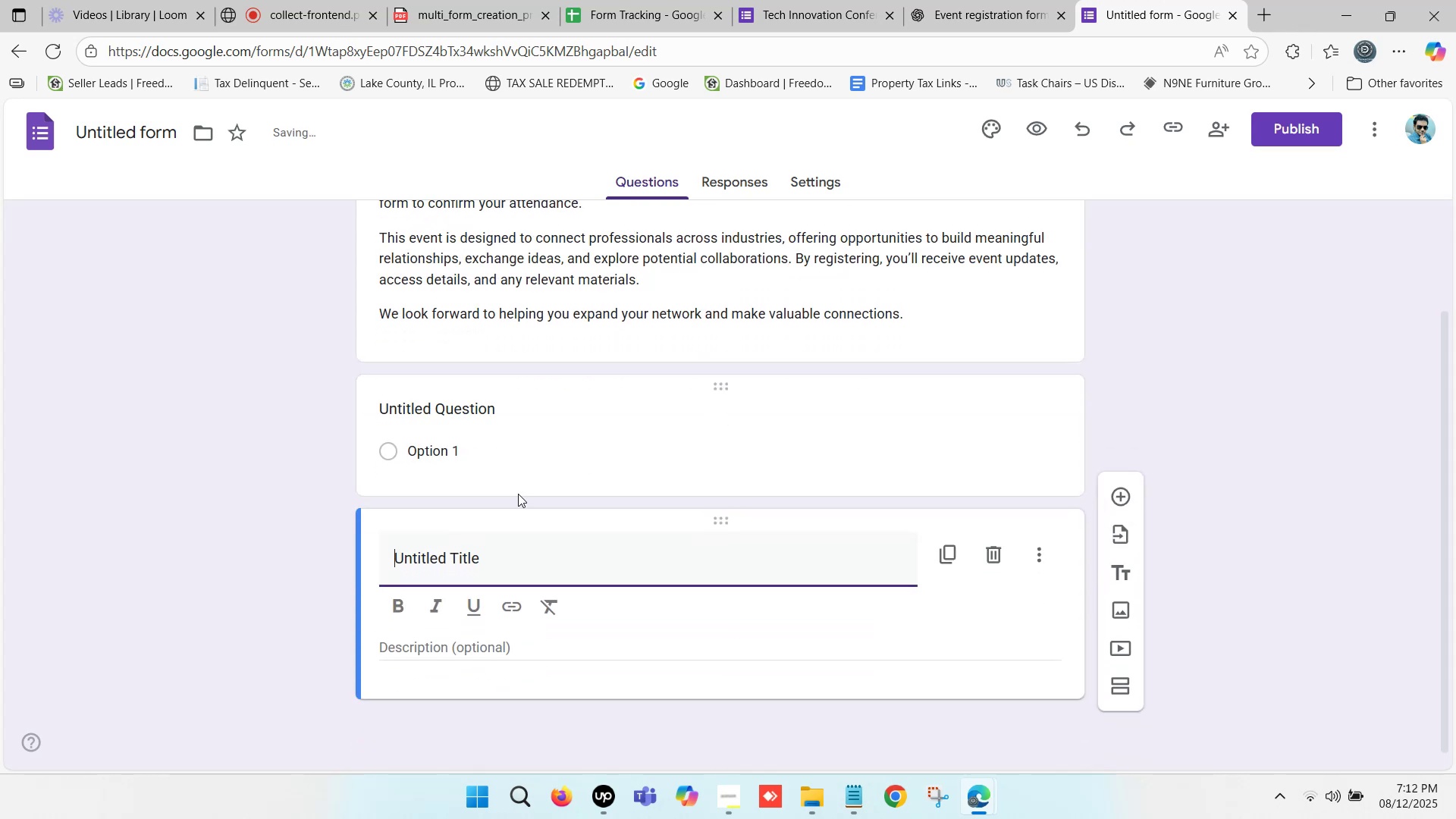 
left_click([547, 433])
 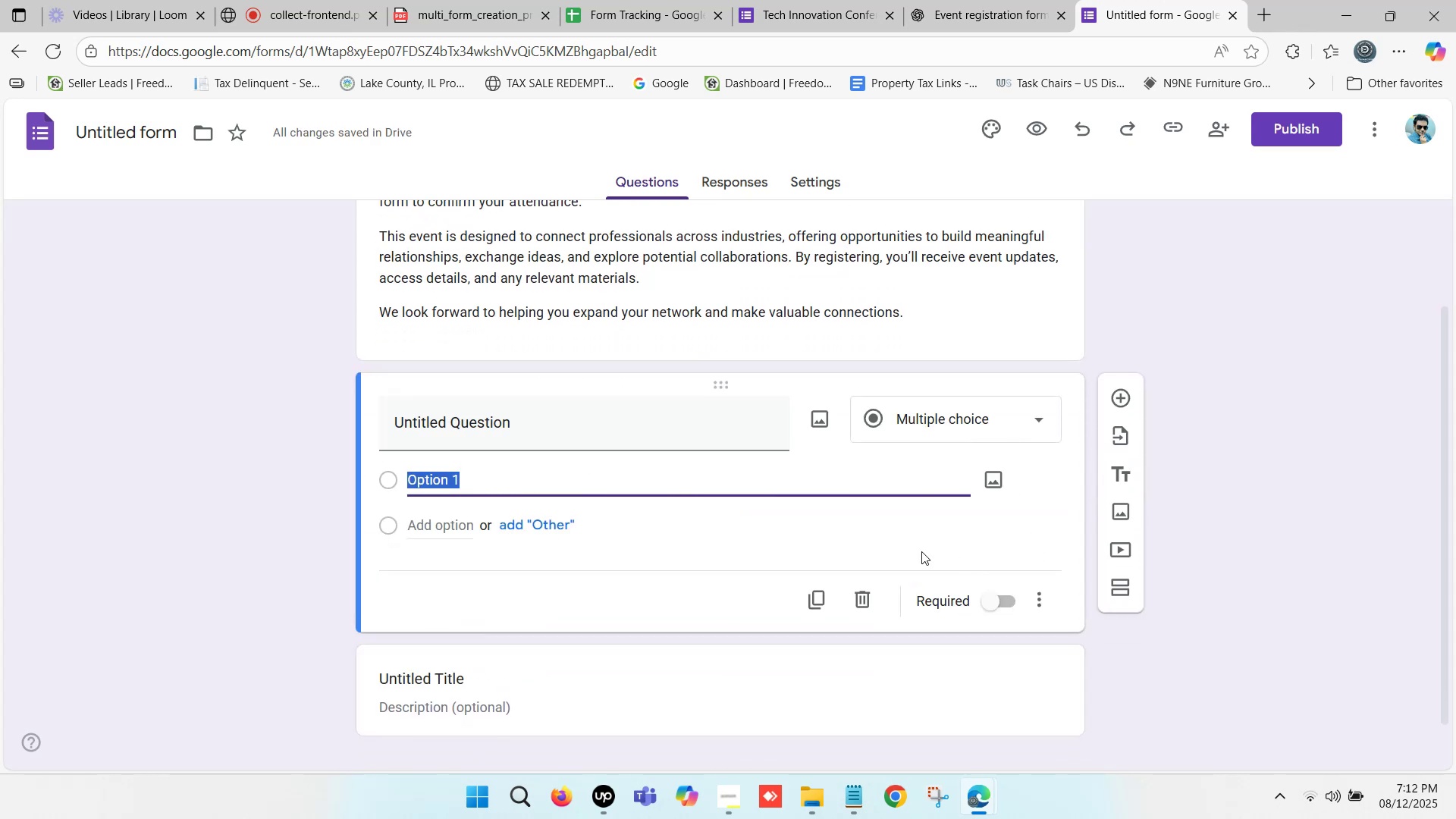 
left_click([862, 599])
 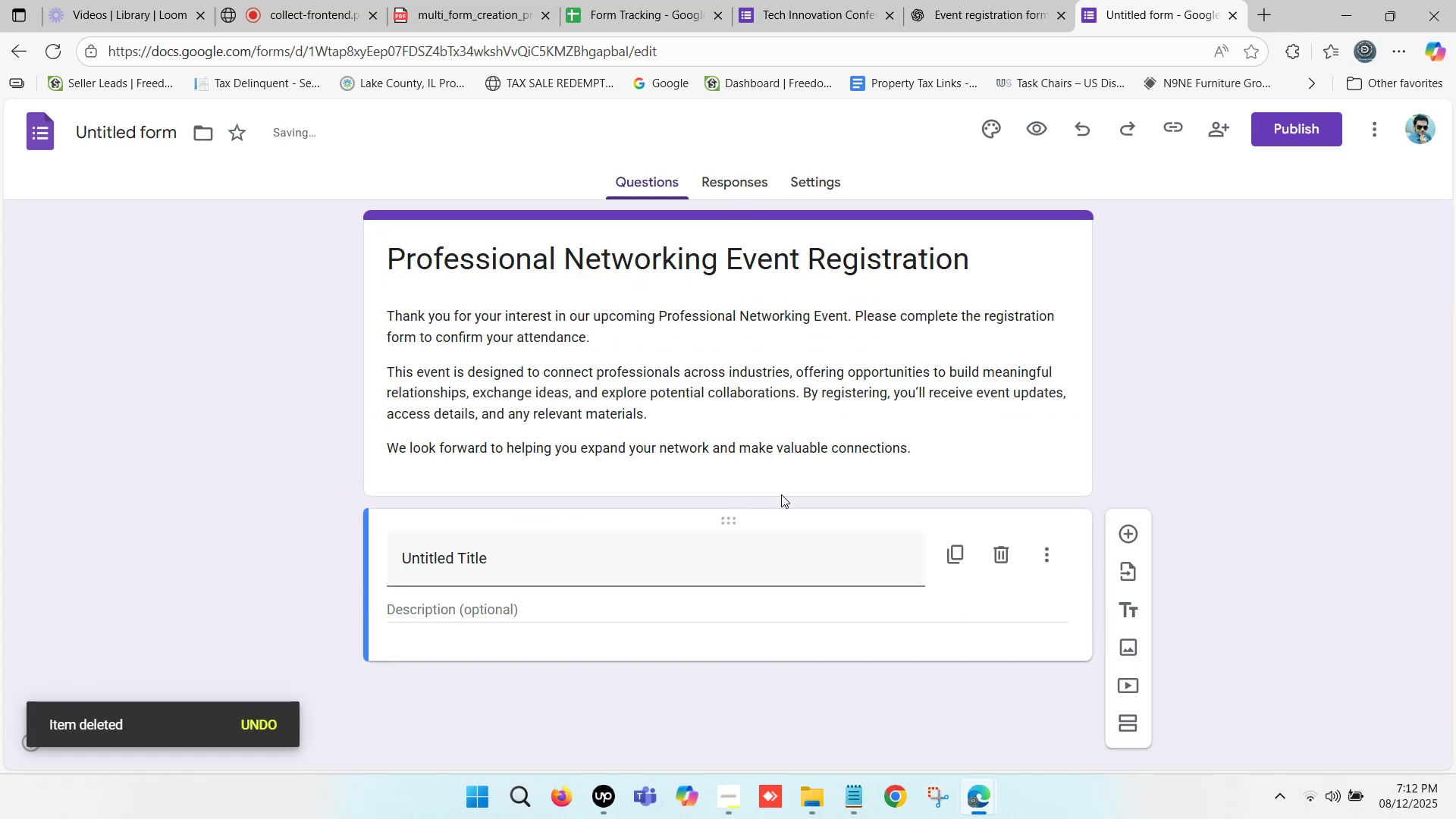 
scroll: coordinate [605, 426], scroll_direction: down, amount: 2.0
 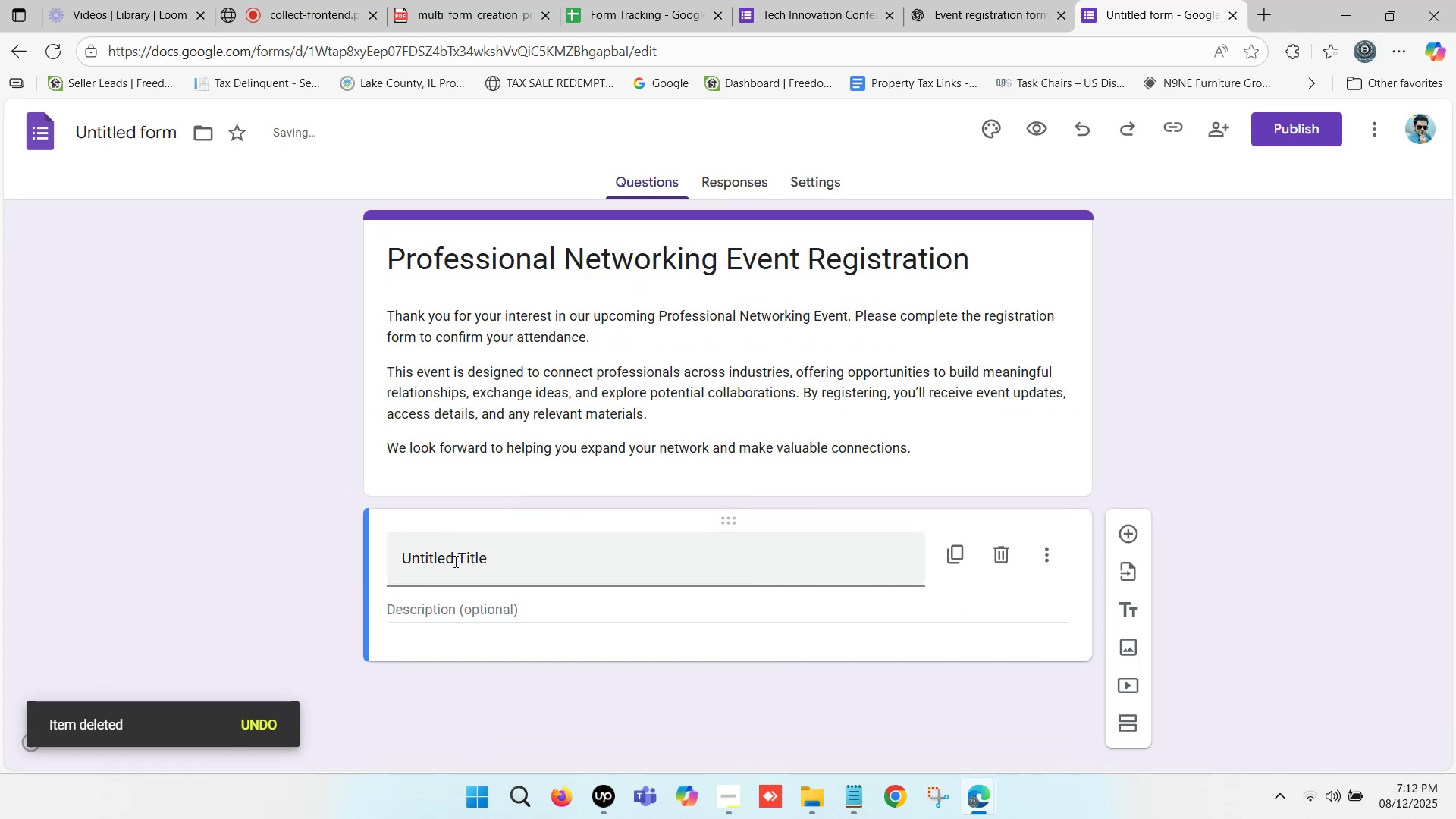 
left_click([454, 567])
 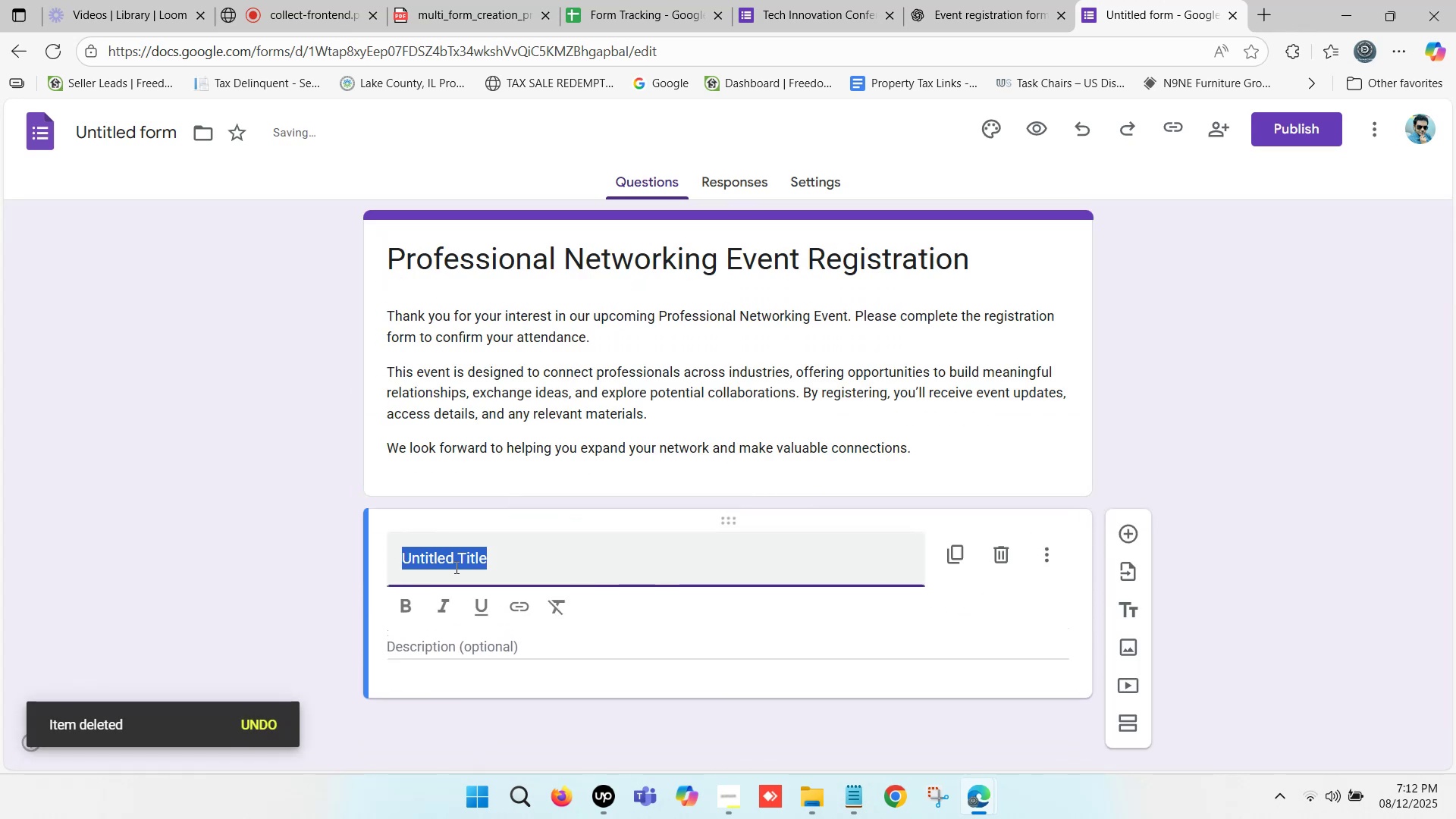 
key(Control+V)
 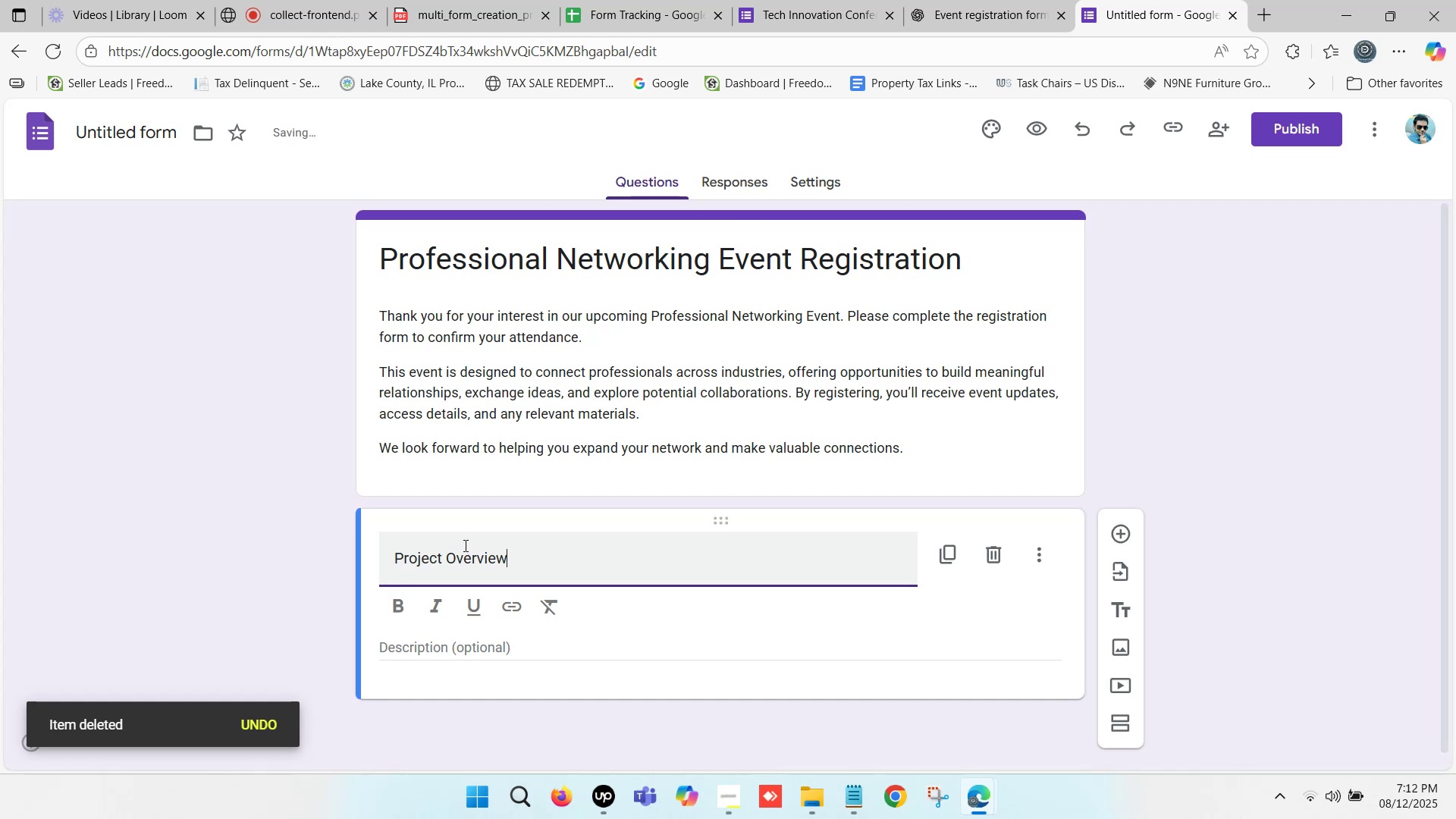 
scroll: coordinate [517, 510], scroll_direction: down, amount: 1.0
 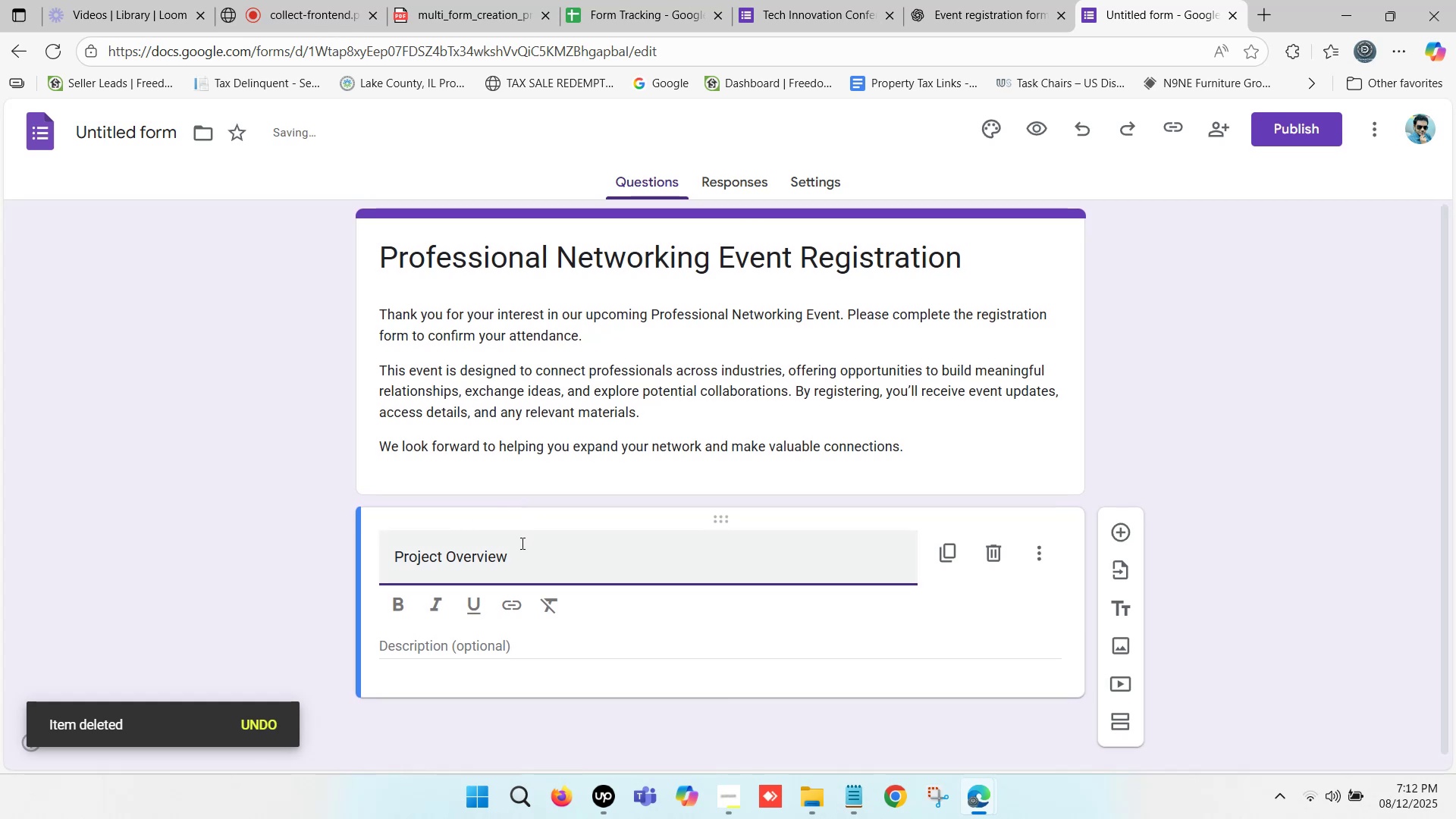 
left_click_drag(start_coordinate=[518, 554], to_coordinate=[383, 554])
 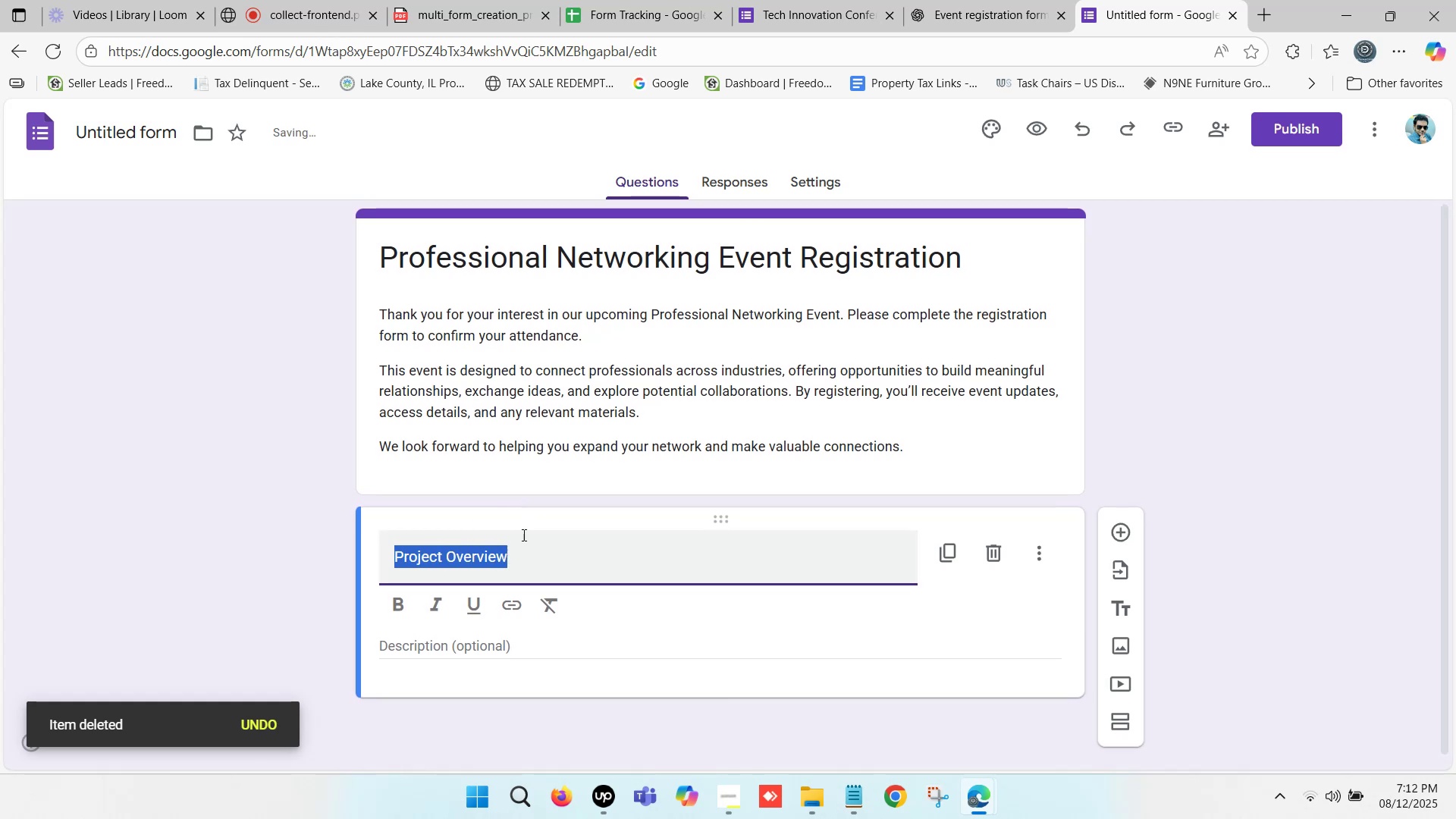 
key(Control+B)
 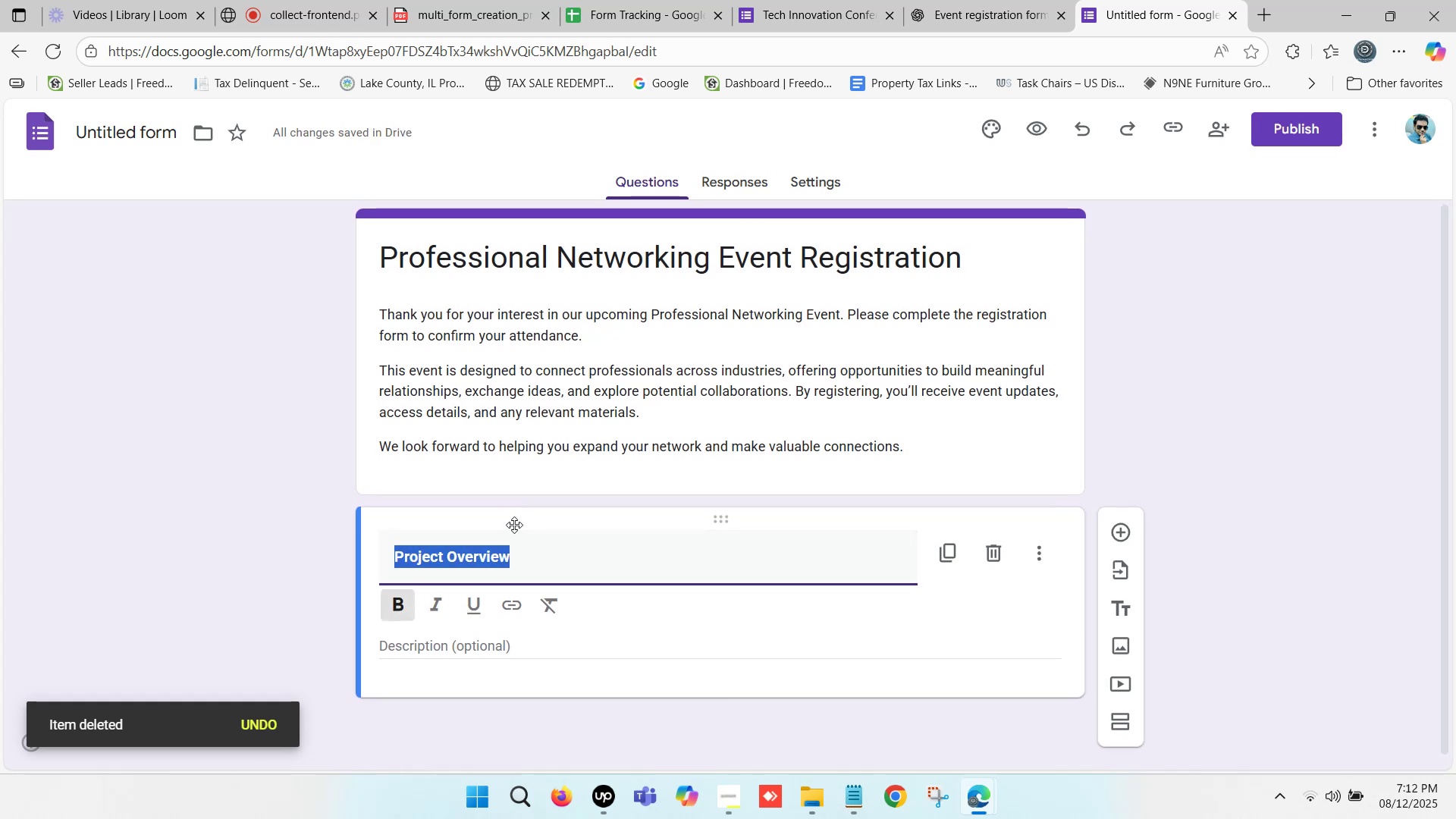 
scroll: coordinate [567, 529], scroll_direction: down, amount: 2.0
 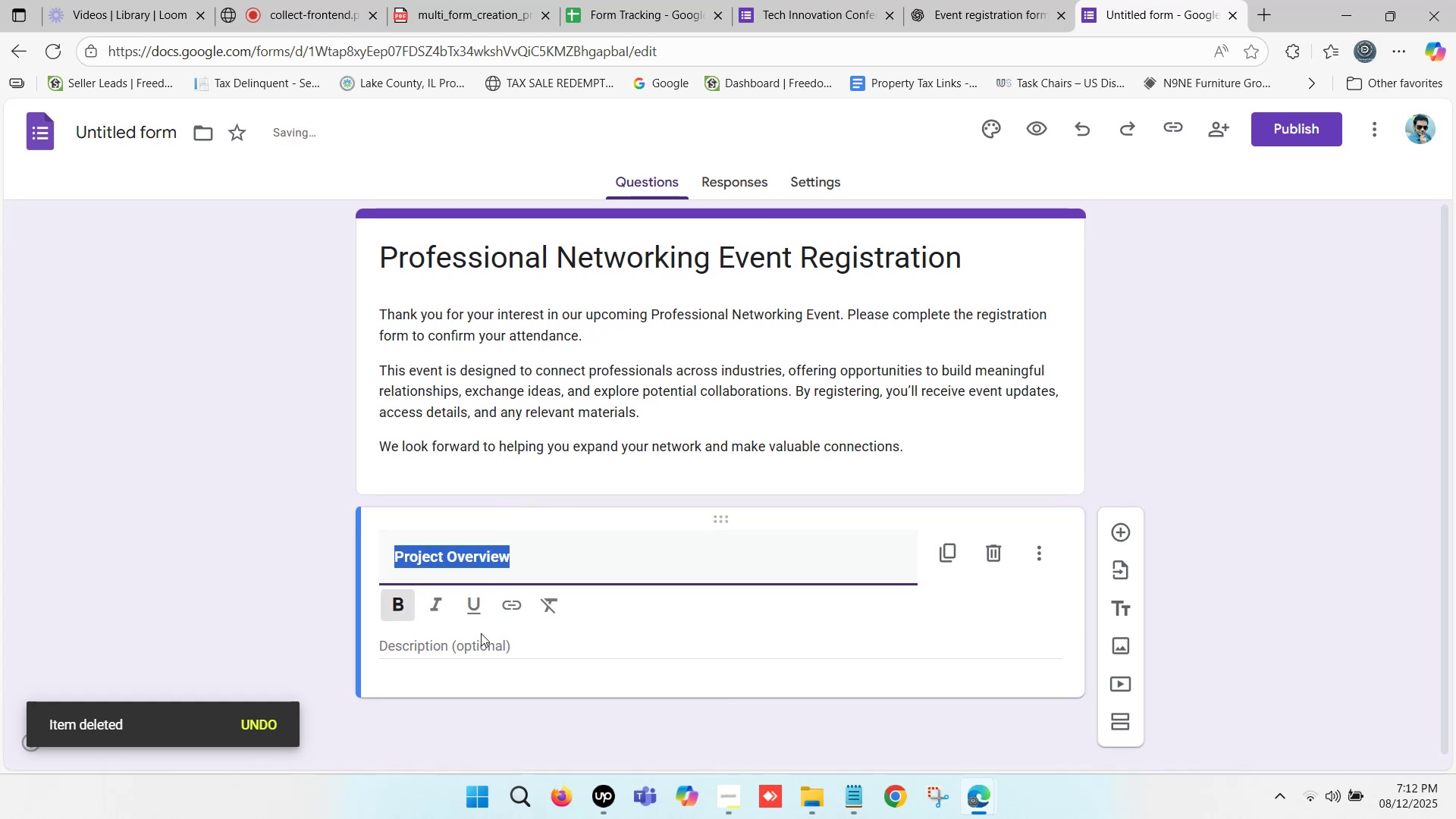 
left_click([466, 646])
 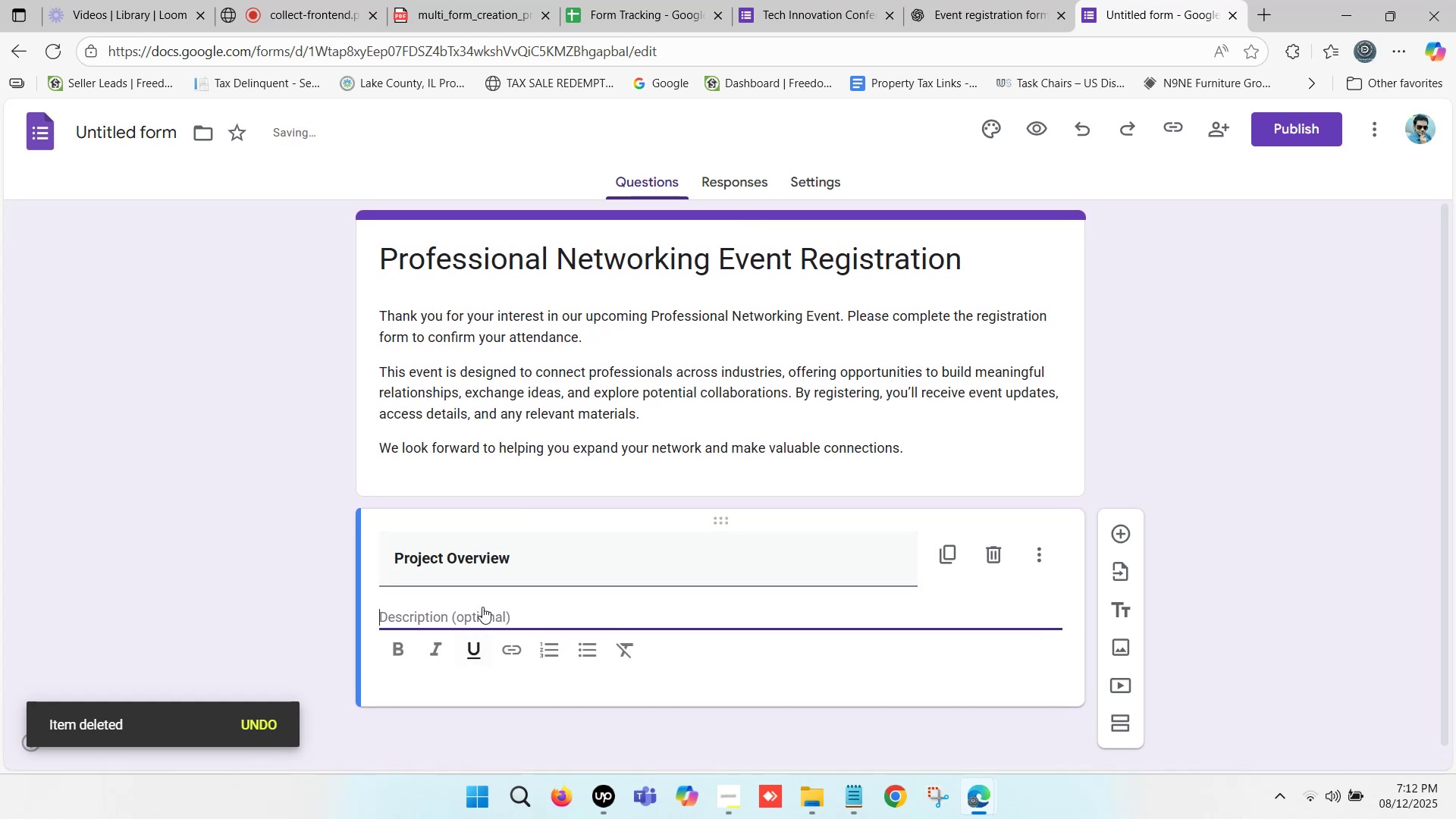 
scroll: coordinate [507, 560], scroll_direction: down, amount: 2.0
 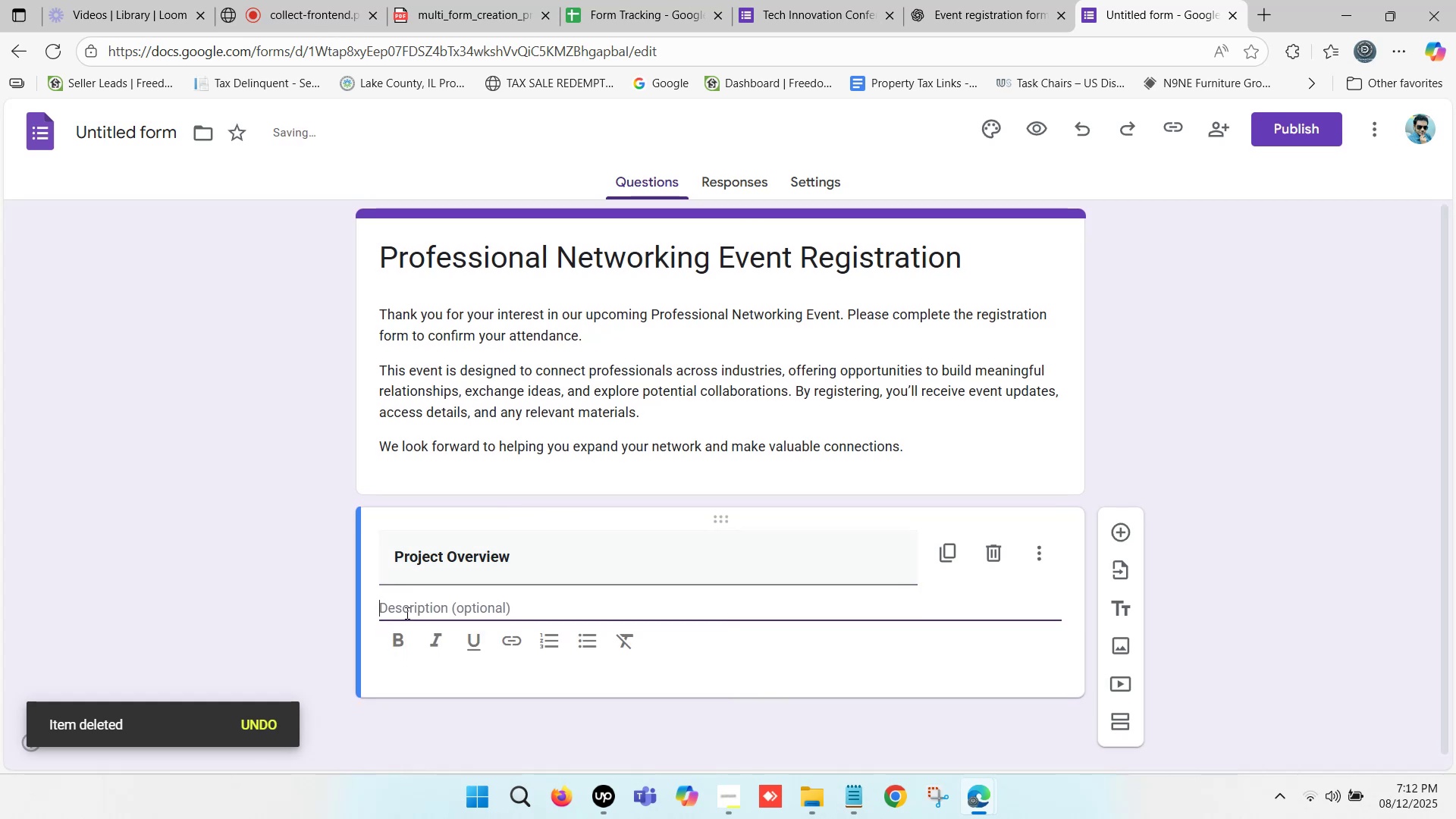 
left_click([406, 609])
 